 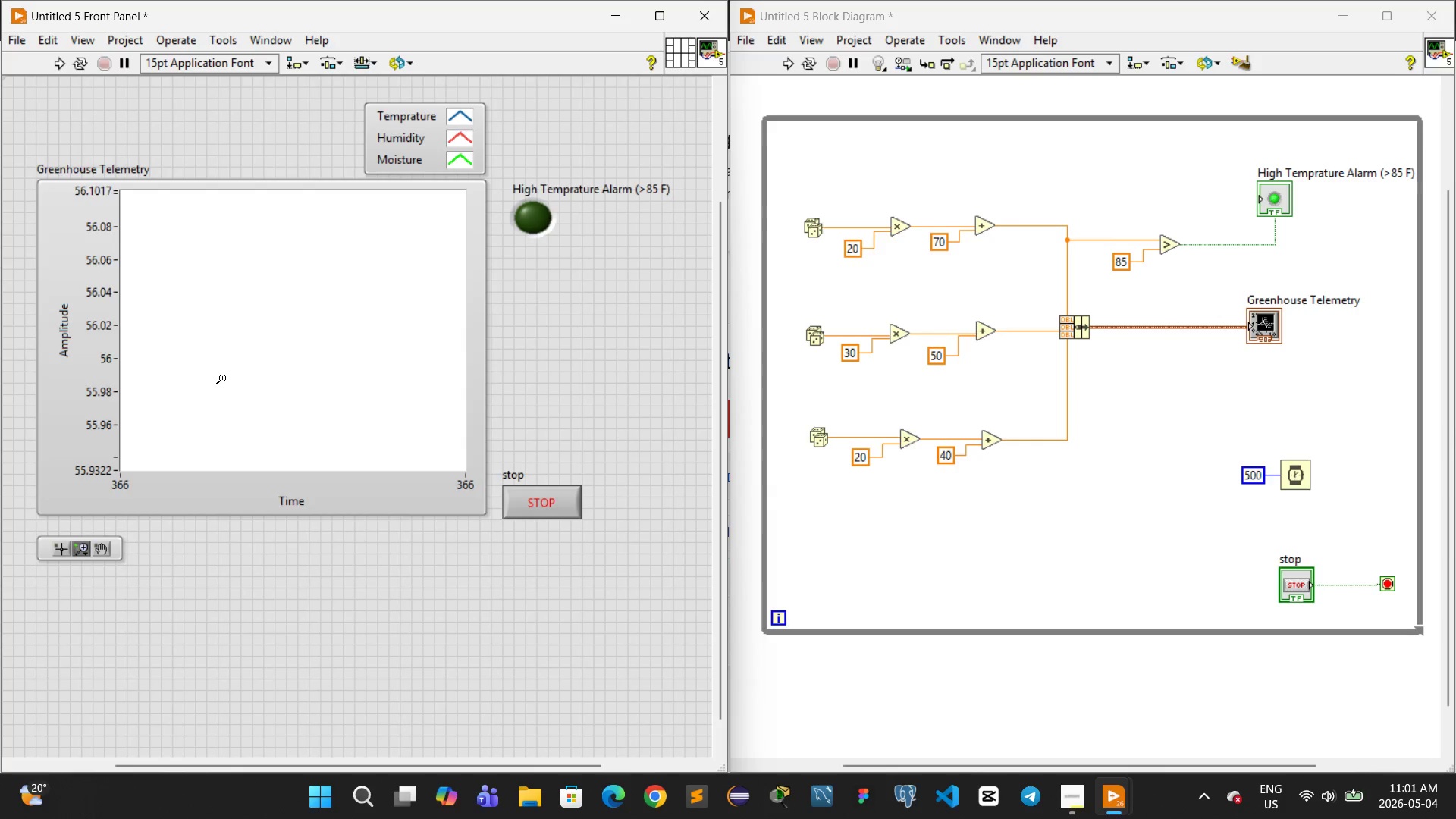 
left_click([222, 378])
 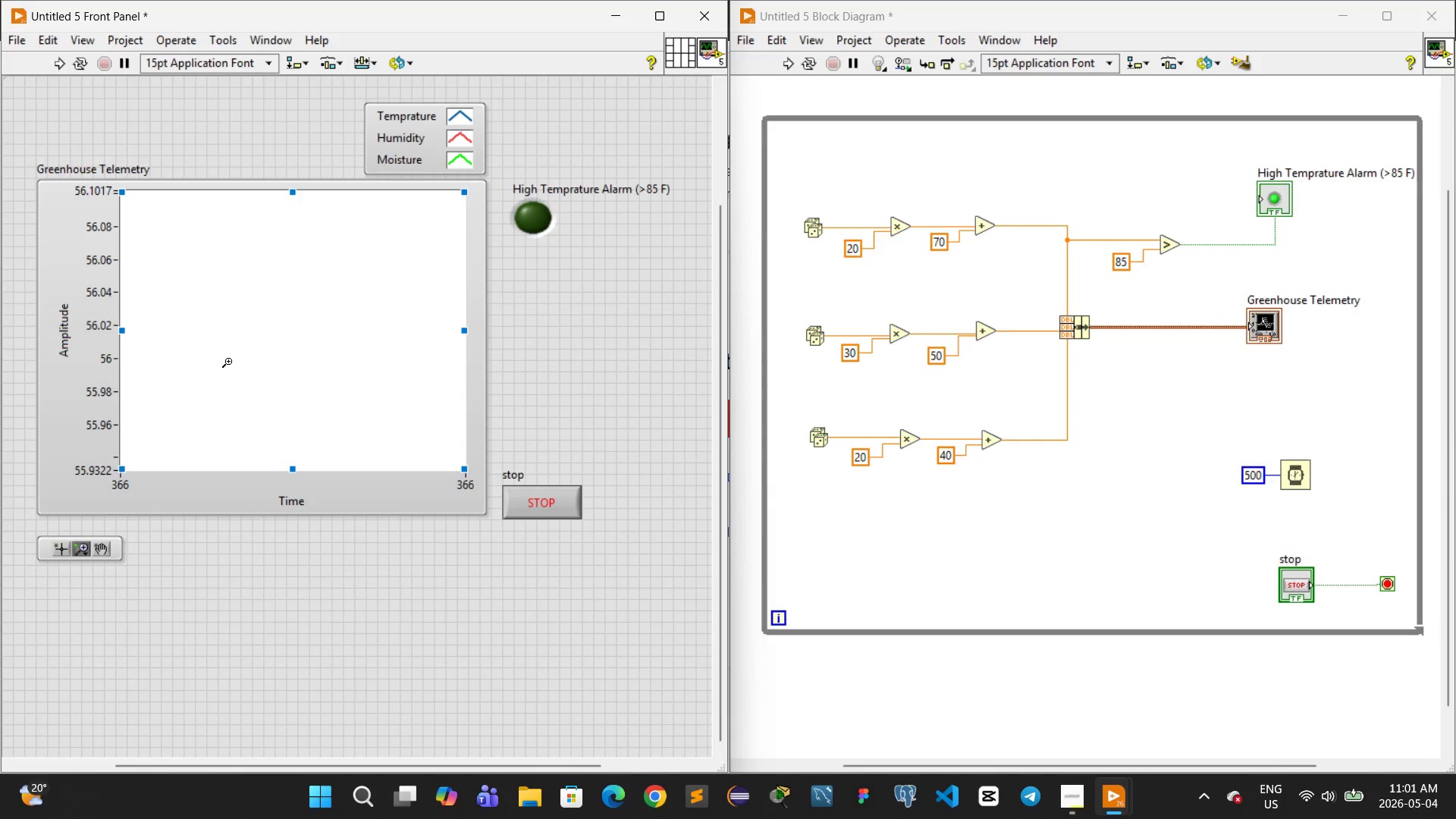 
scroll: coordinate [228, 361], scroll_direction: down, amount: 4.0
 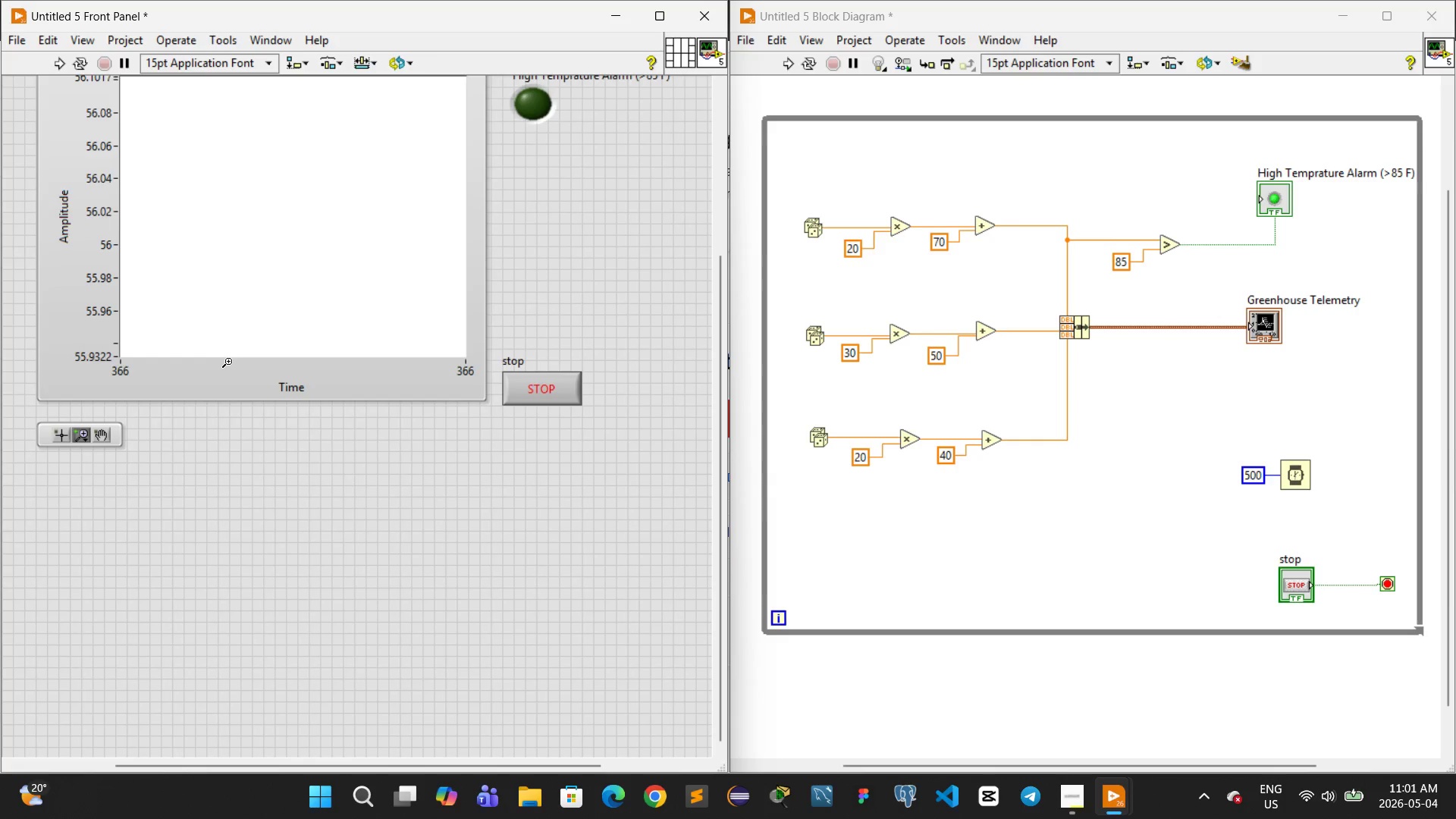 
scroll: coordinate [228, 361], scroll_direction: up, amount: 1.0
 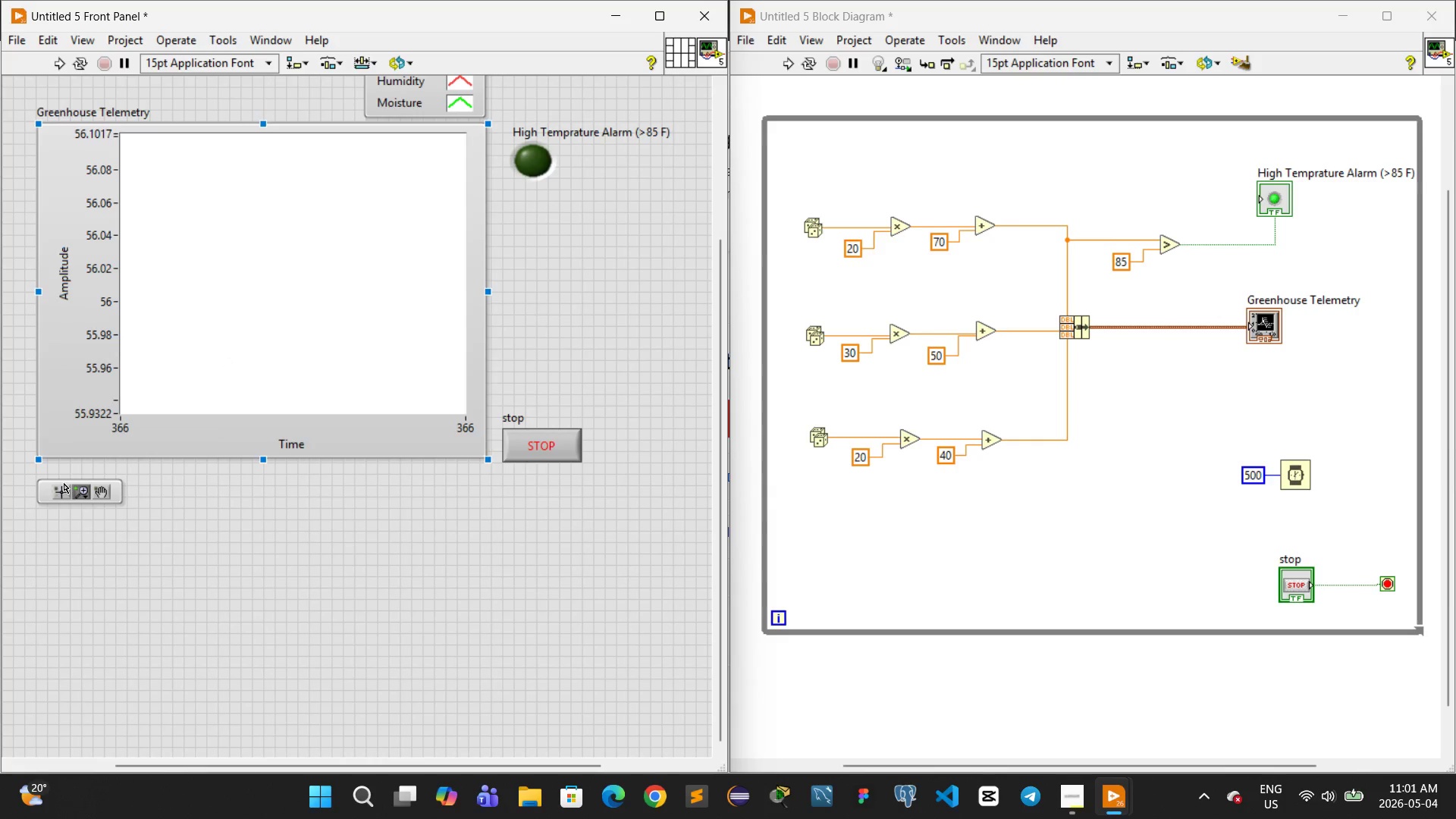 
left_click([66, 487])
 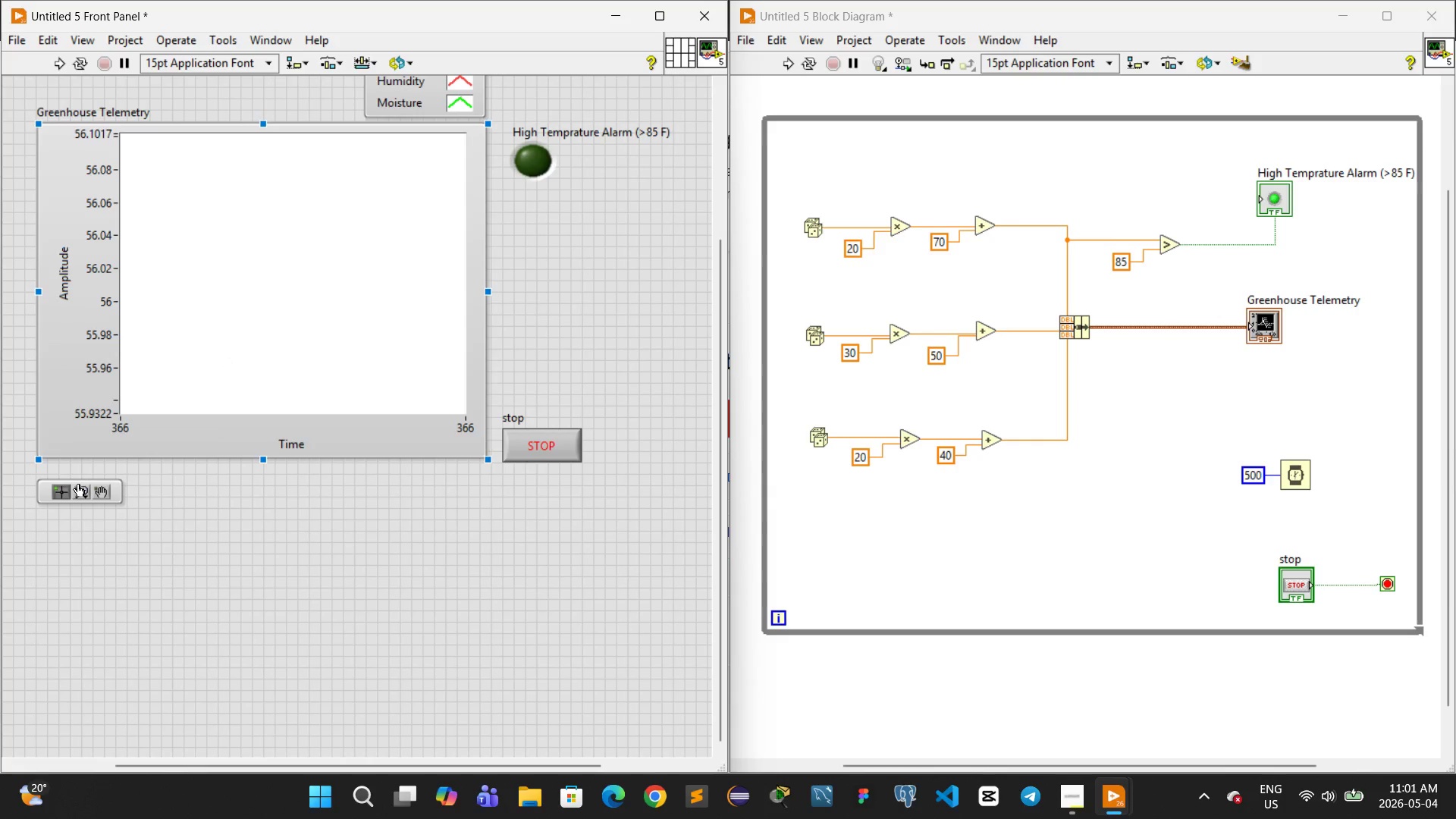 
left_click([80, 484])
 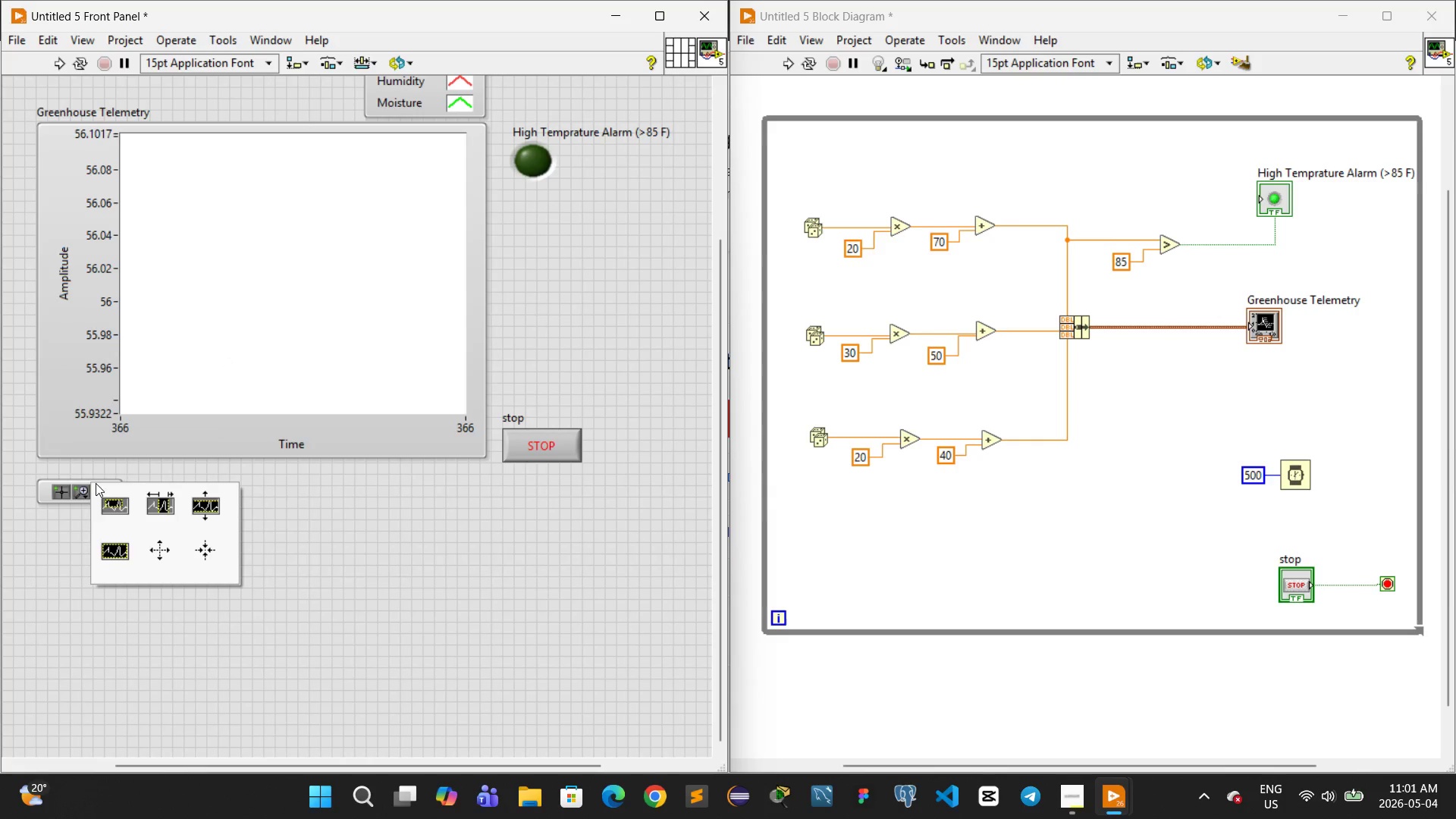 
left_click([107, 508])
 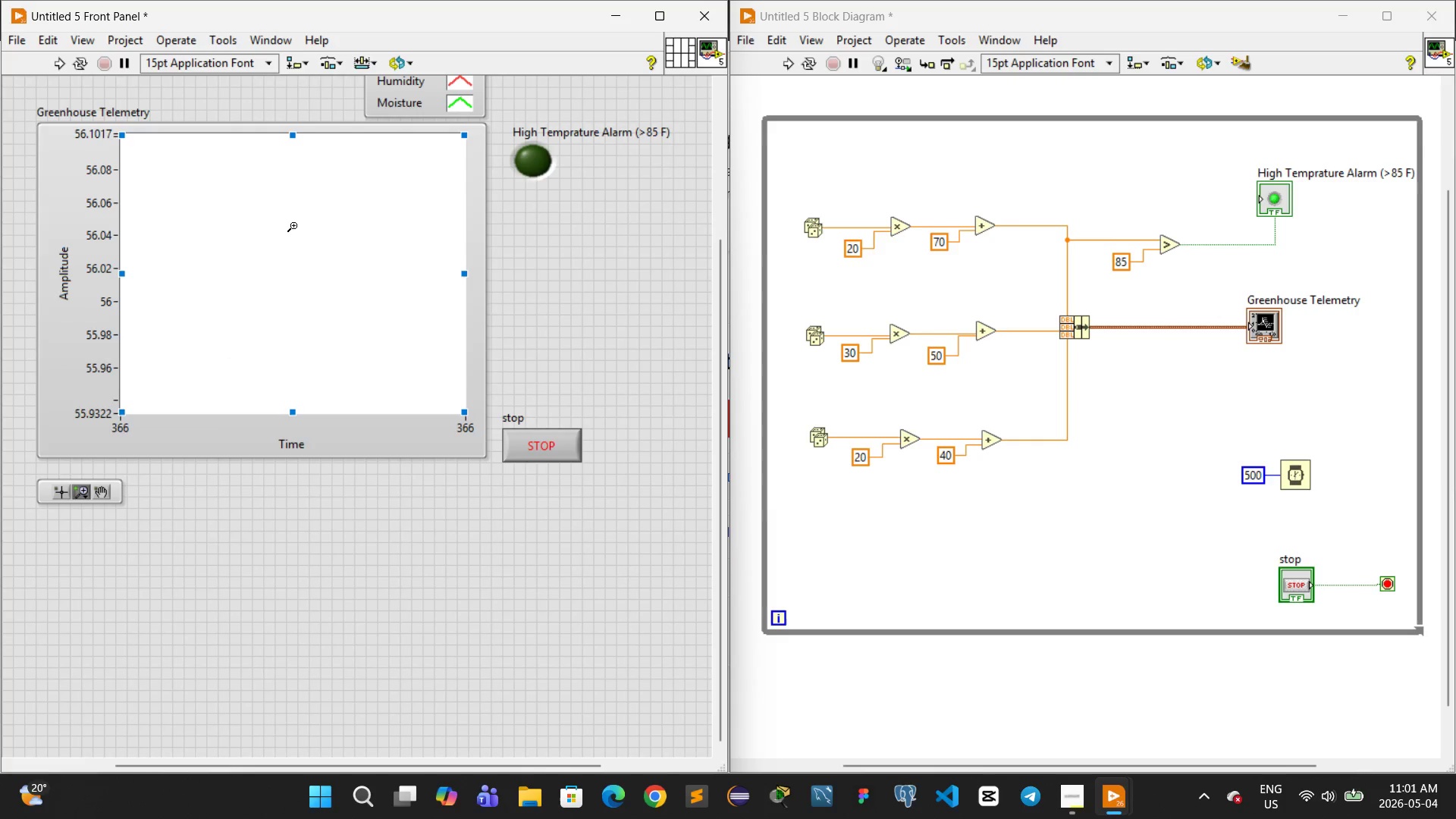 
left_click([268, 225])
 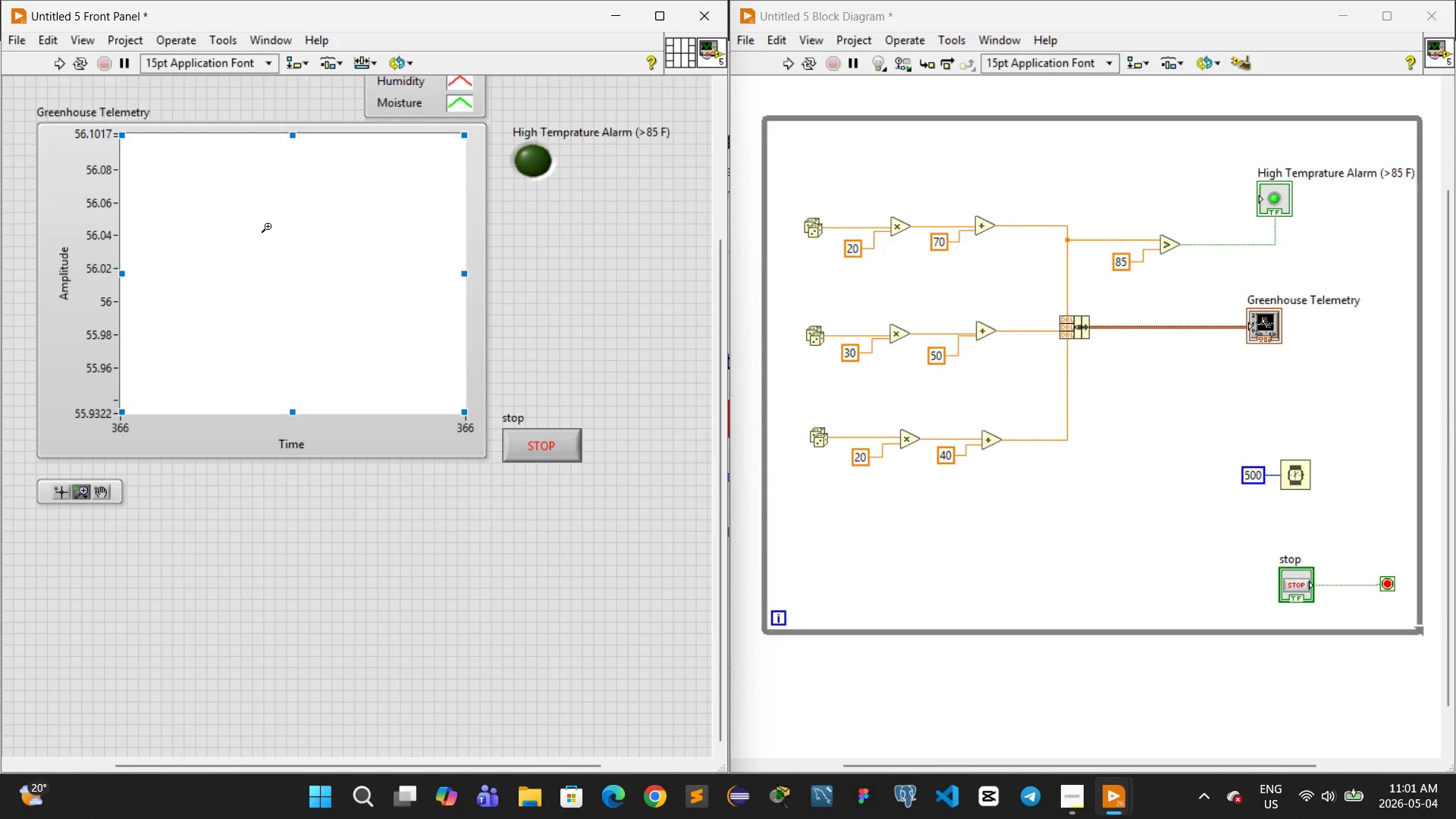 
scroll: coordinate [268, 226], scroll_direction: up, amount: 1.0
 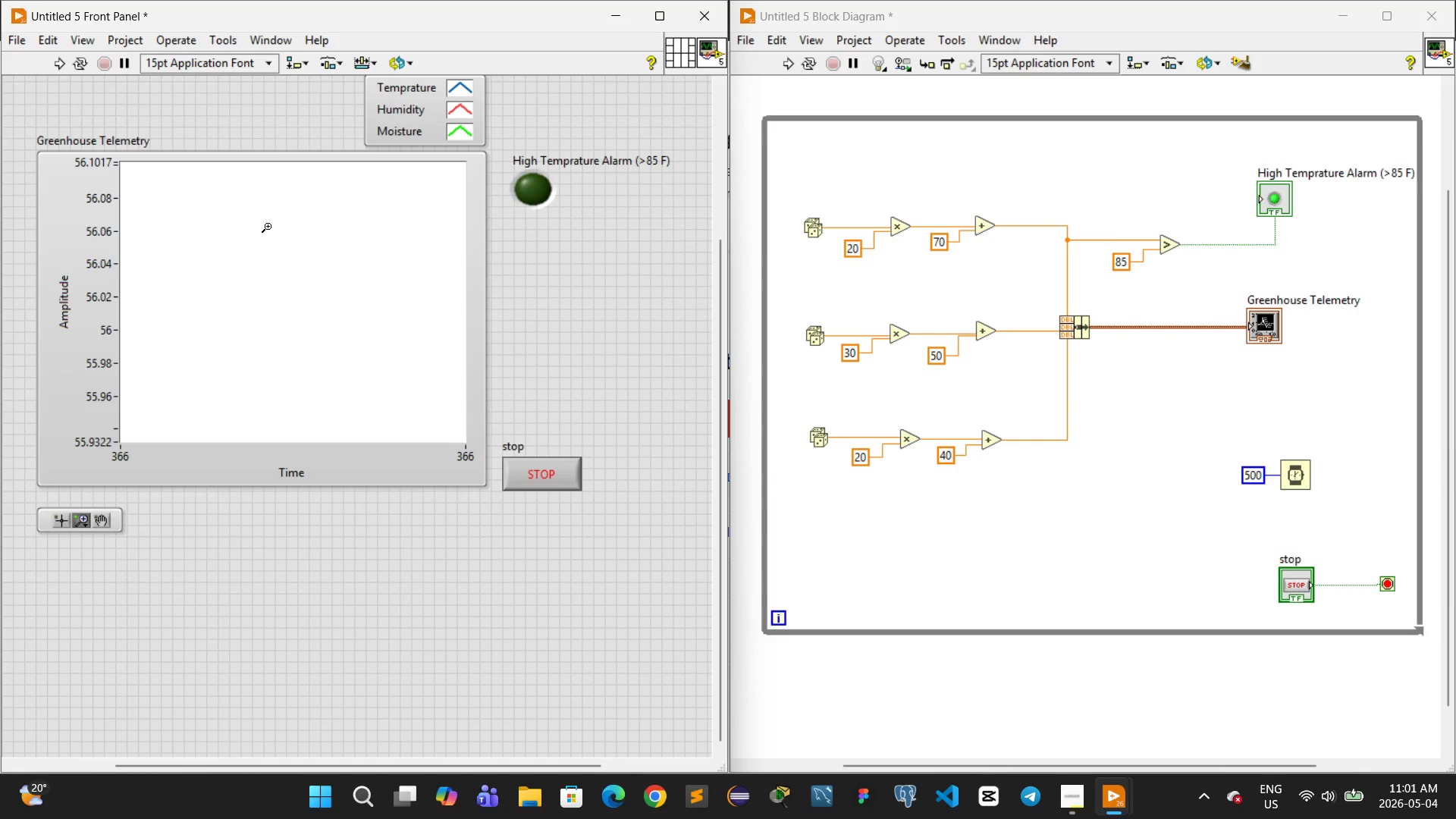 
scroll: coordinate [268, 226], scroll_direction: down, amount: 1.0
 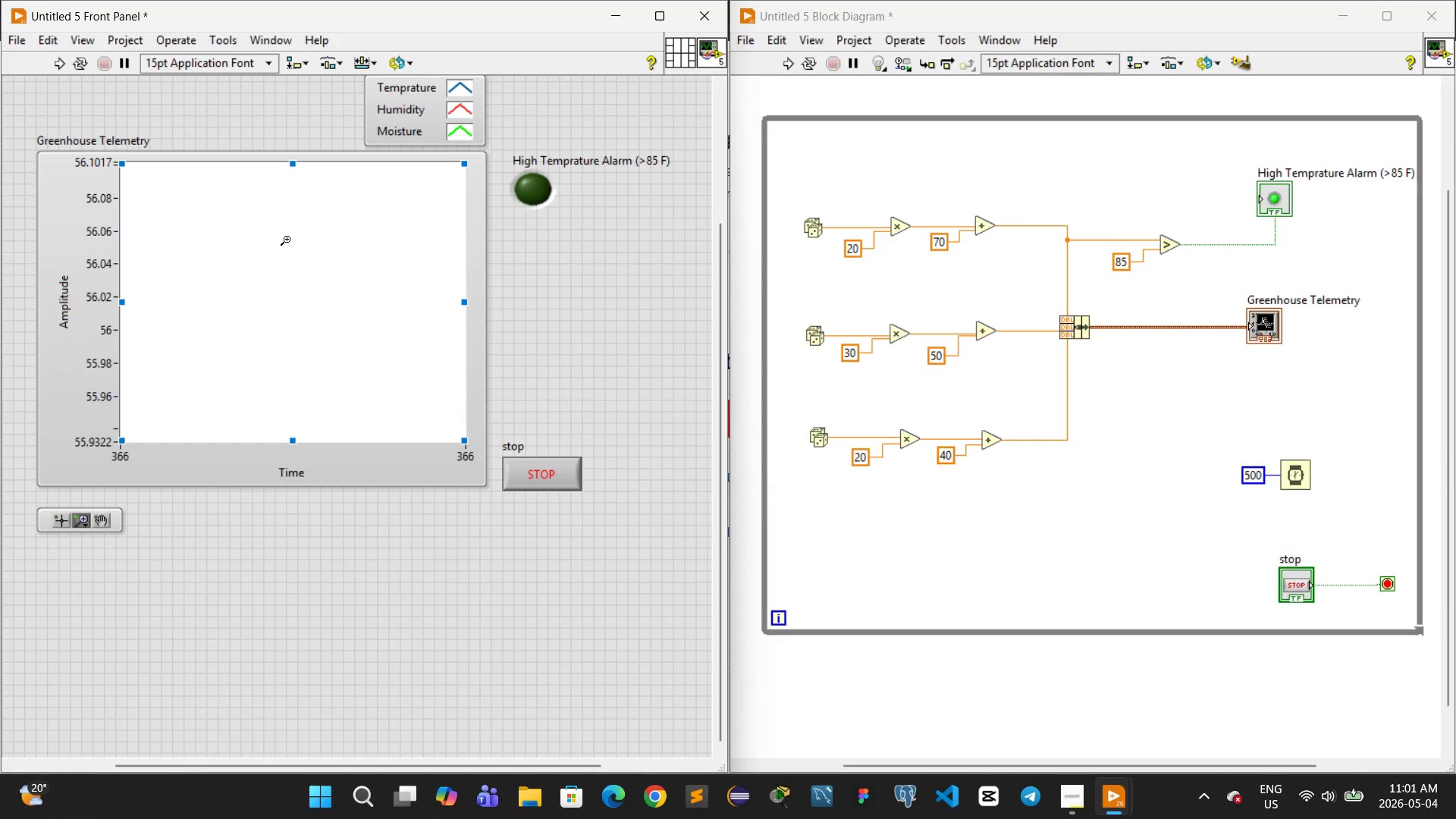 
left_click([779, 61])
 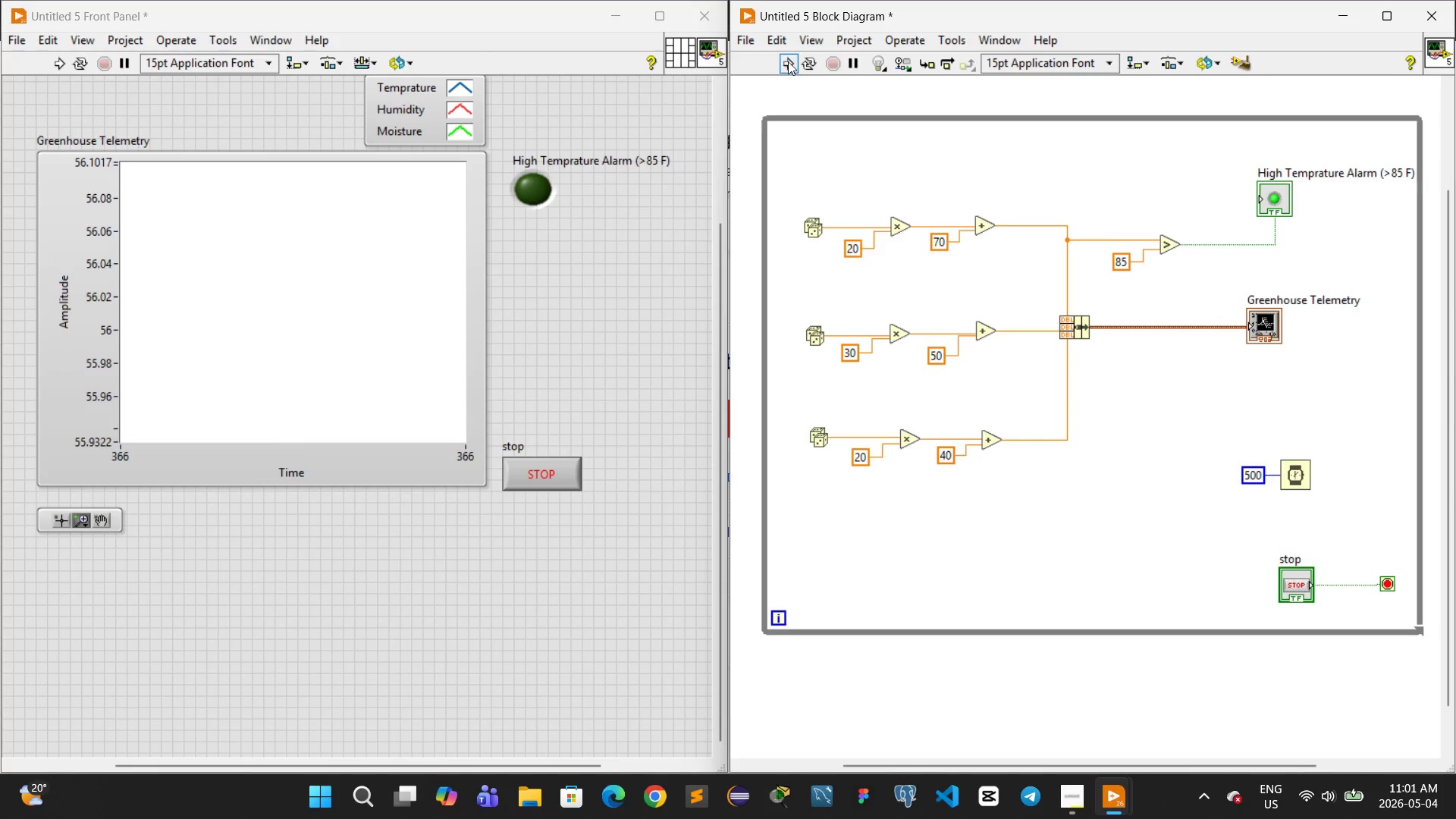 
left_click([788, 61])
 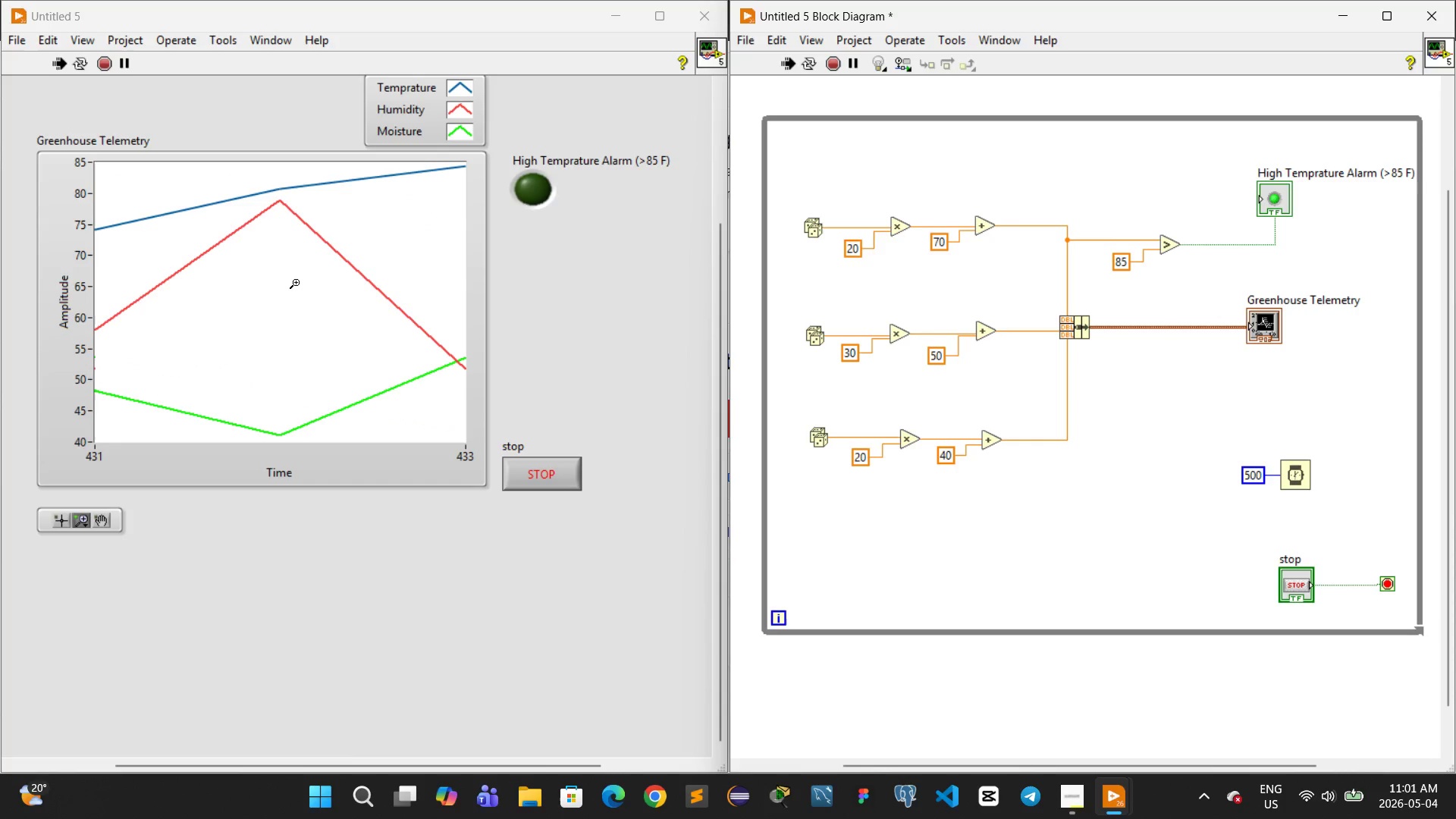 
wait(5.73)
 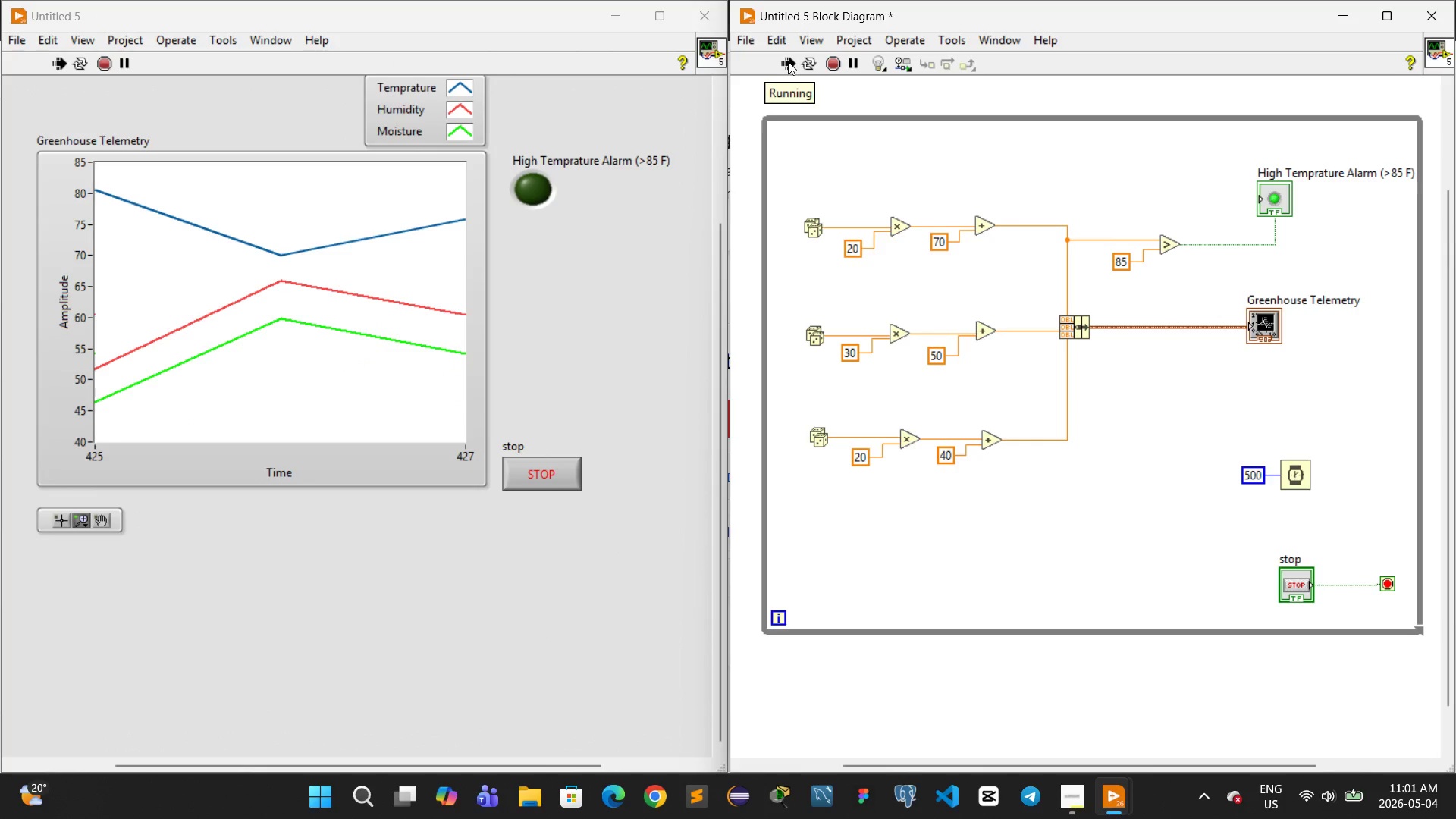 
left_click([541, 467])
 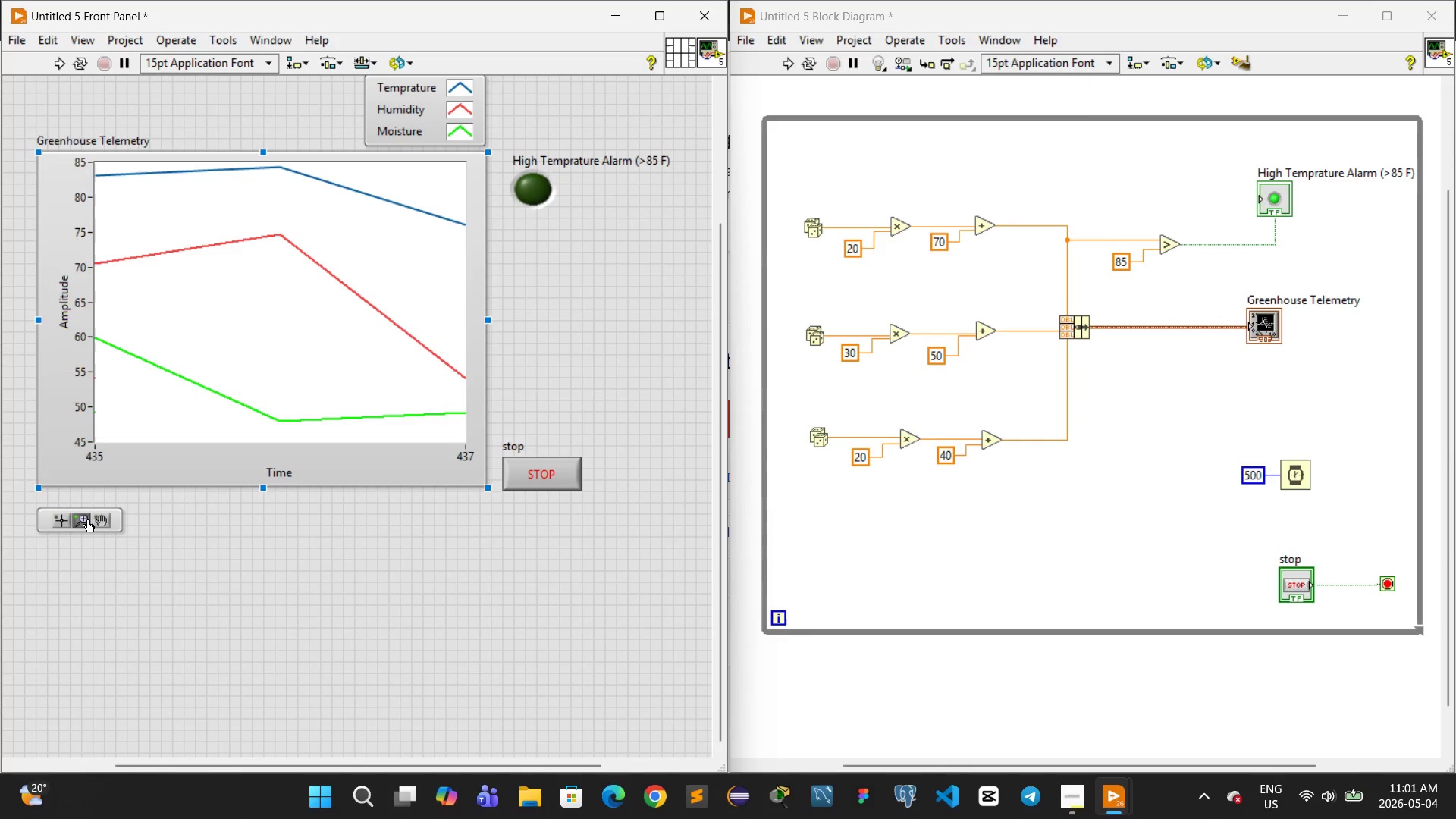 
left_click([81, 517])
 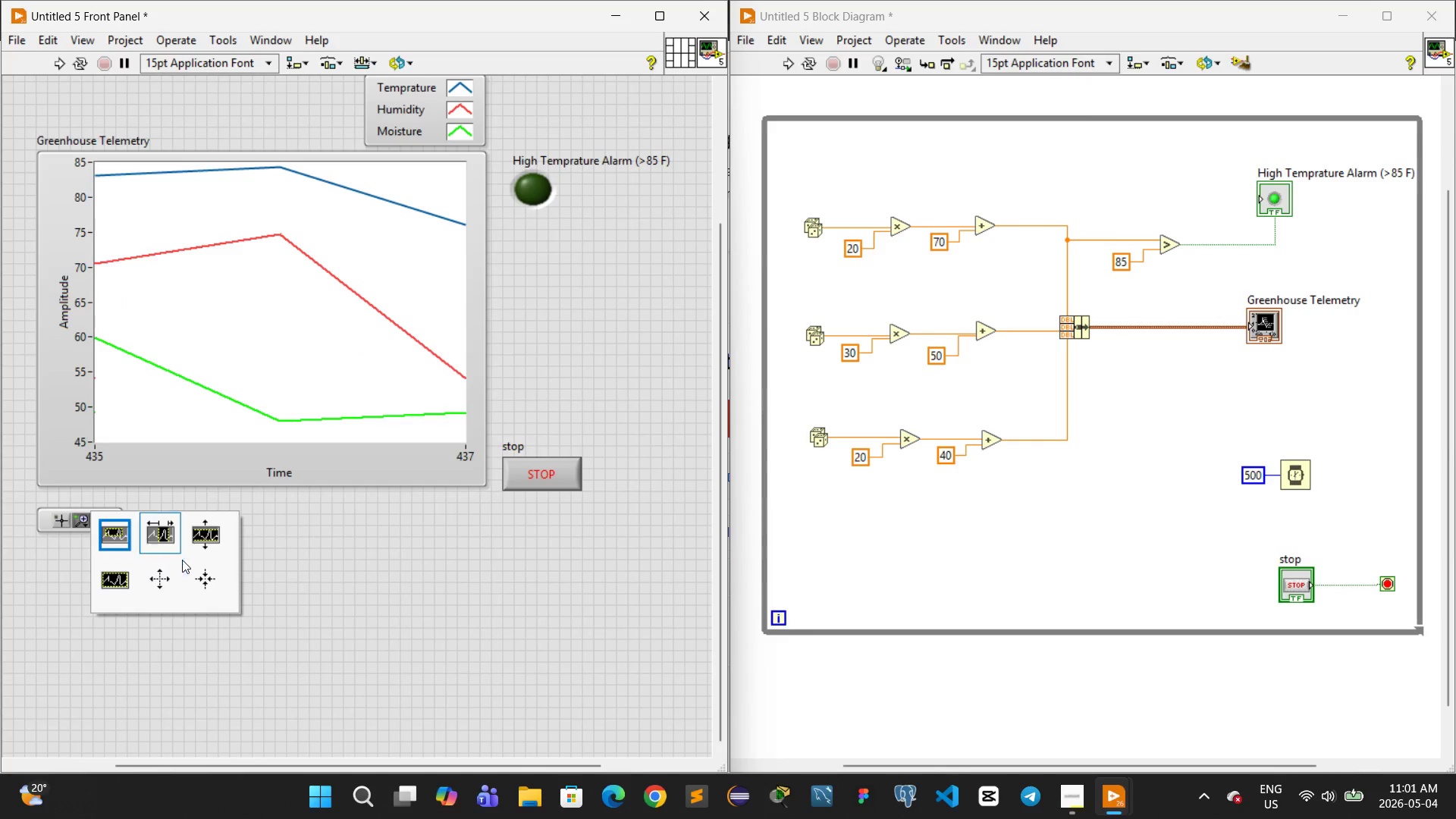 
left_click([212, 542])
 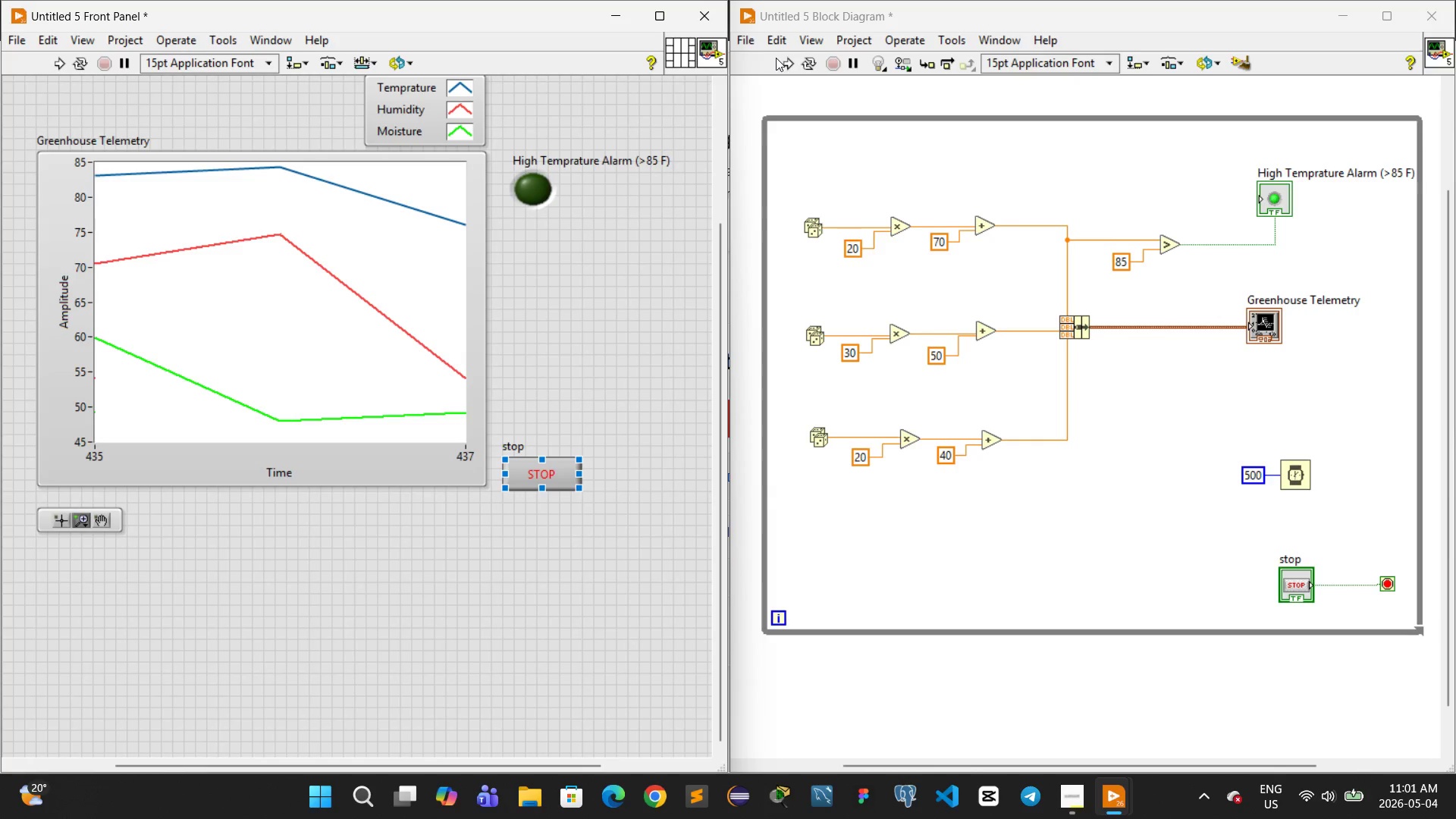 
left_click([780, 64])
 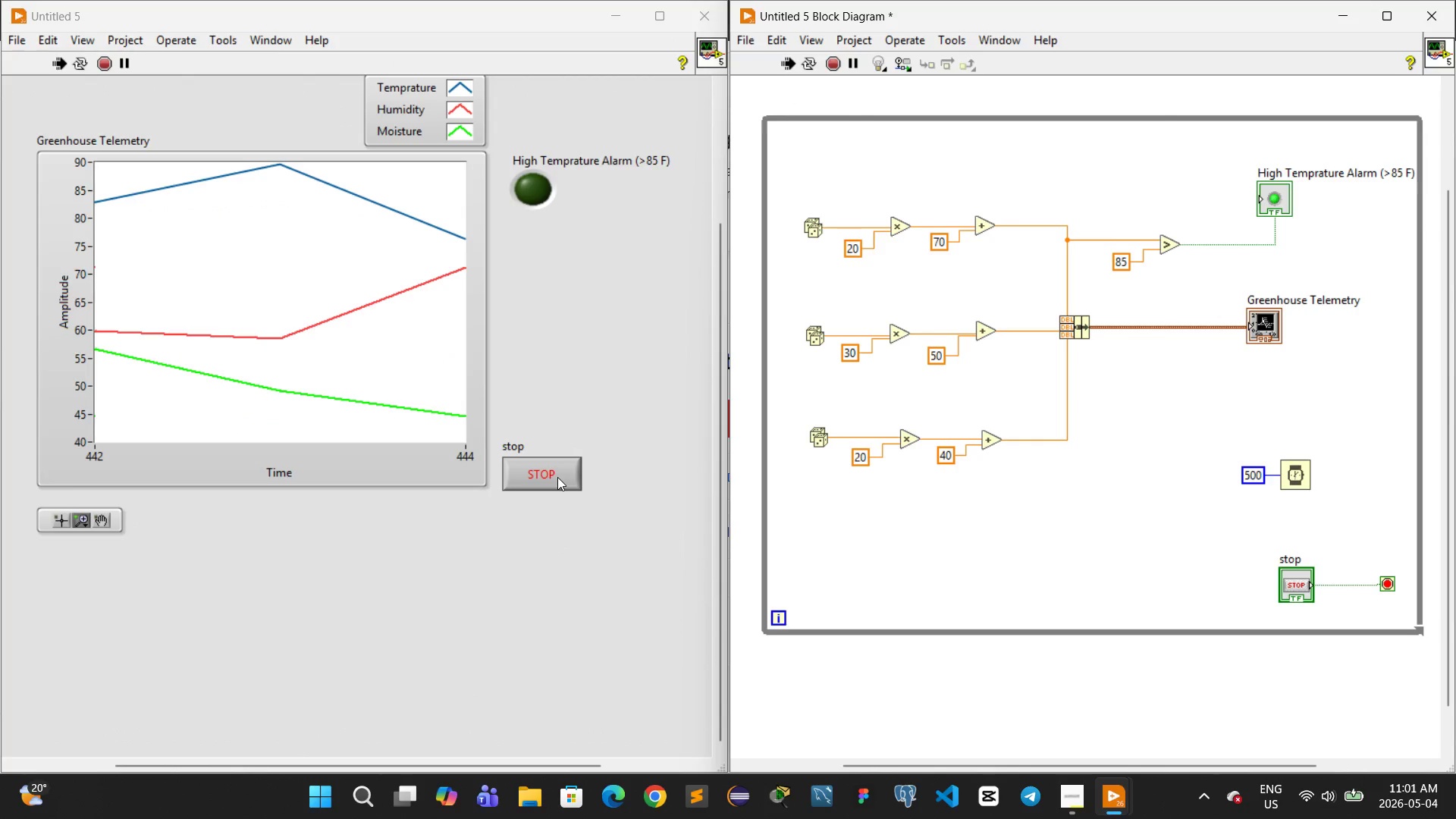 
left_click([557, 477])
 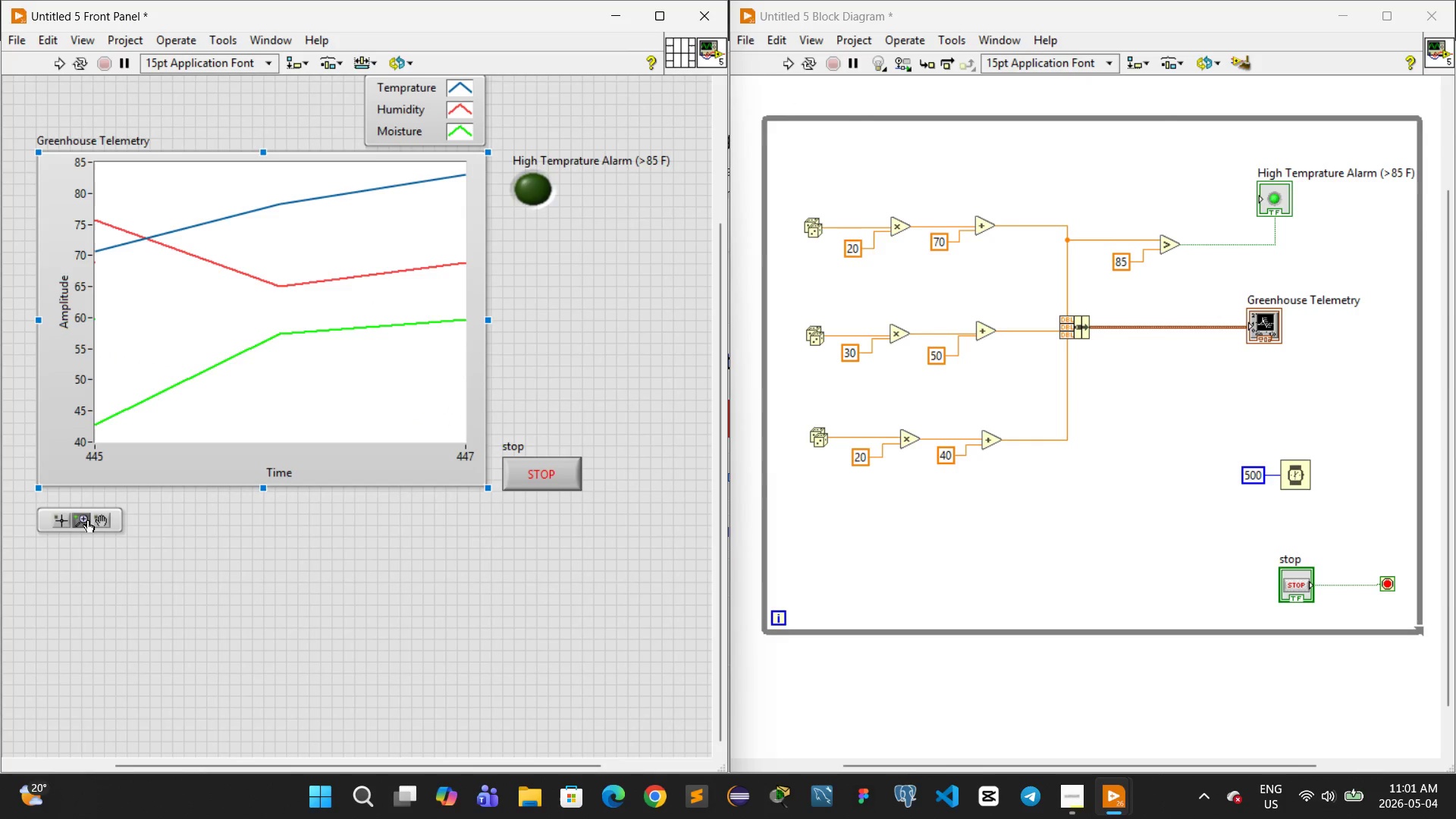 
left_click([78, 520])
 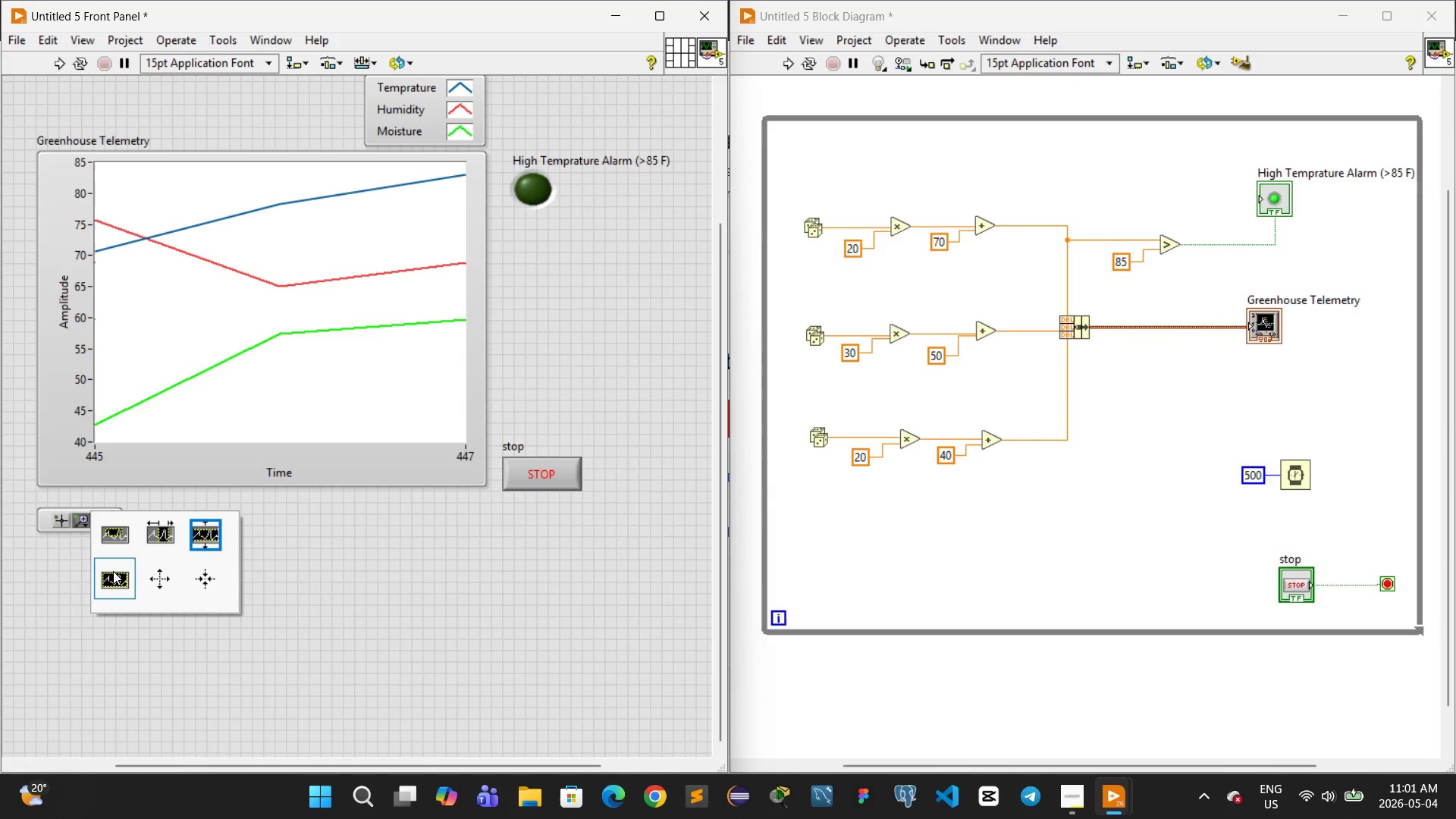 
left_click([113, 571])
 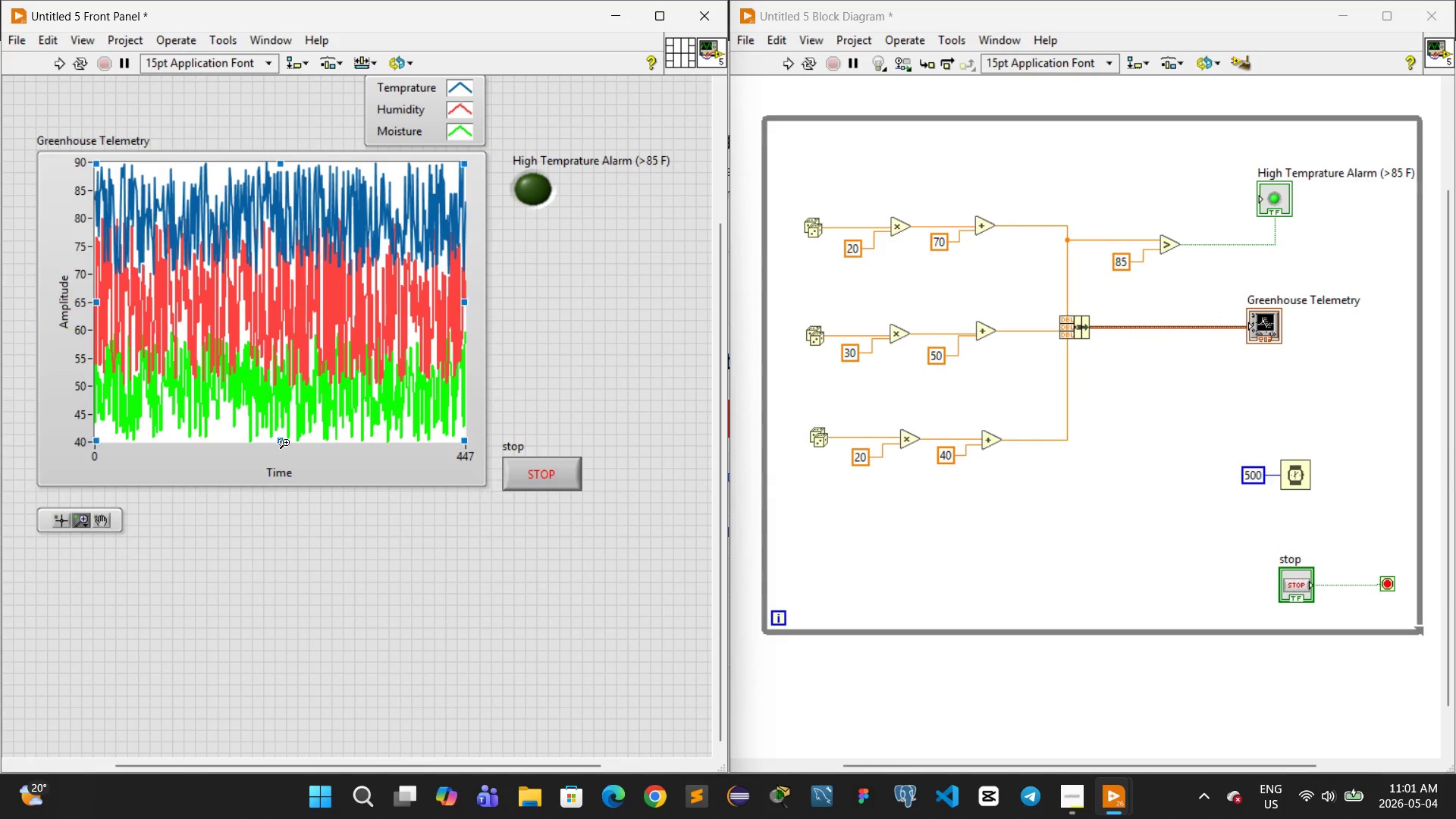 
left_click([81, 517])
 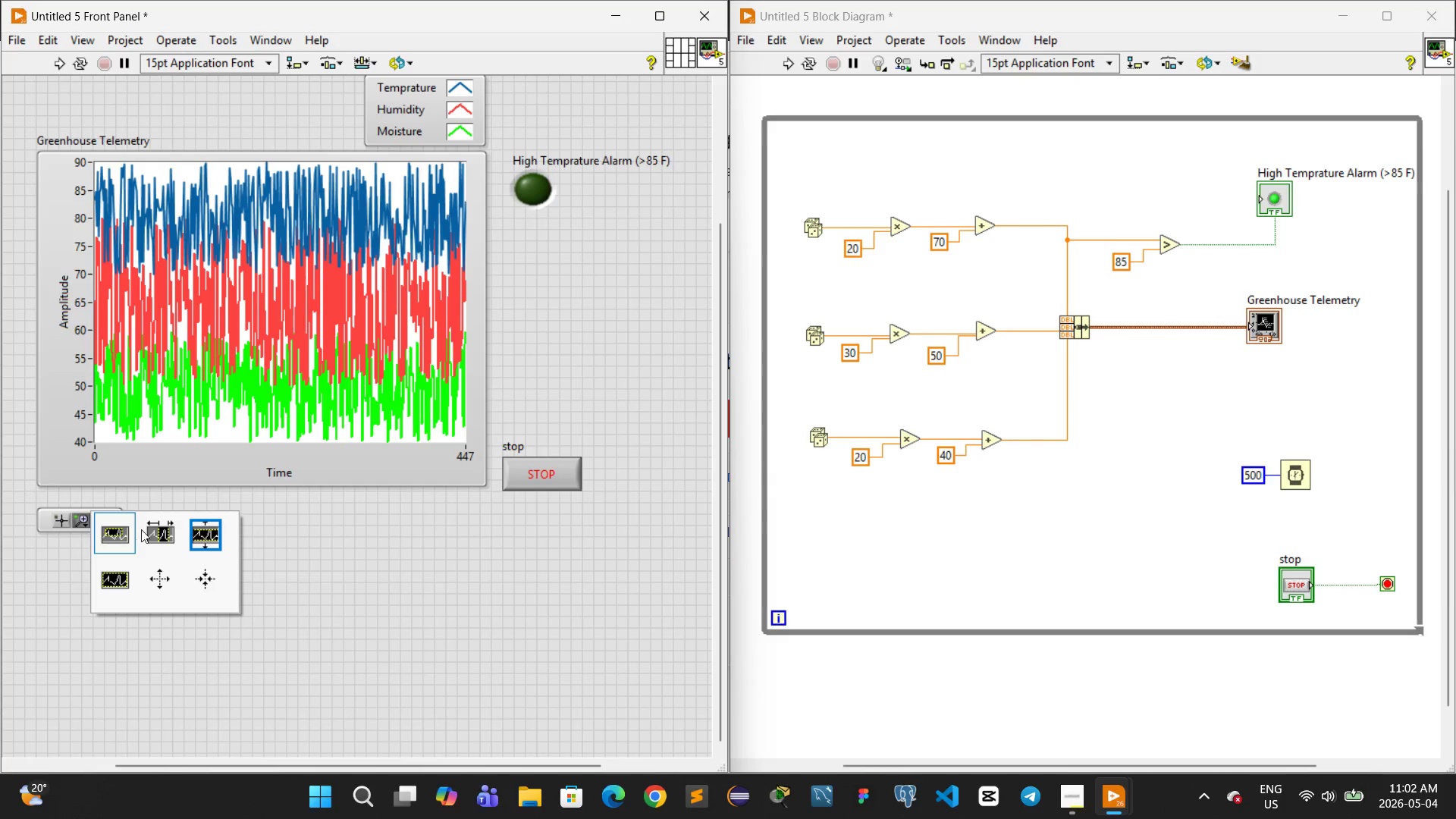 
left_click([162, 532])
 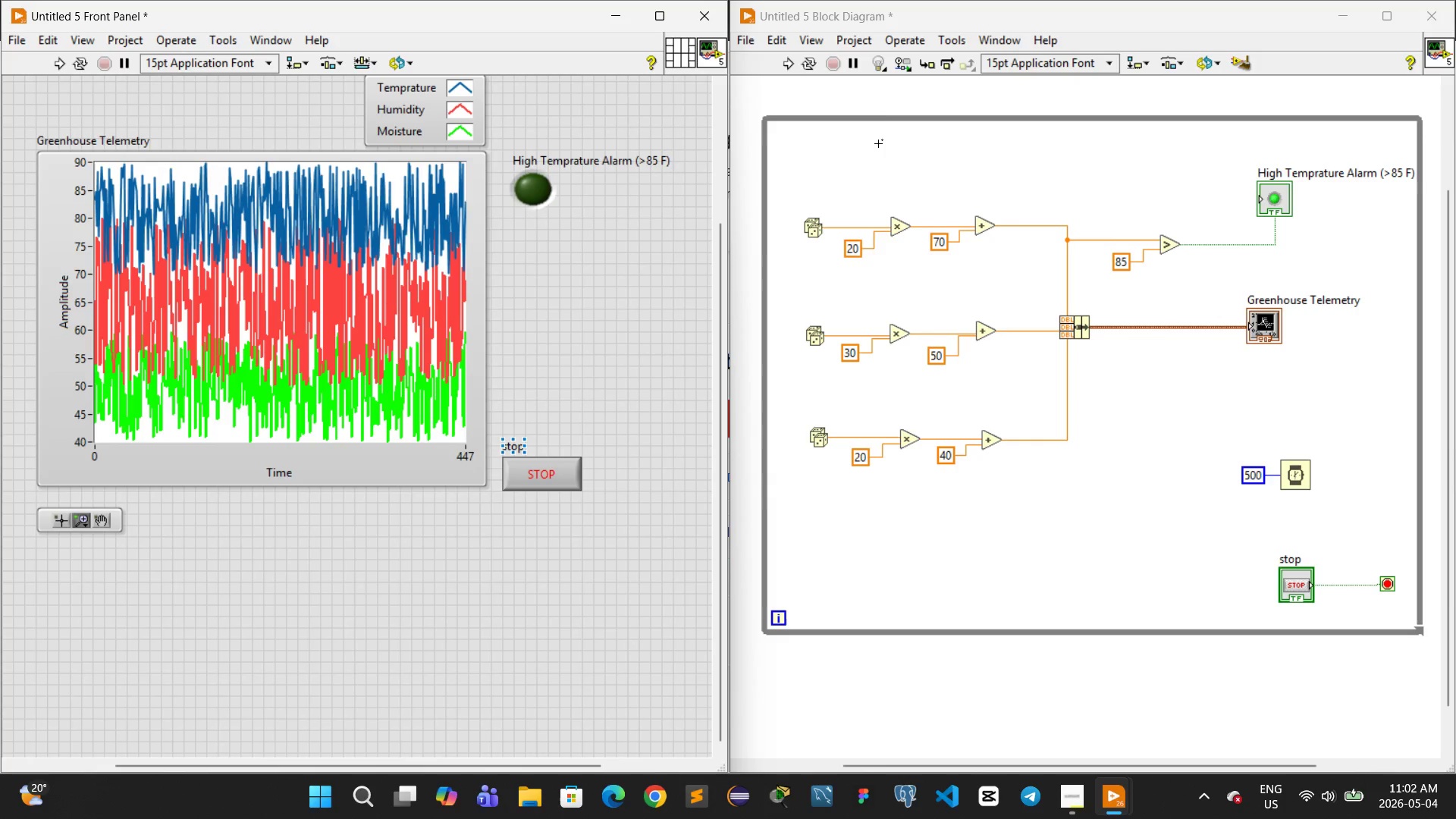 
left_click([788, 66])
 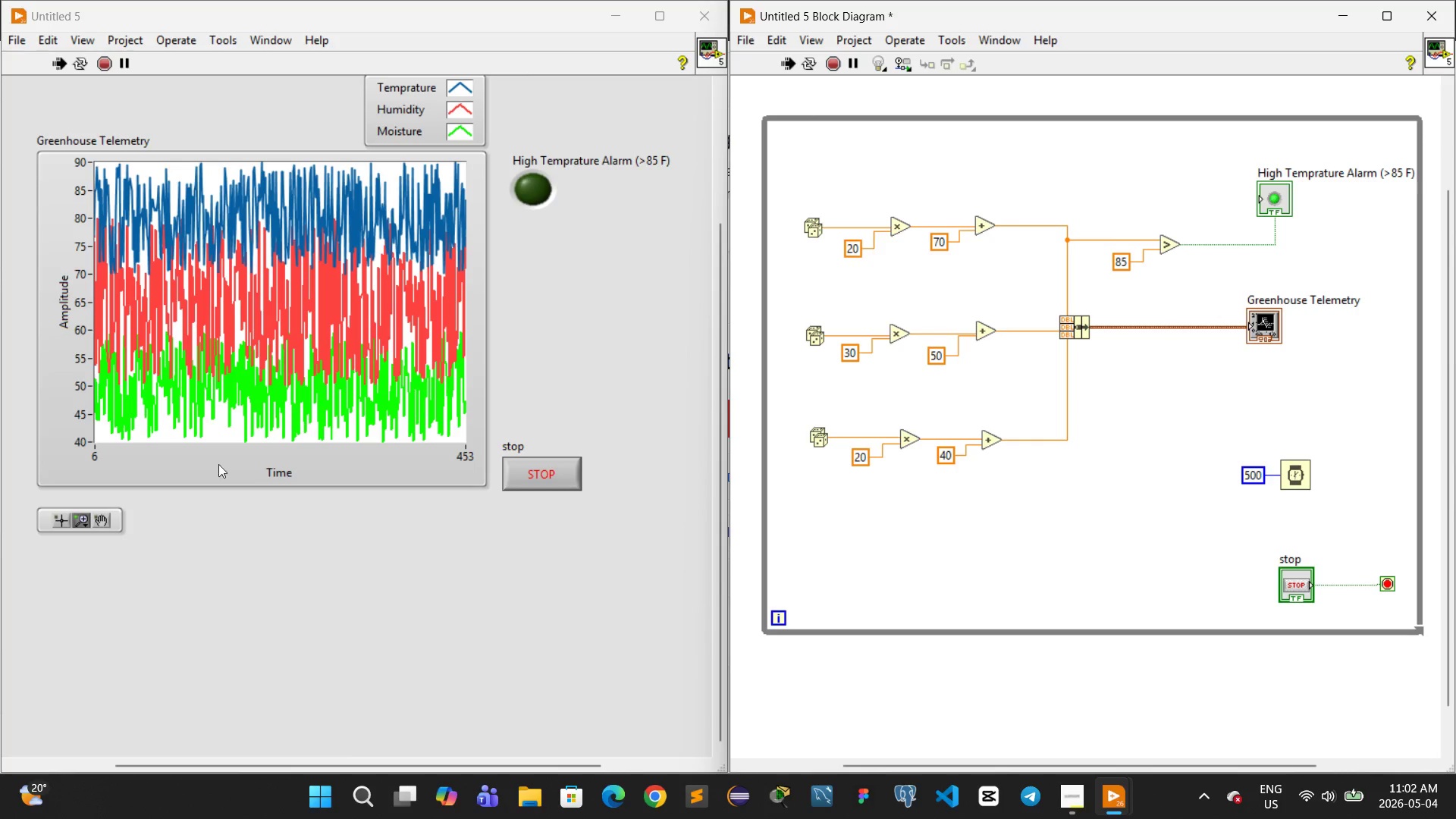 
left_click([86, 516])
 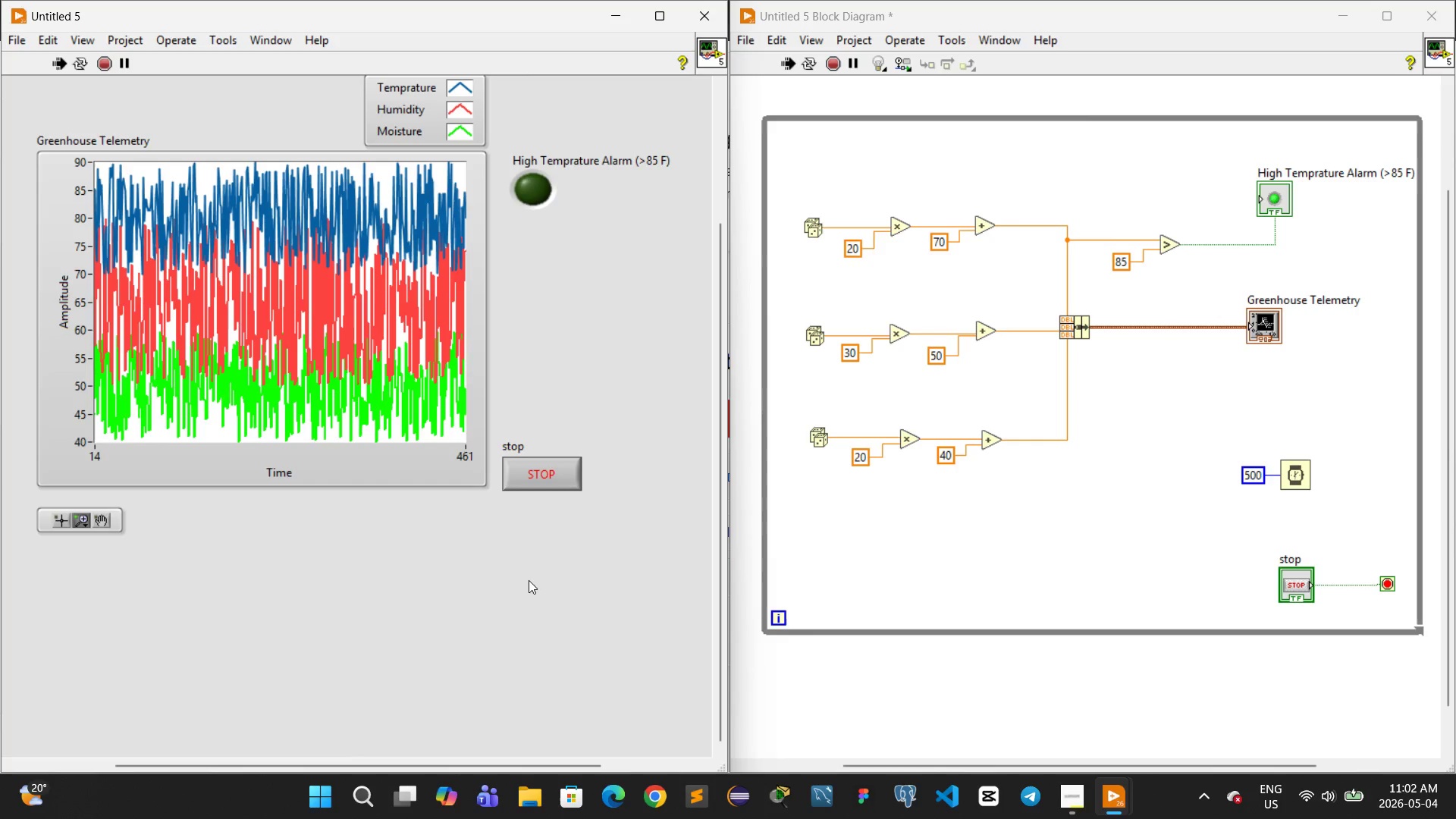 
left_click([554, 477])
 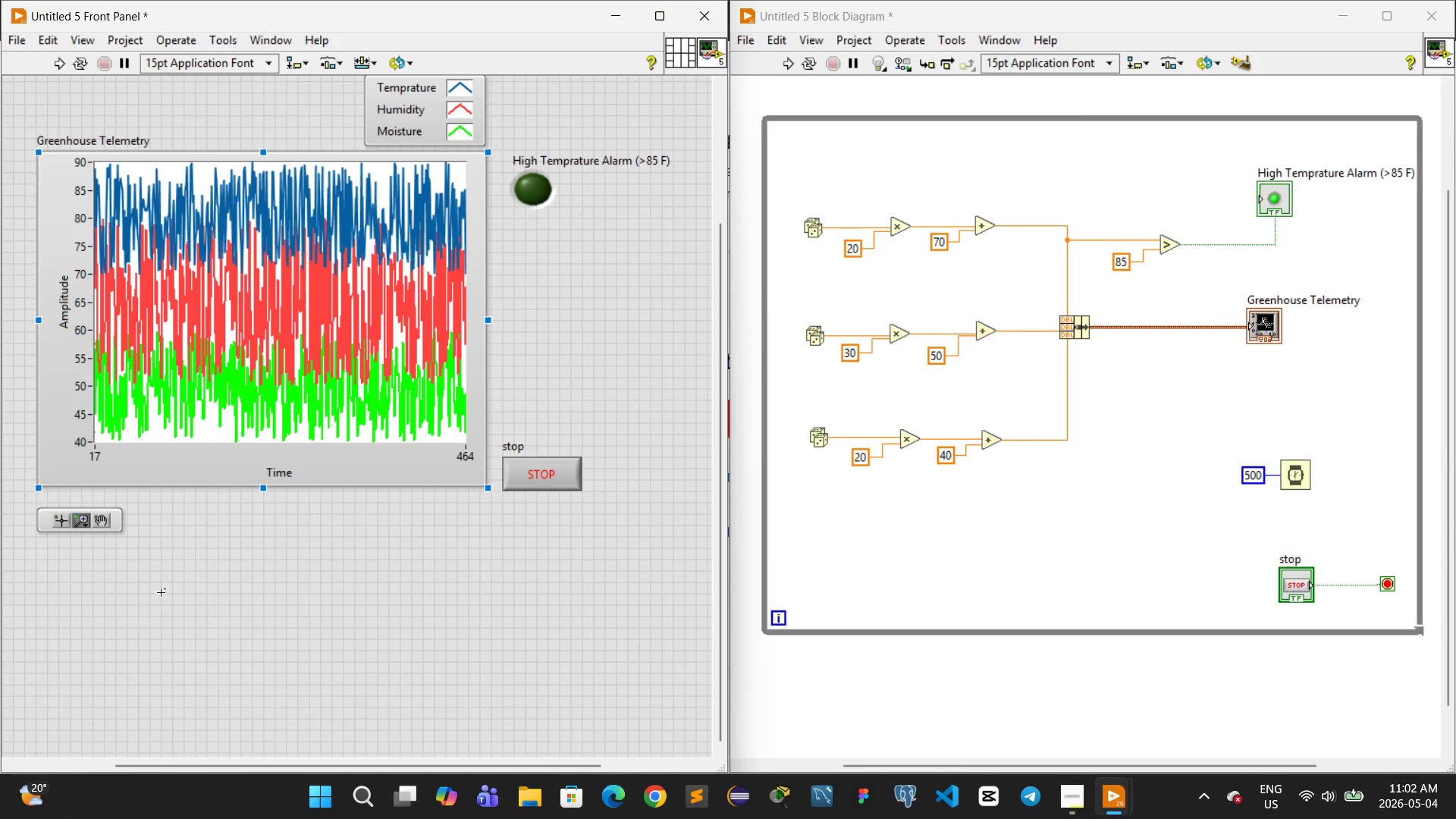 
left_click([75, 516])
 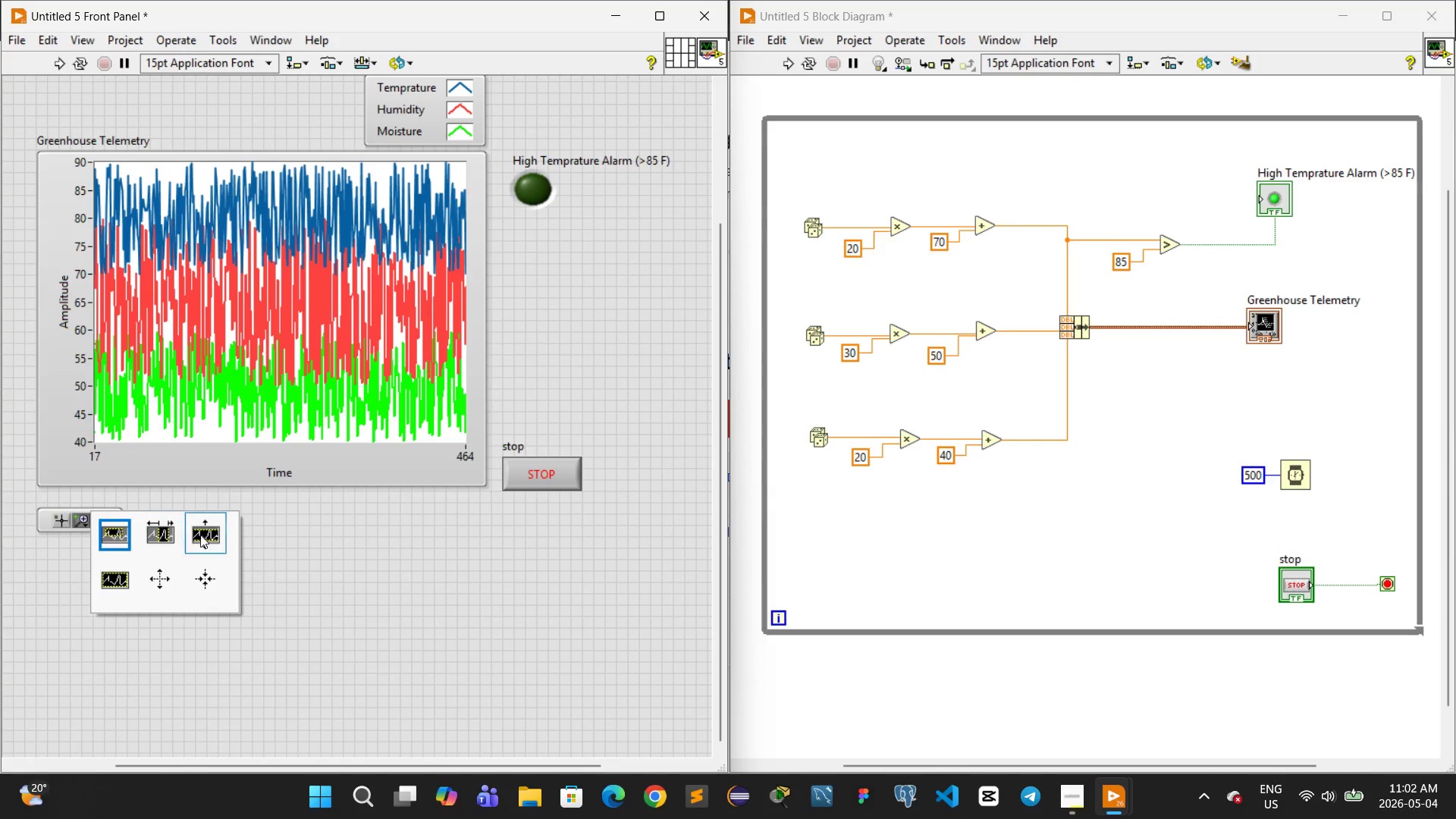 
left_click([200, 535])
 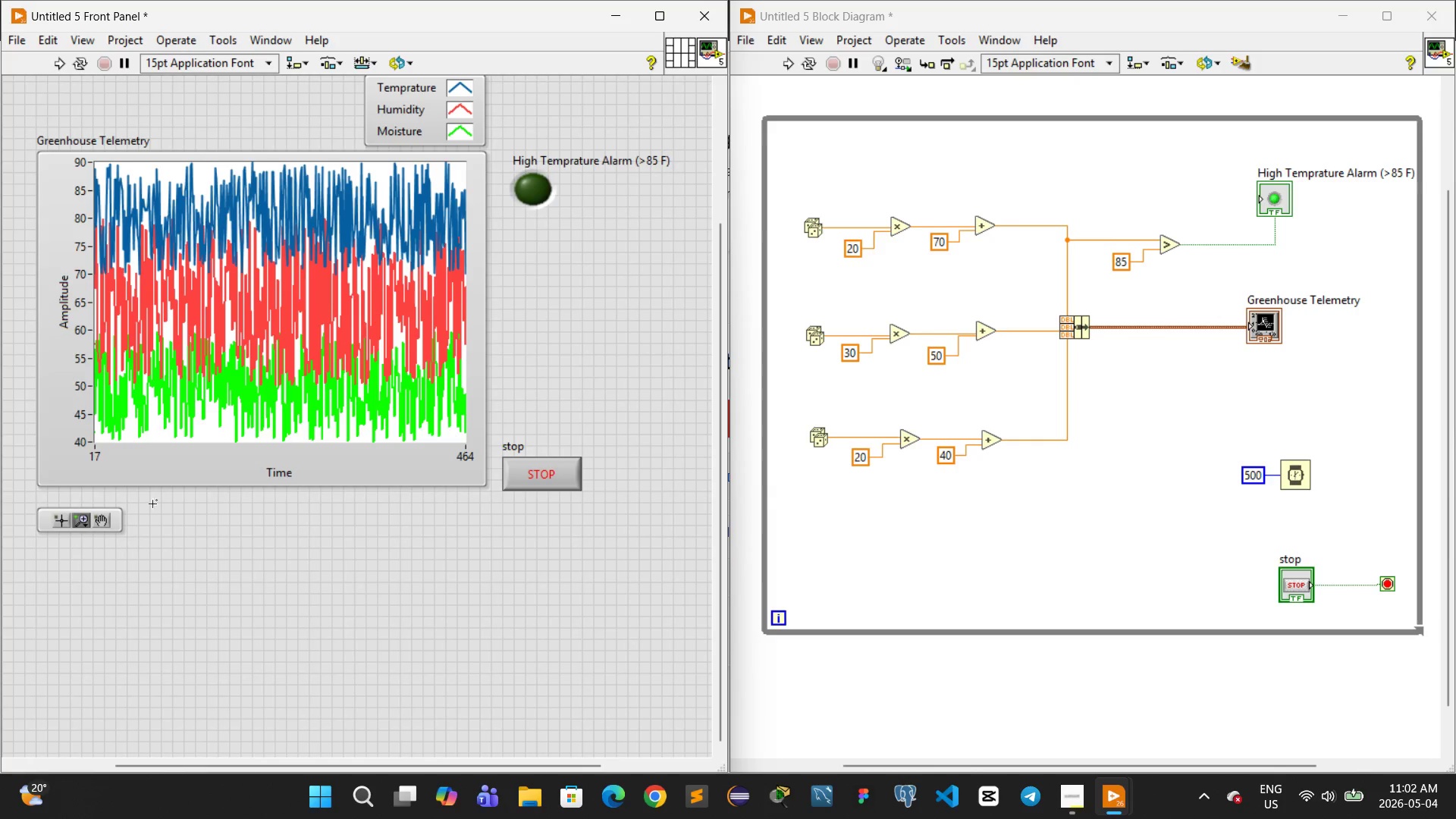 
left_click([290, 384])
 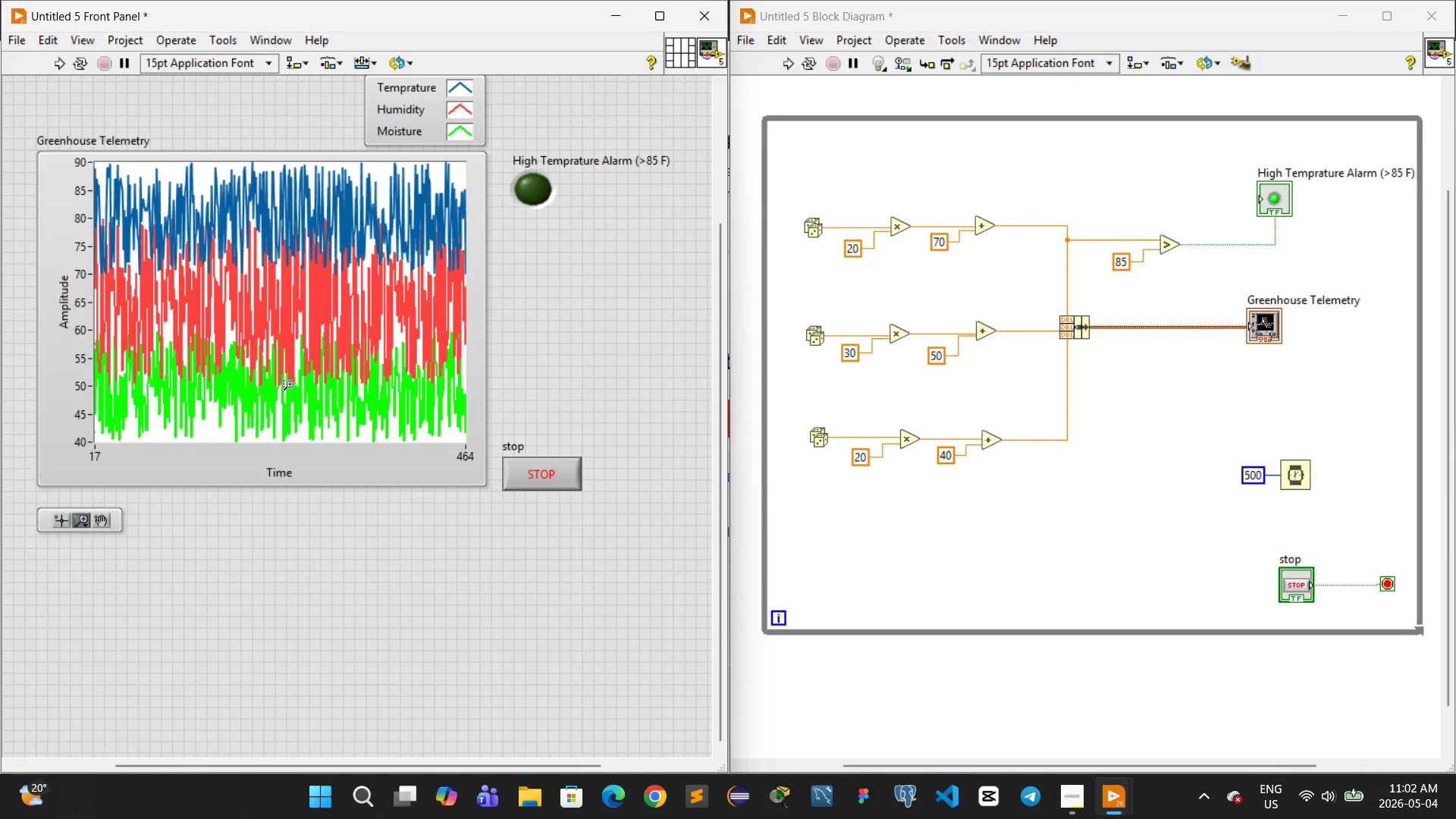 
left_click([290, 384])
 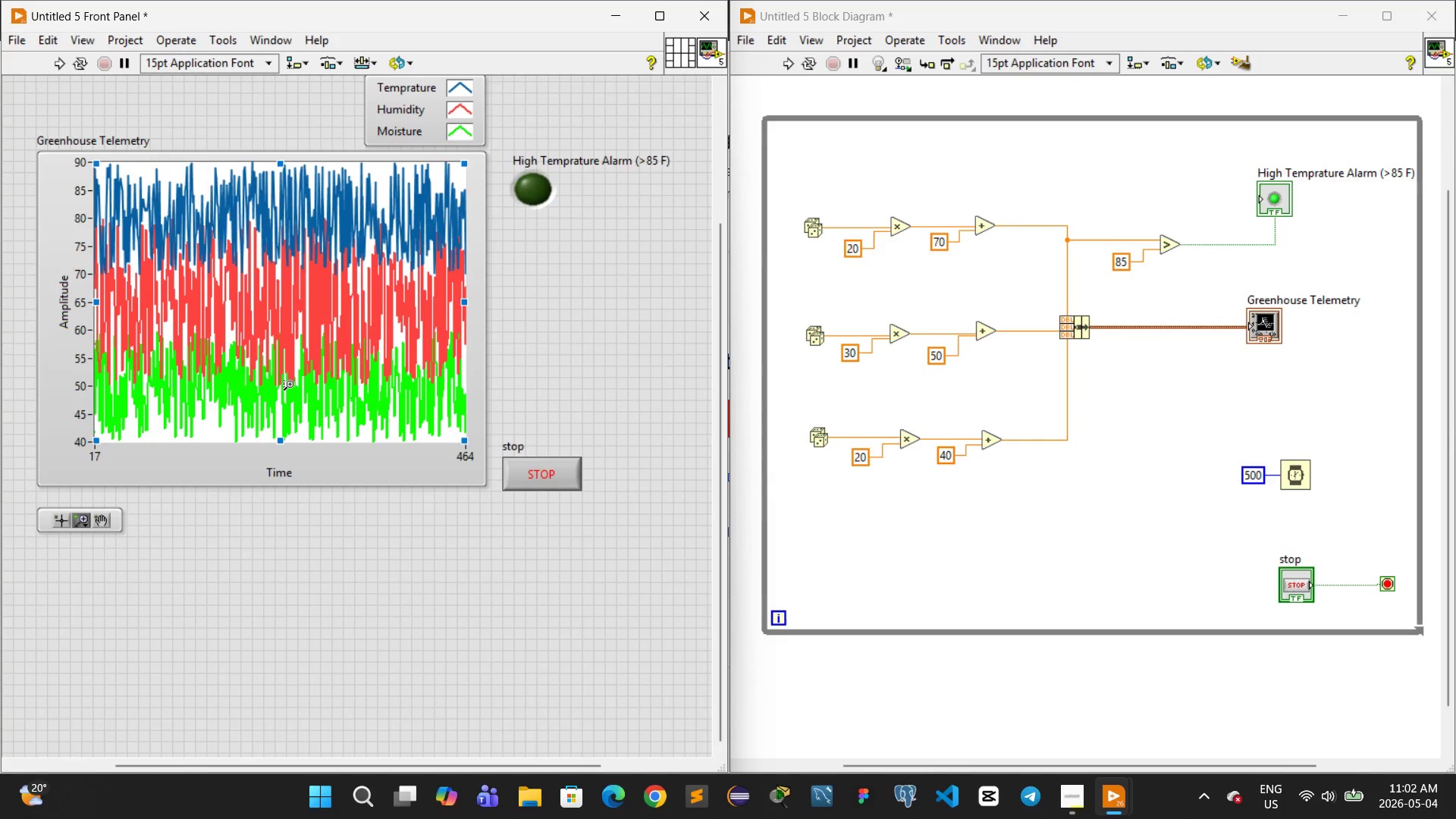 
scroll: coordinate [290, 384], scroll_direction: up, amount: 1.0
 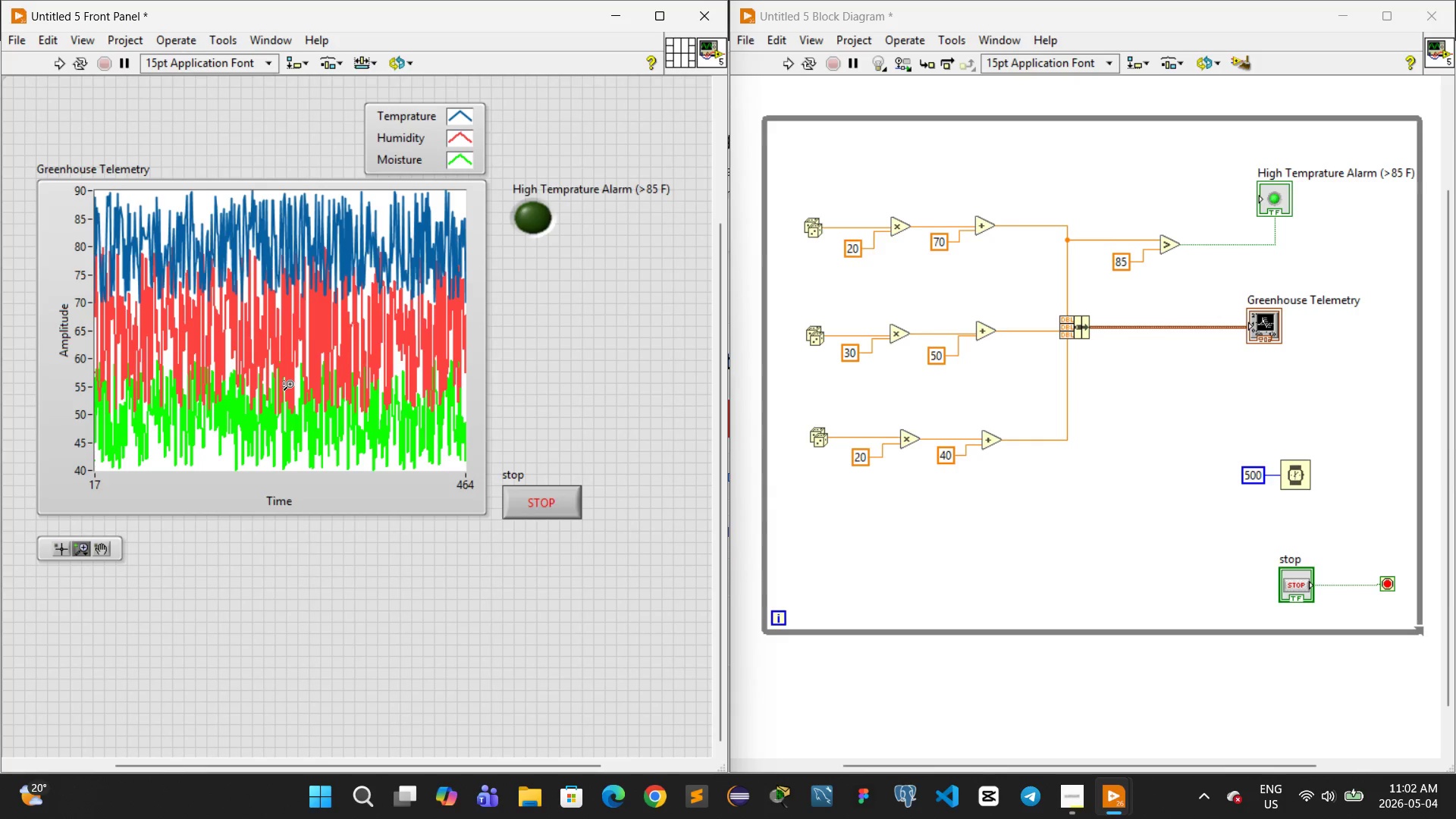 
left_click([290, 384])
 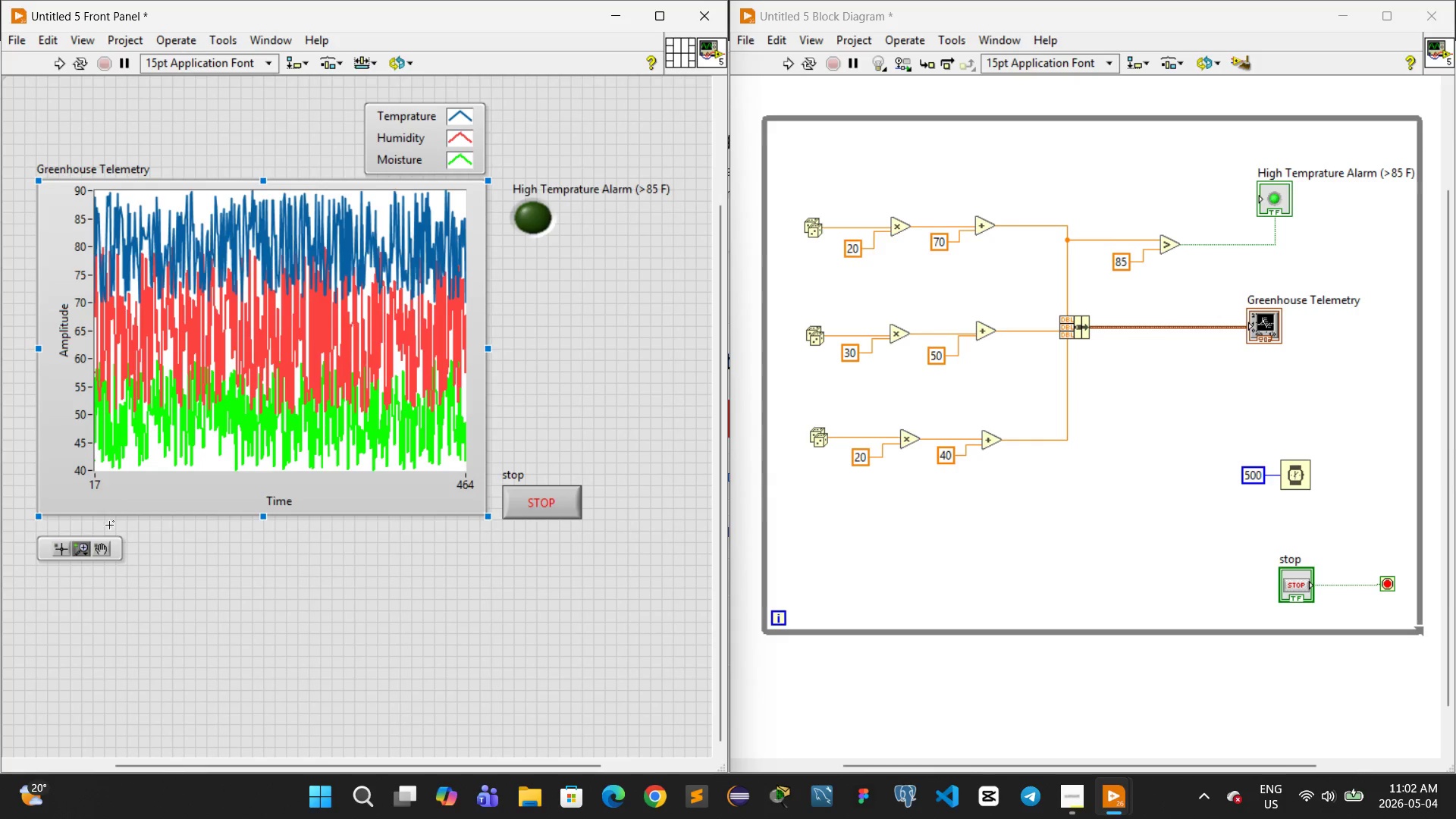 
left_click([86, 544])
 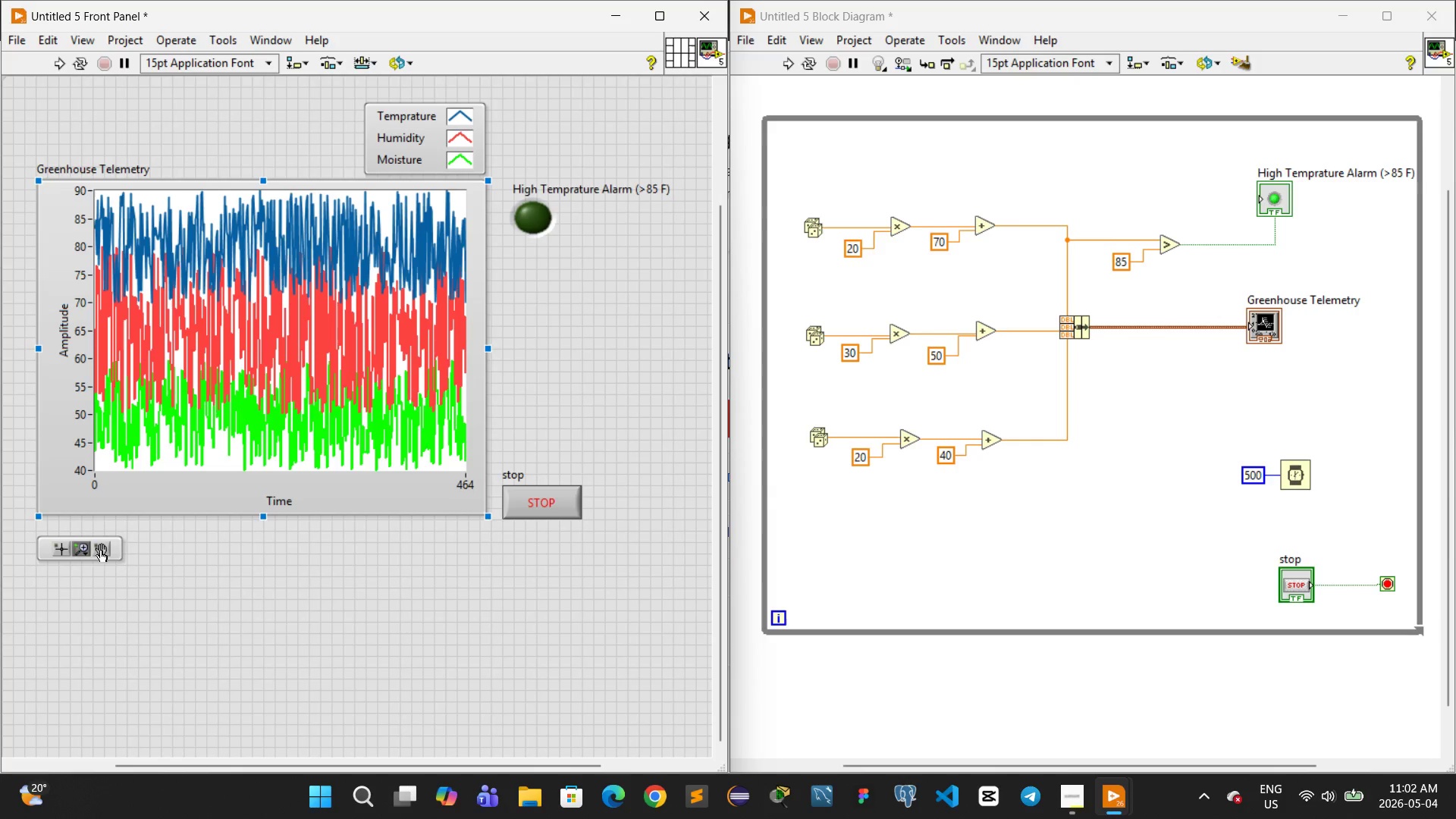 
double_click([80, 548])
 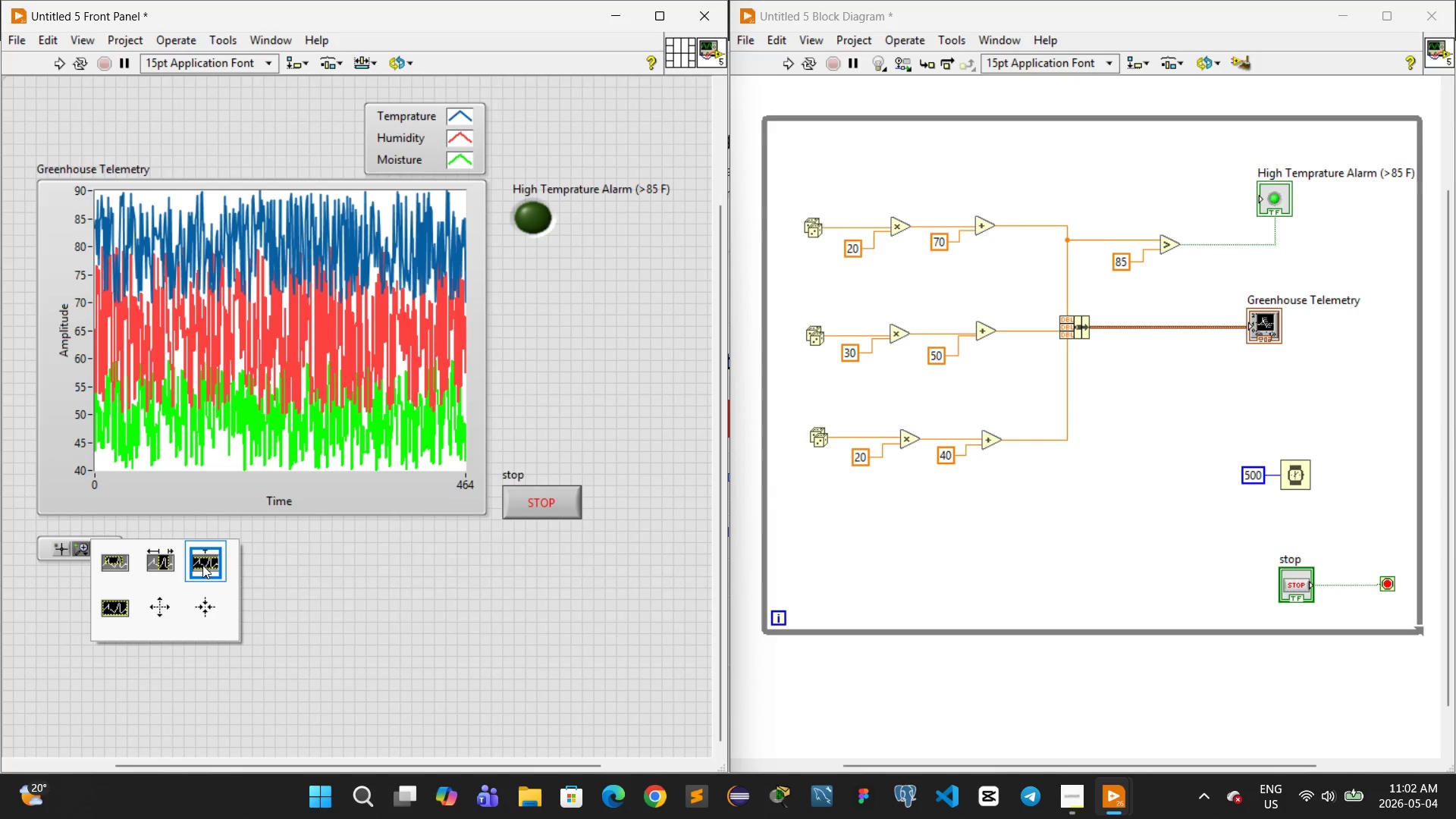 
left_click([202, 565])
 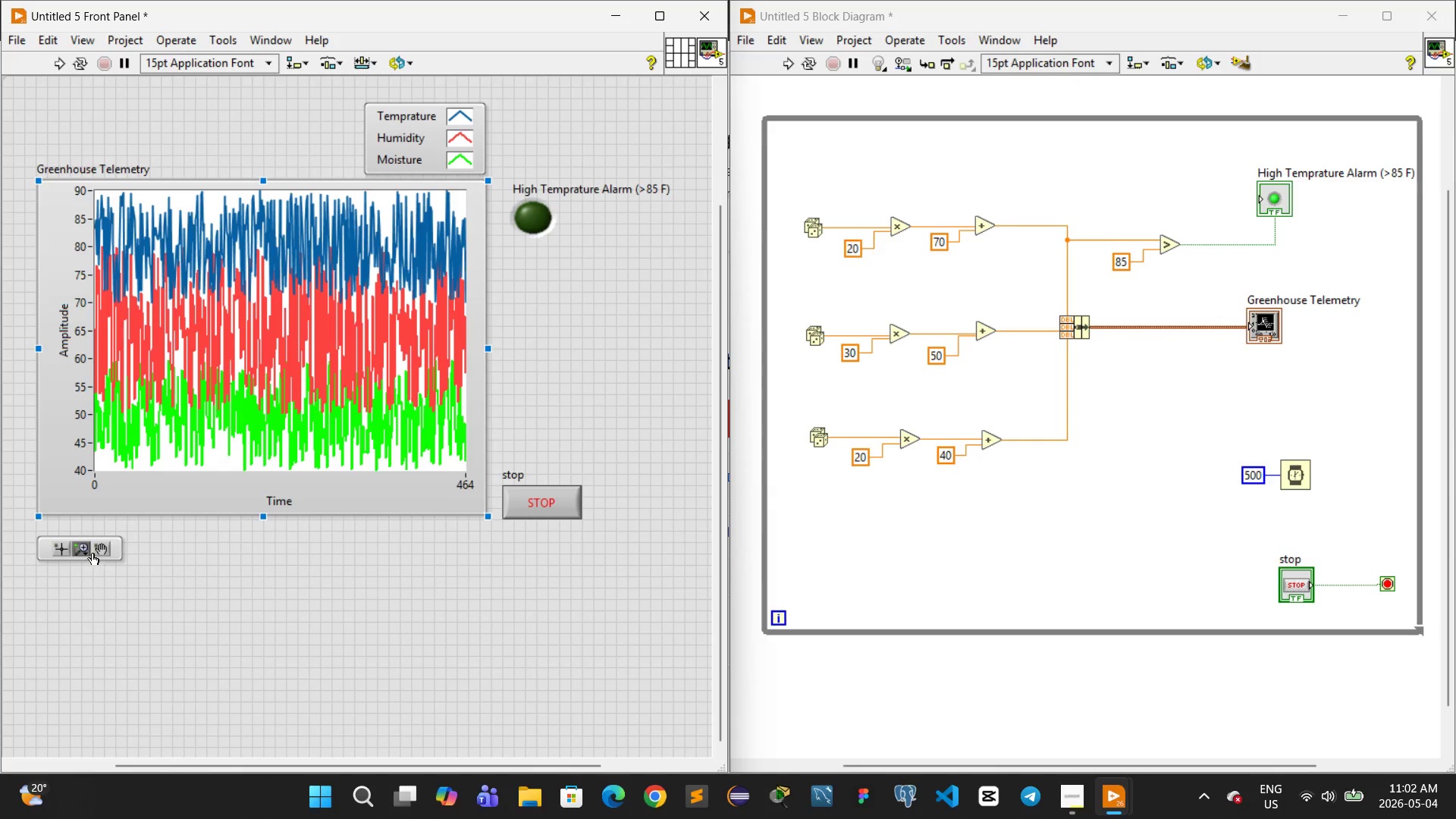 
left_click([87, 549])
 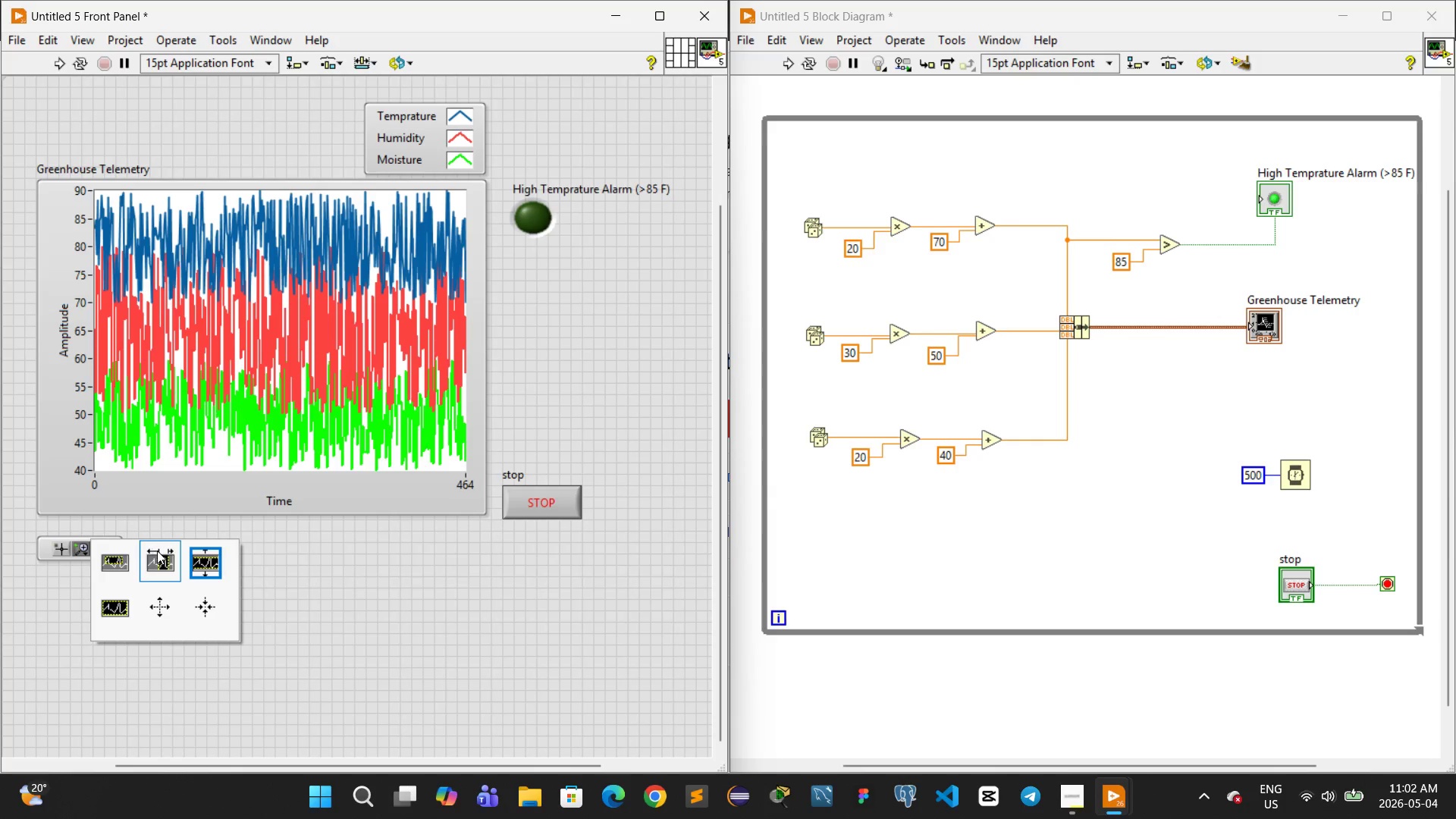 
left_click([160, 555])
 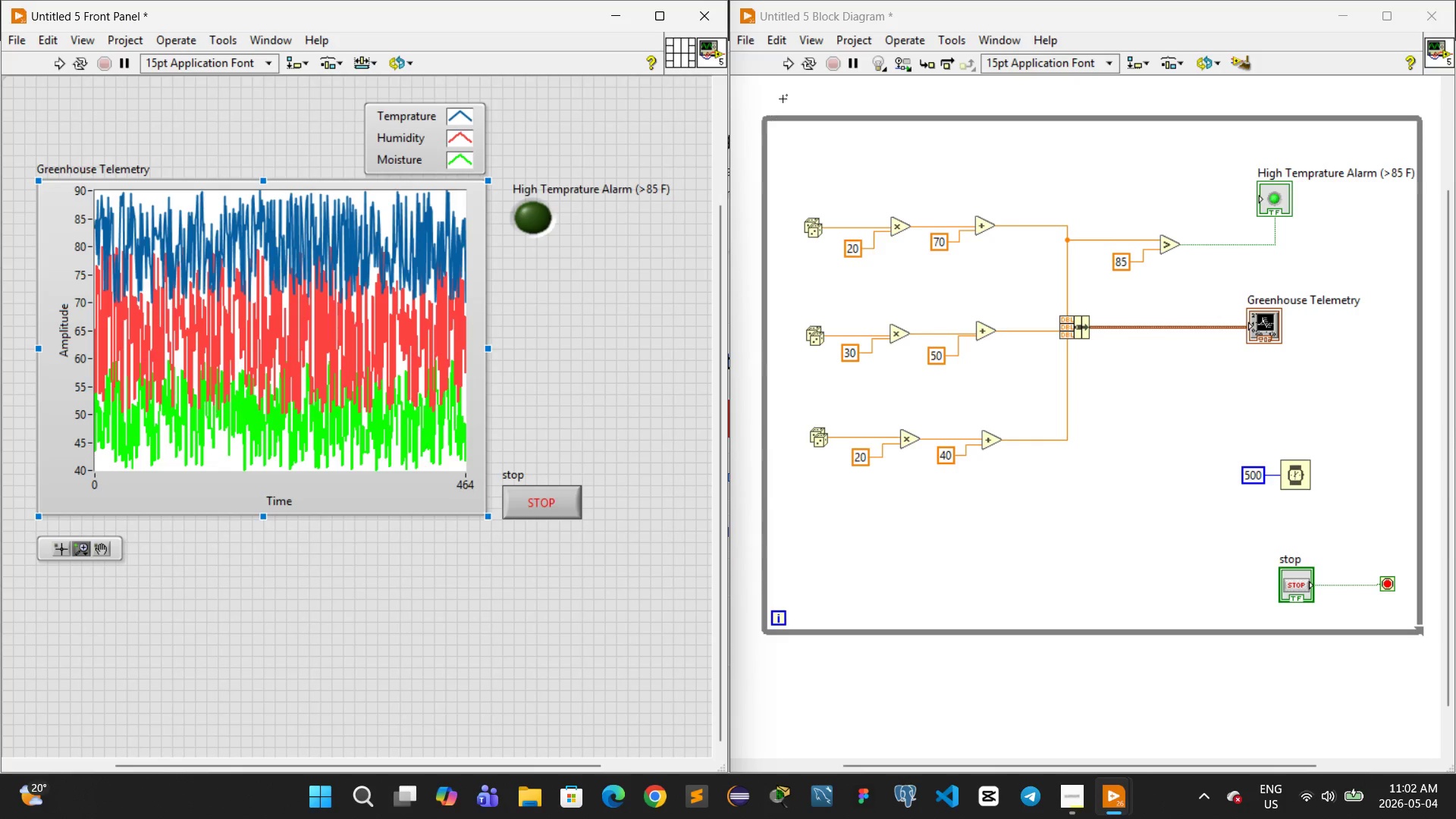 
left_click([783, 69])
 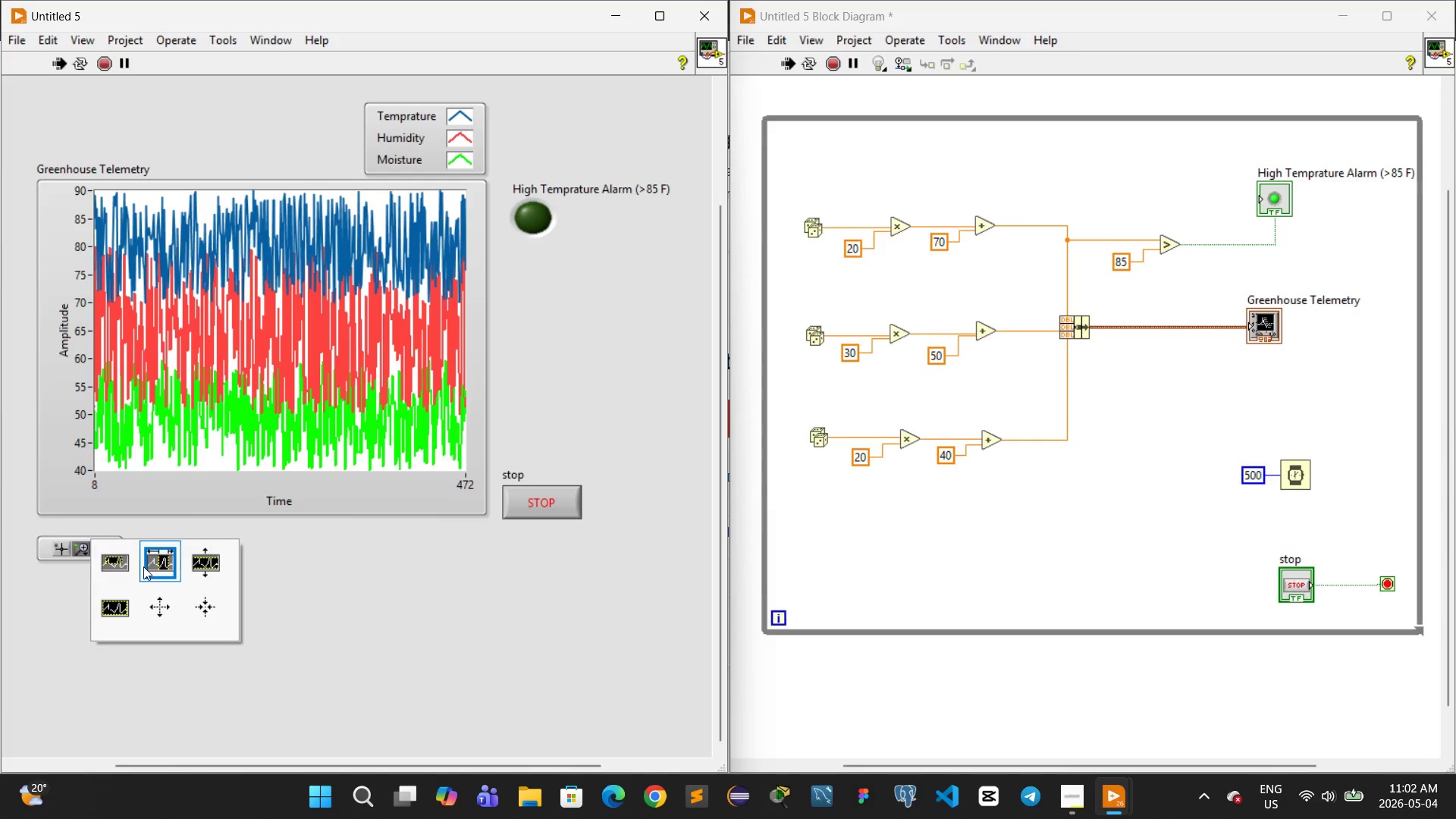 
wait(5.28)
 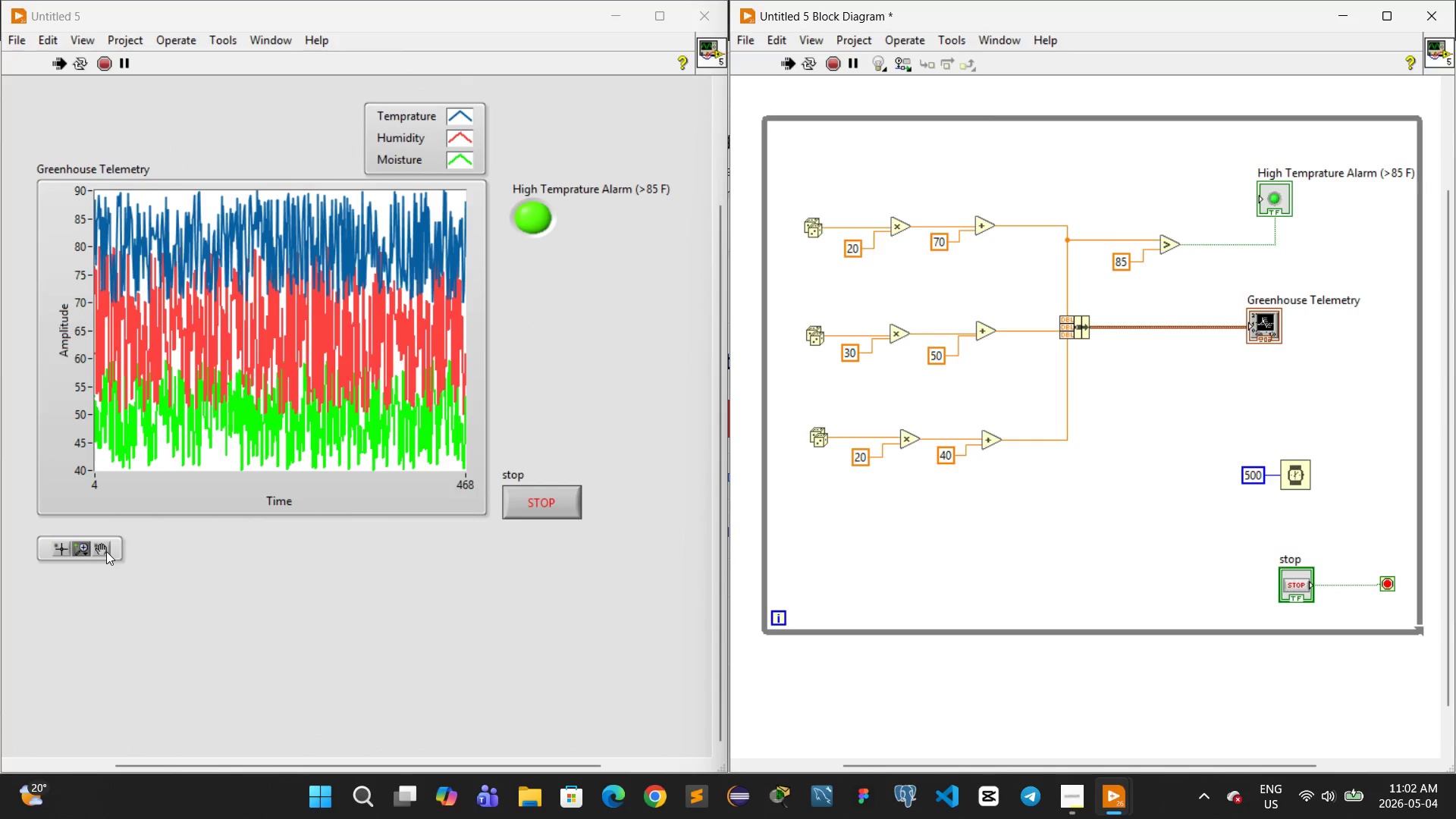 
left_click([203, 567])
 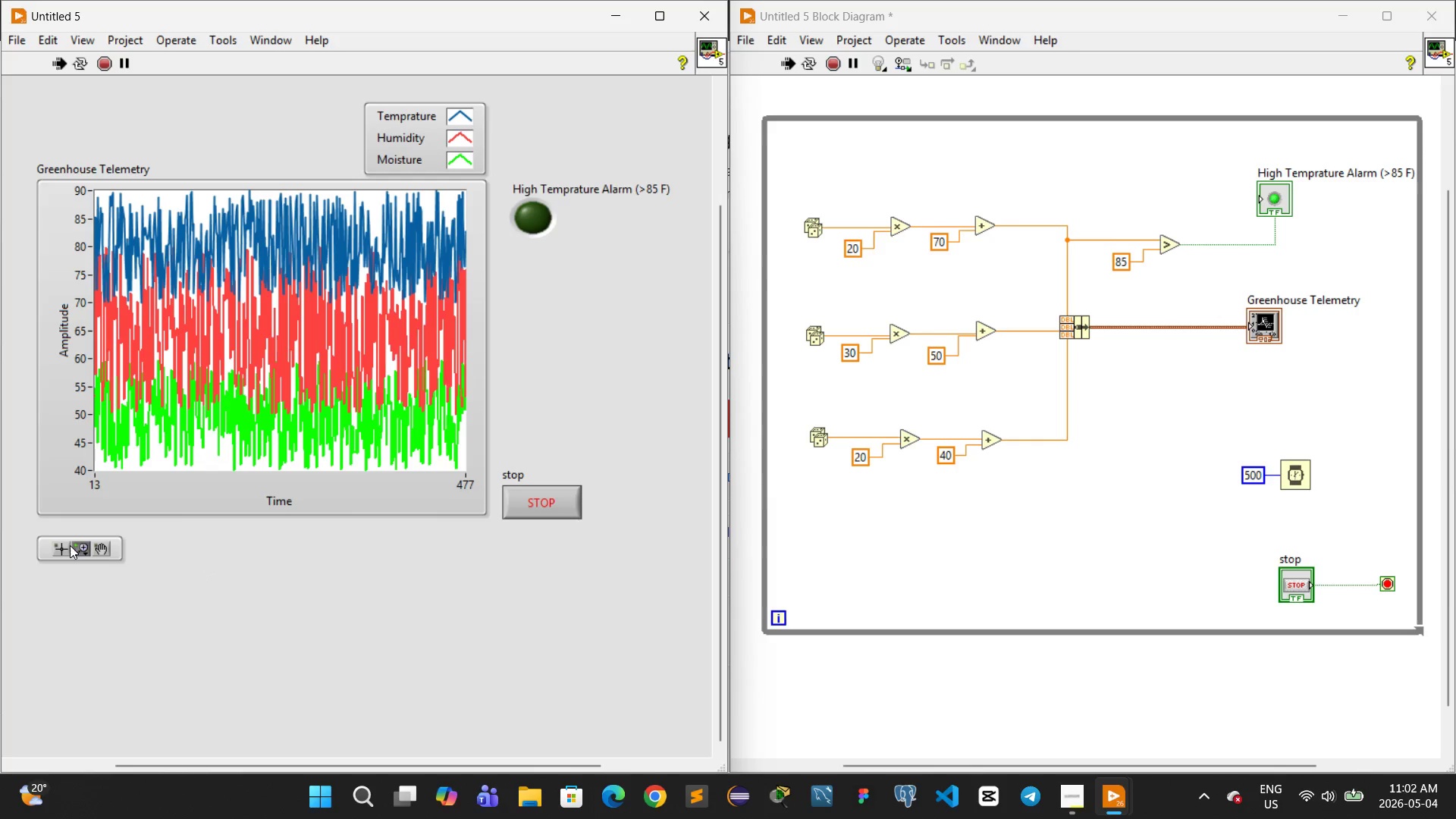 
left_click([81, 545])
 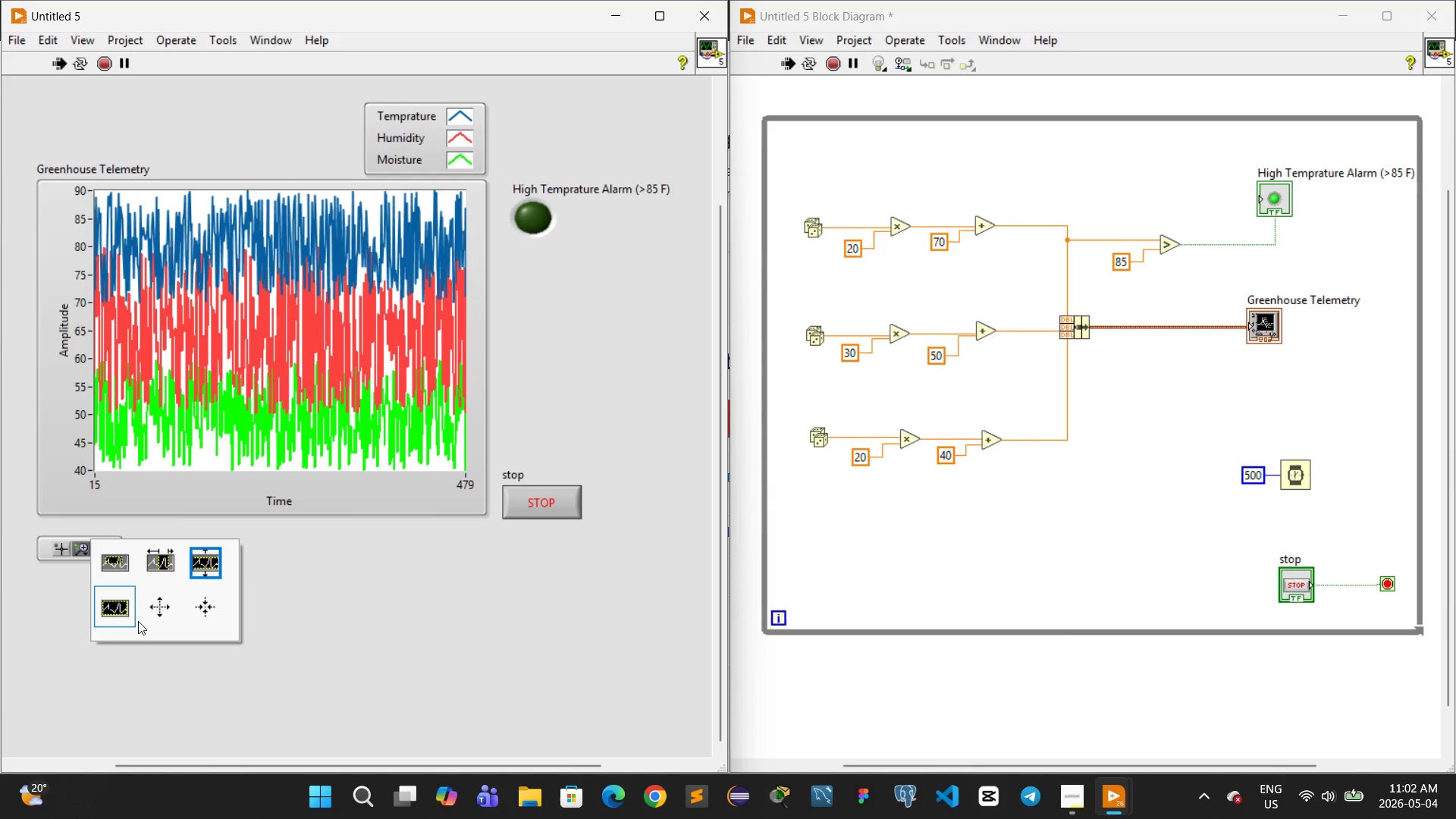 
left_click([108, 602])
 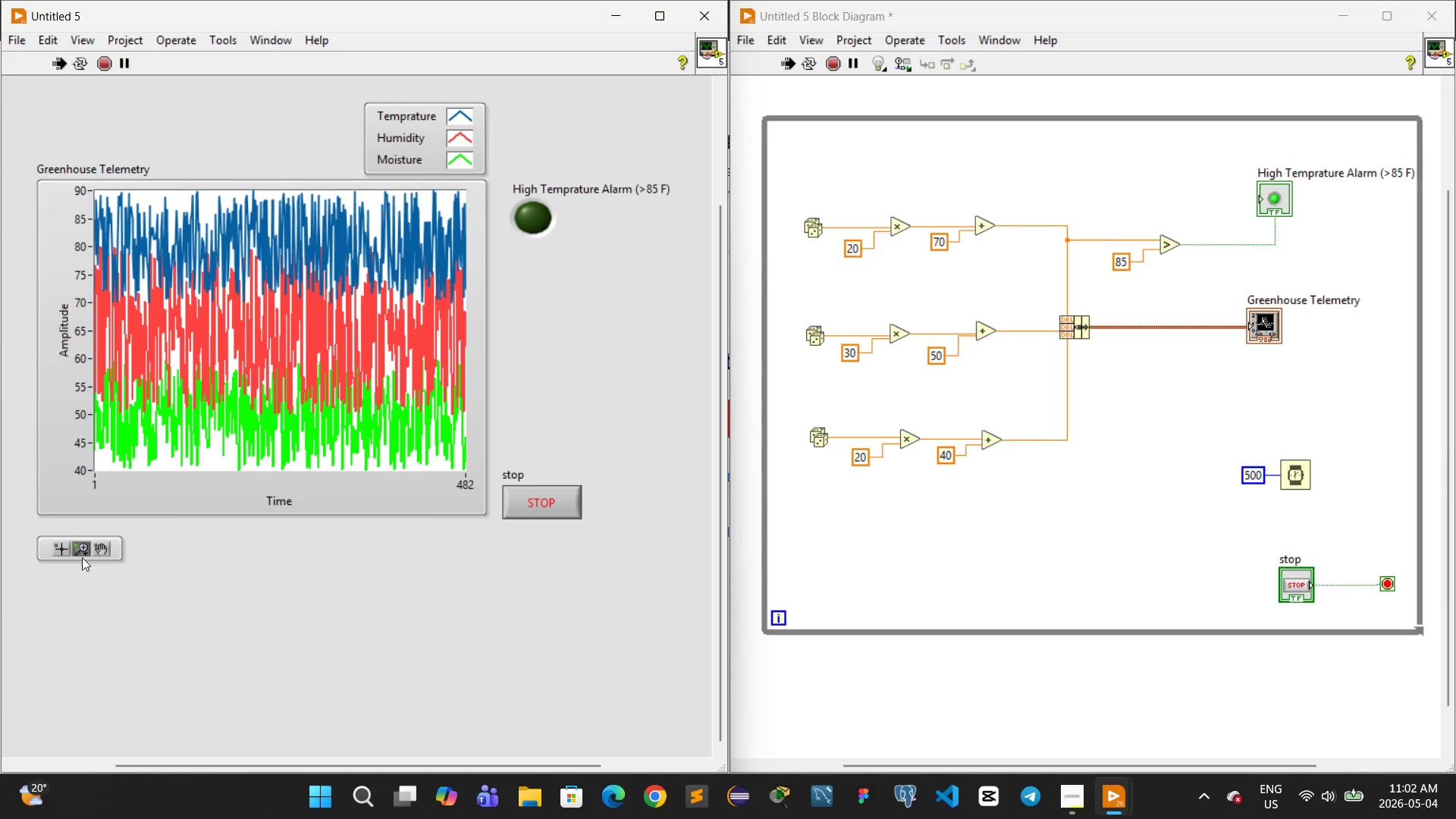 
left_click([82, 553])
 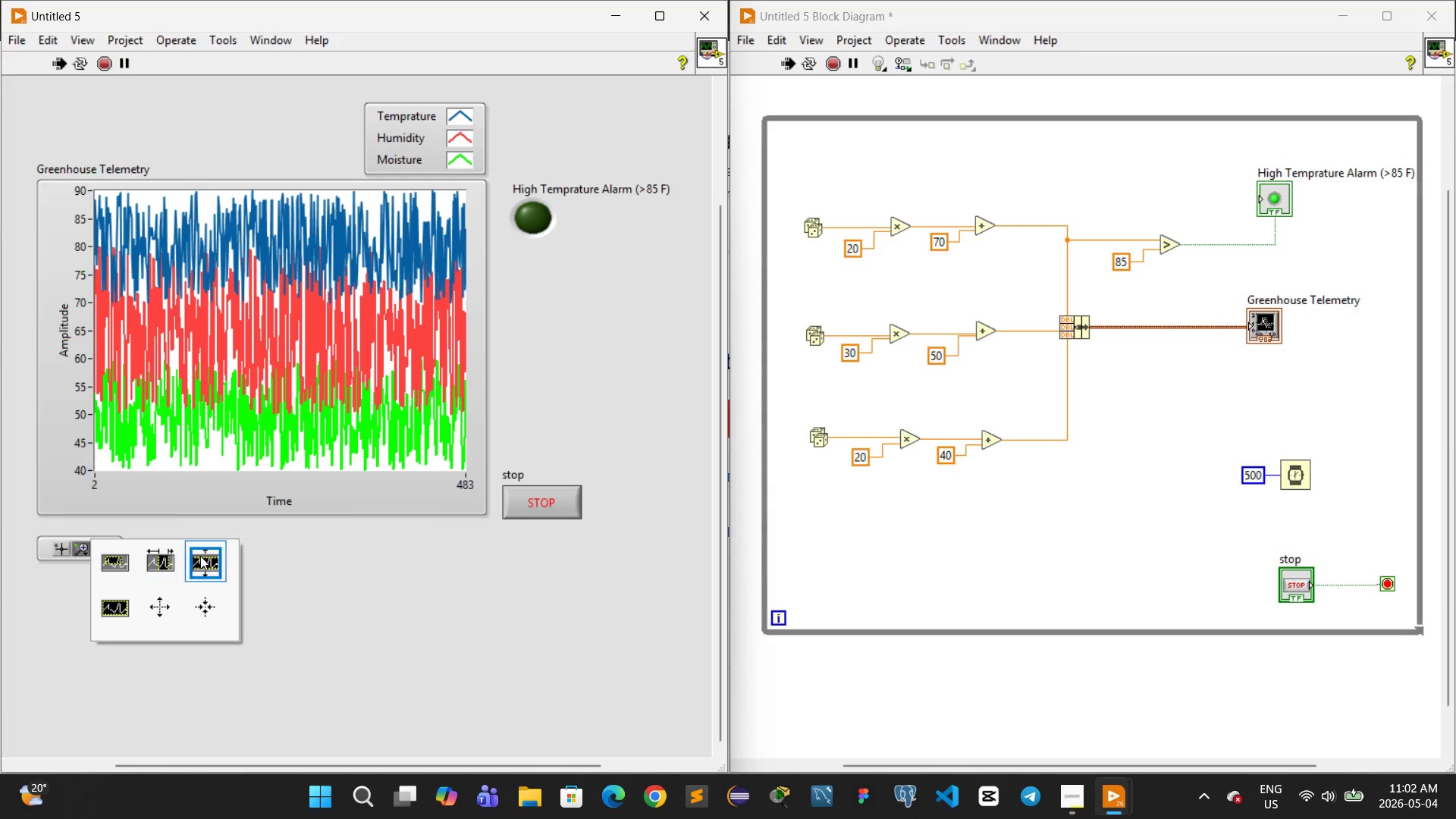 
left_click([200, 556])
 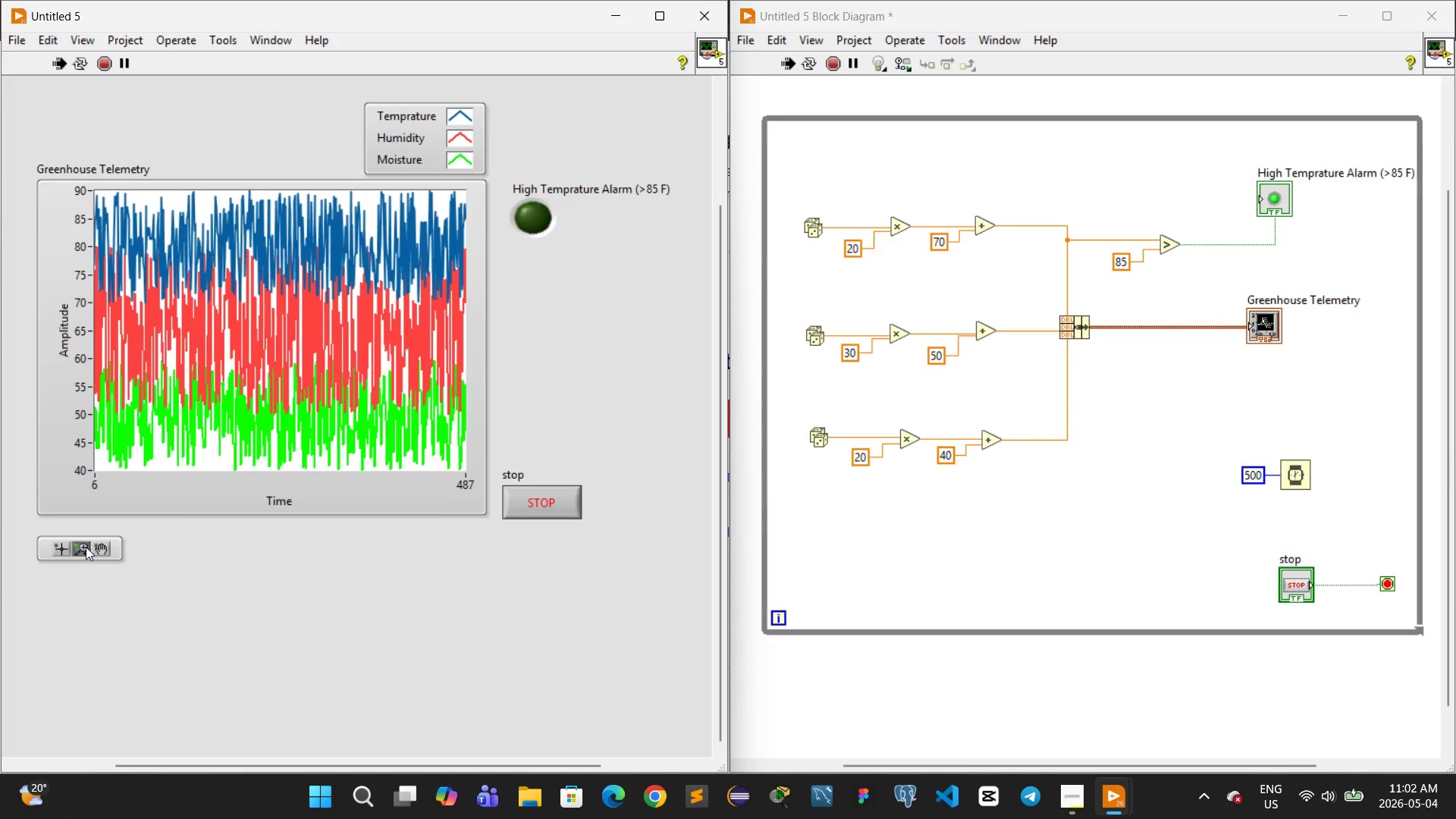 
left_click([83, 547])
 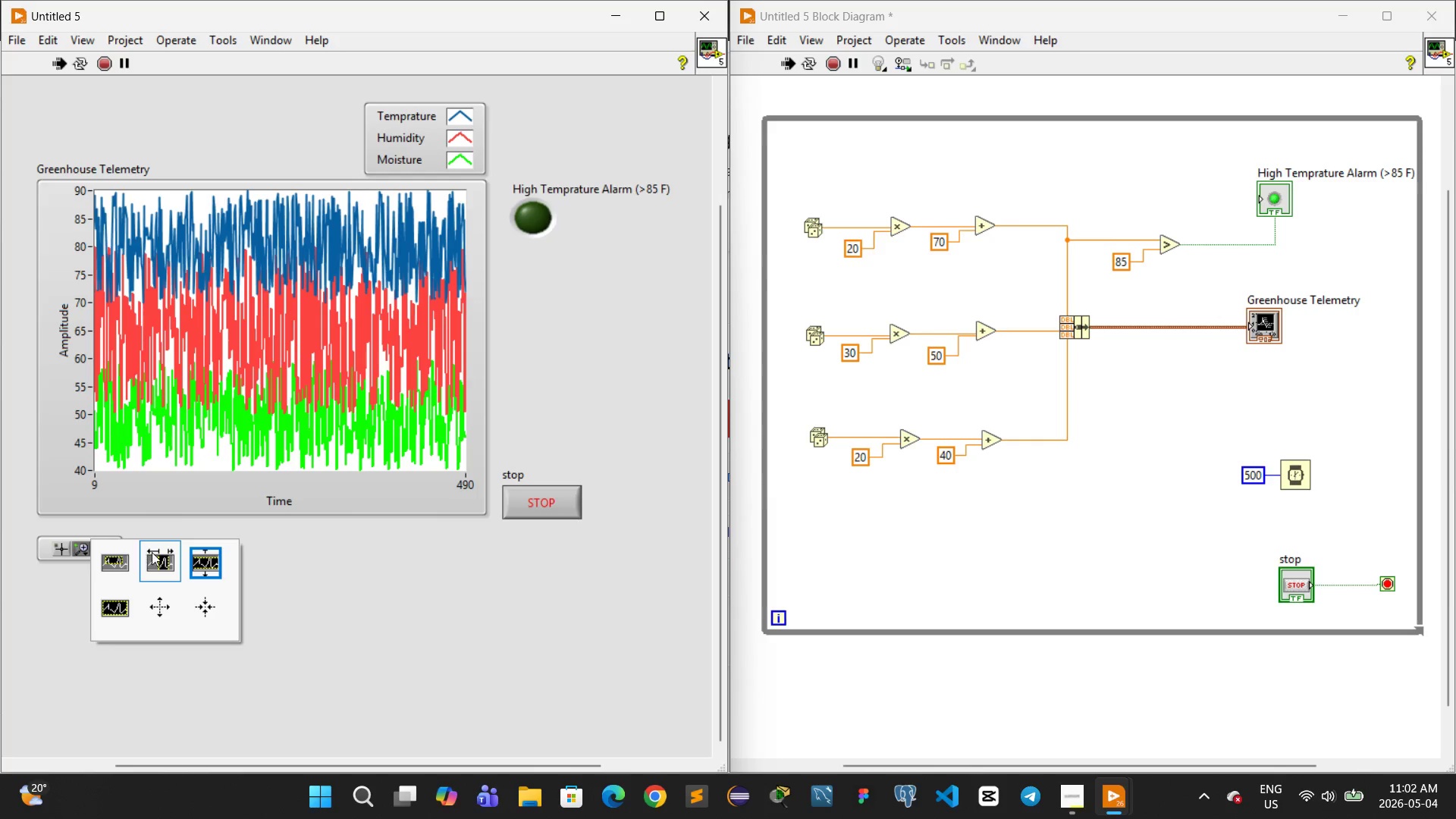 
left_click([153, 551])
 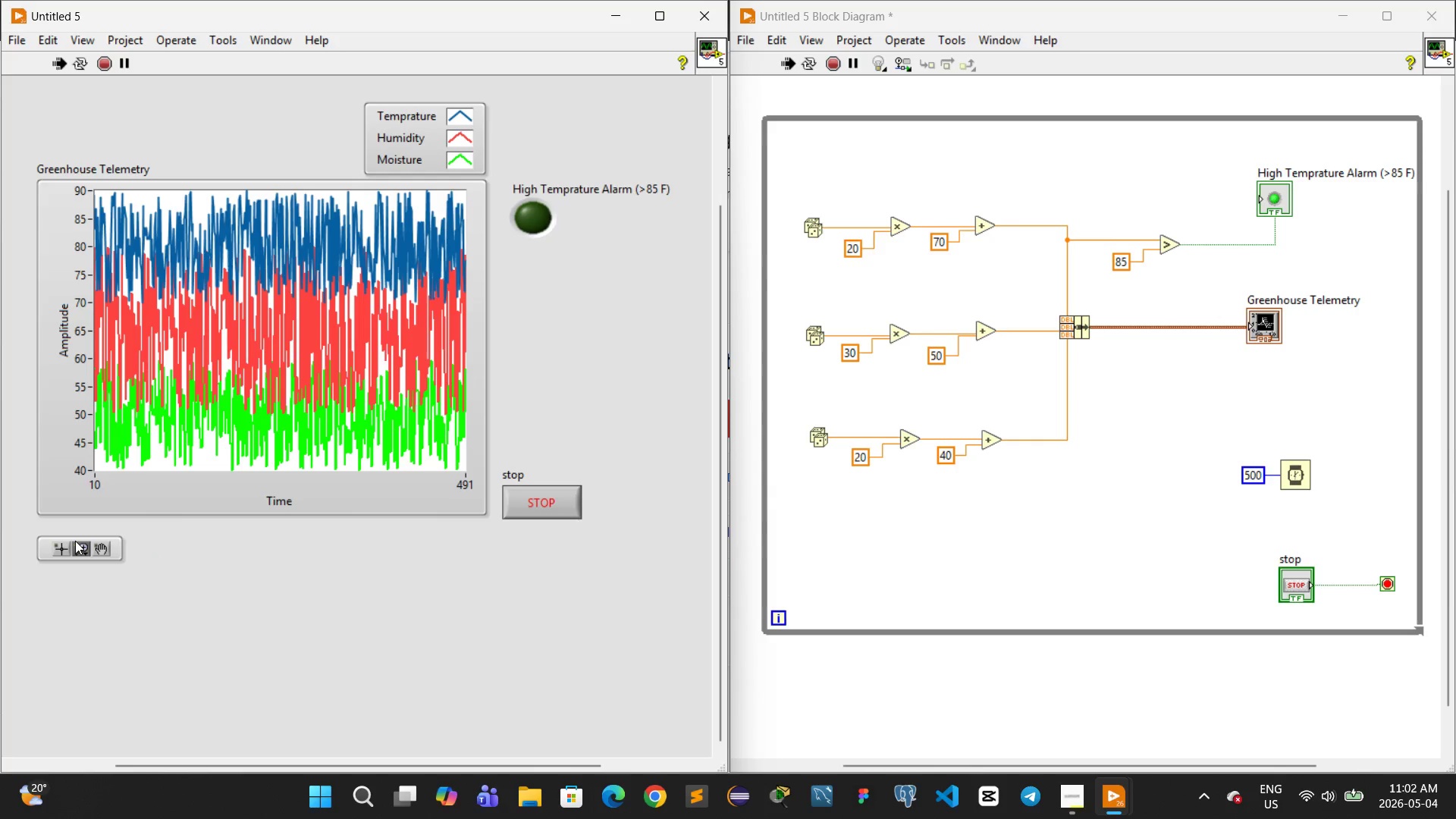 
left_click([78, 548])
 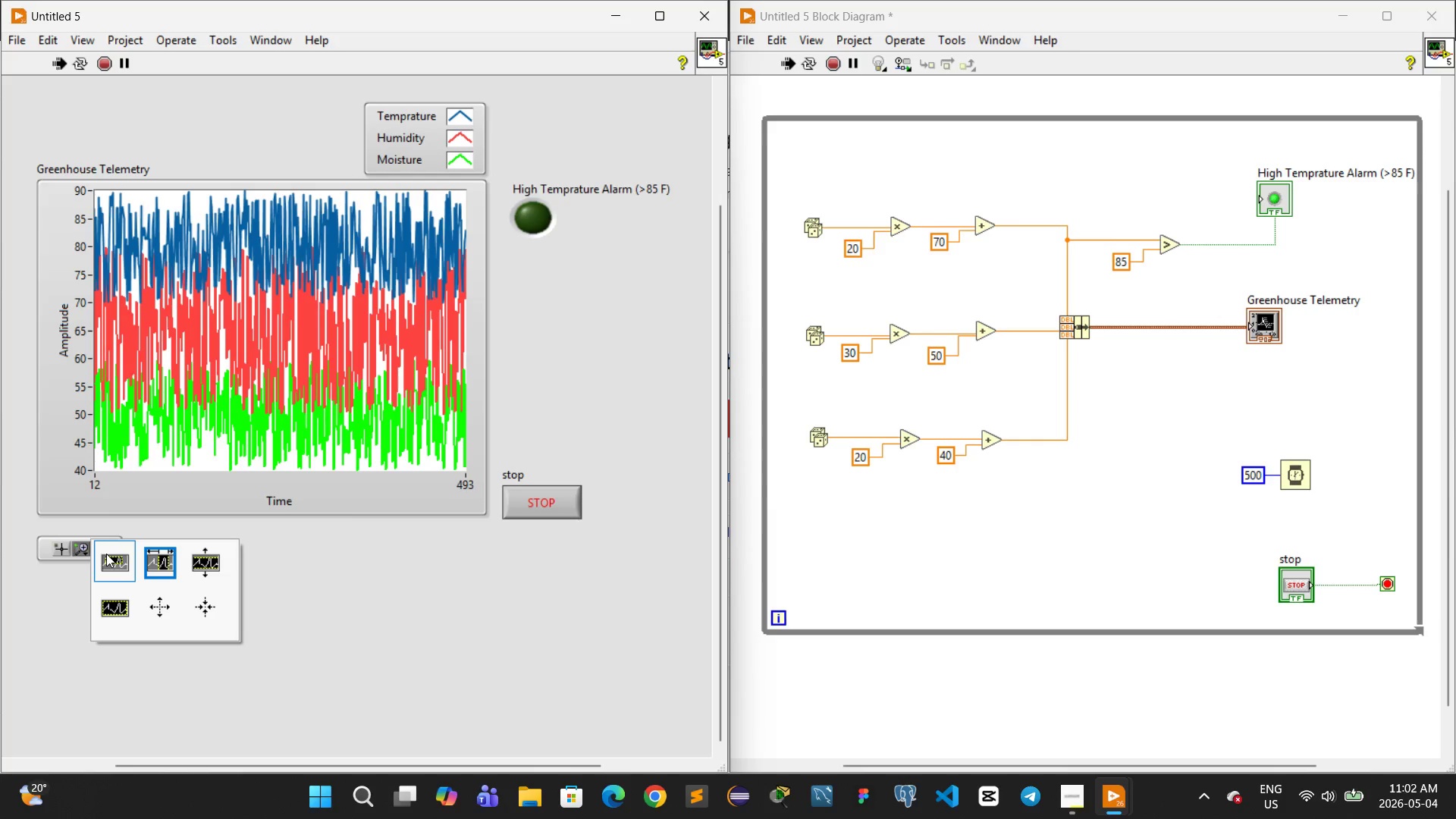 
left_click([106, 554])
 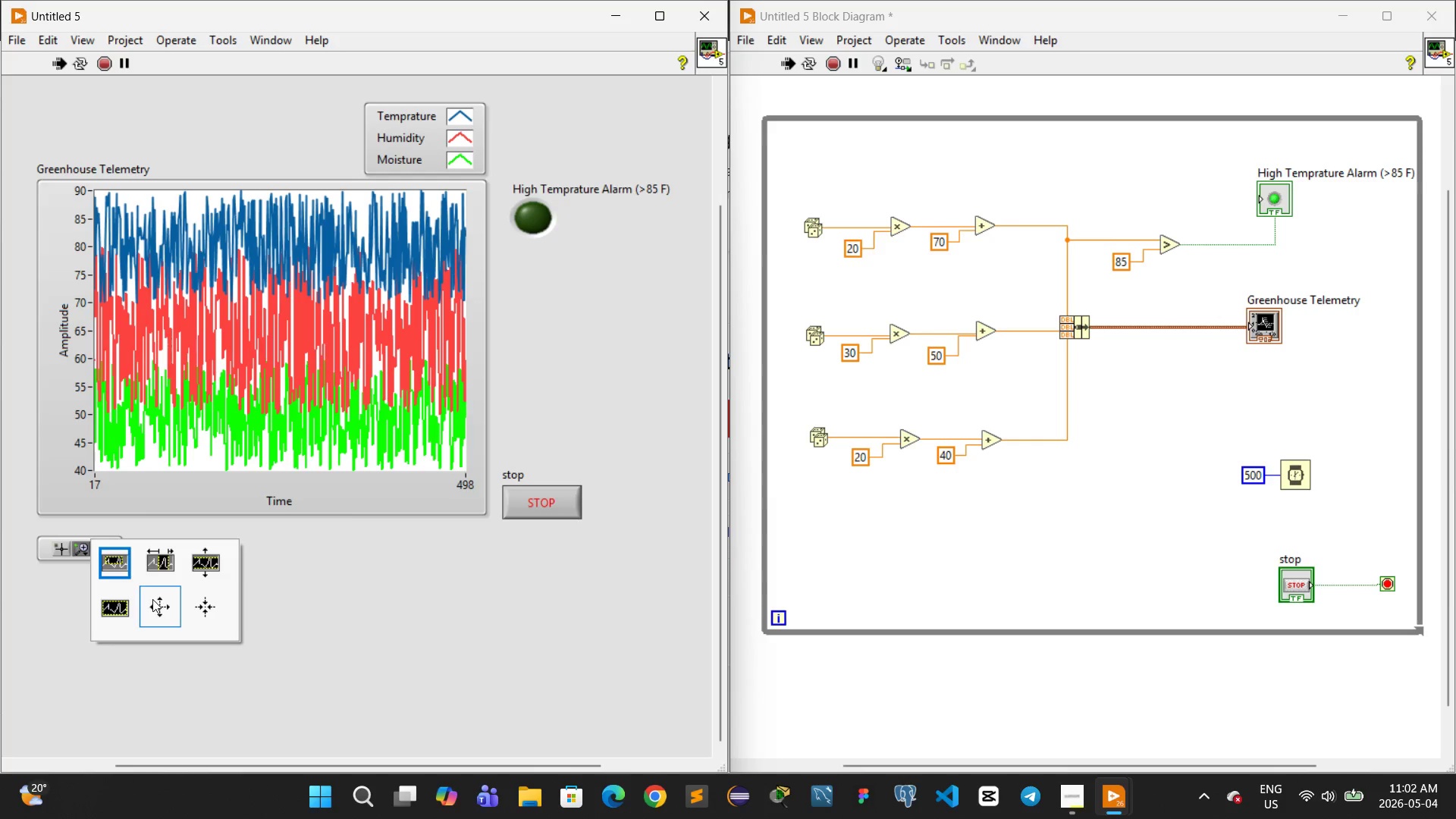 
left_click([196, 604])
 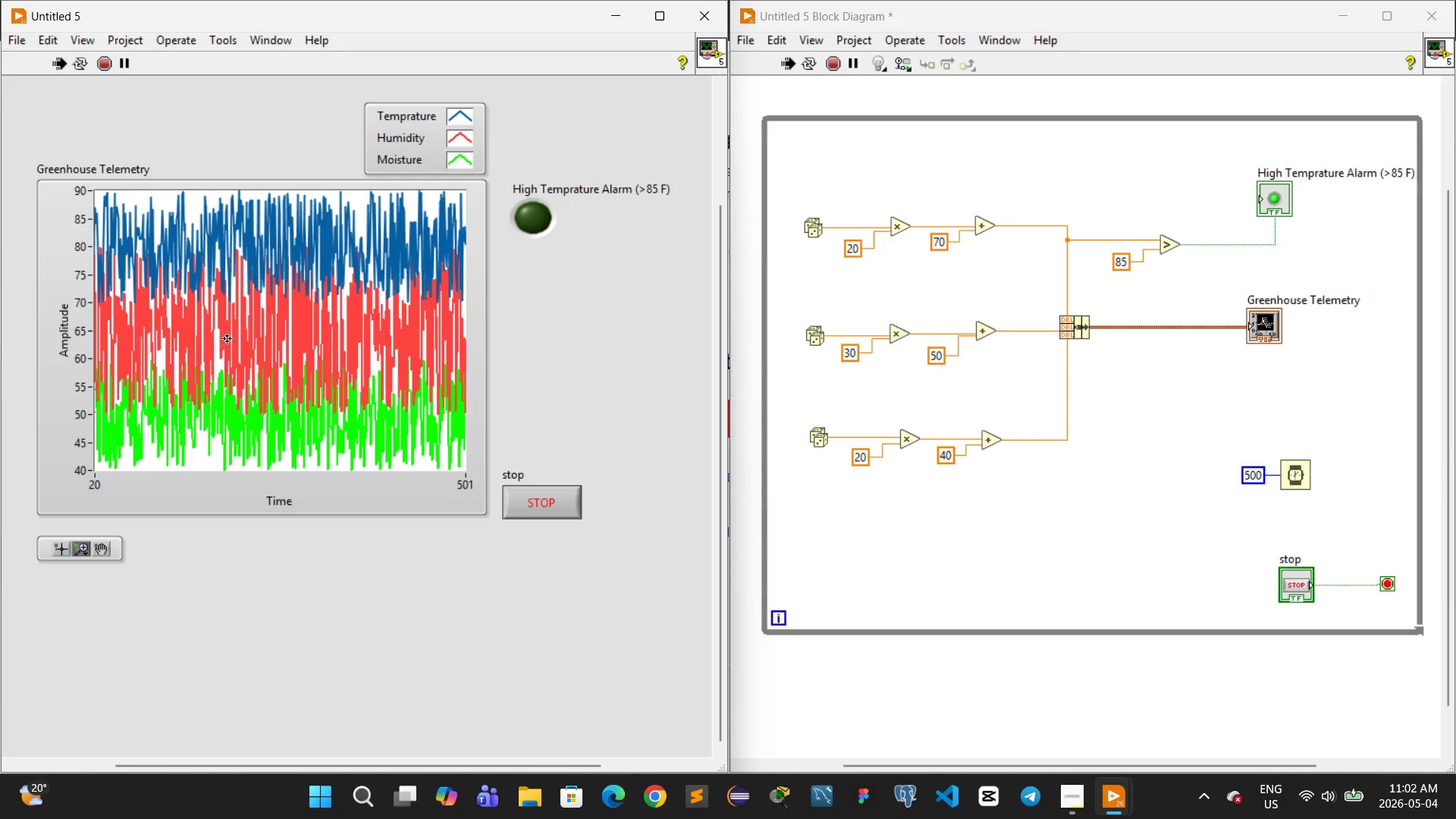 
left_click([259, 336])
 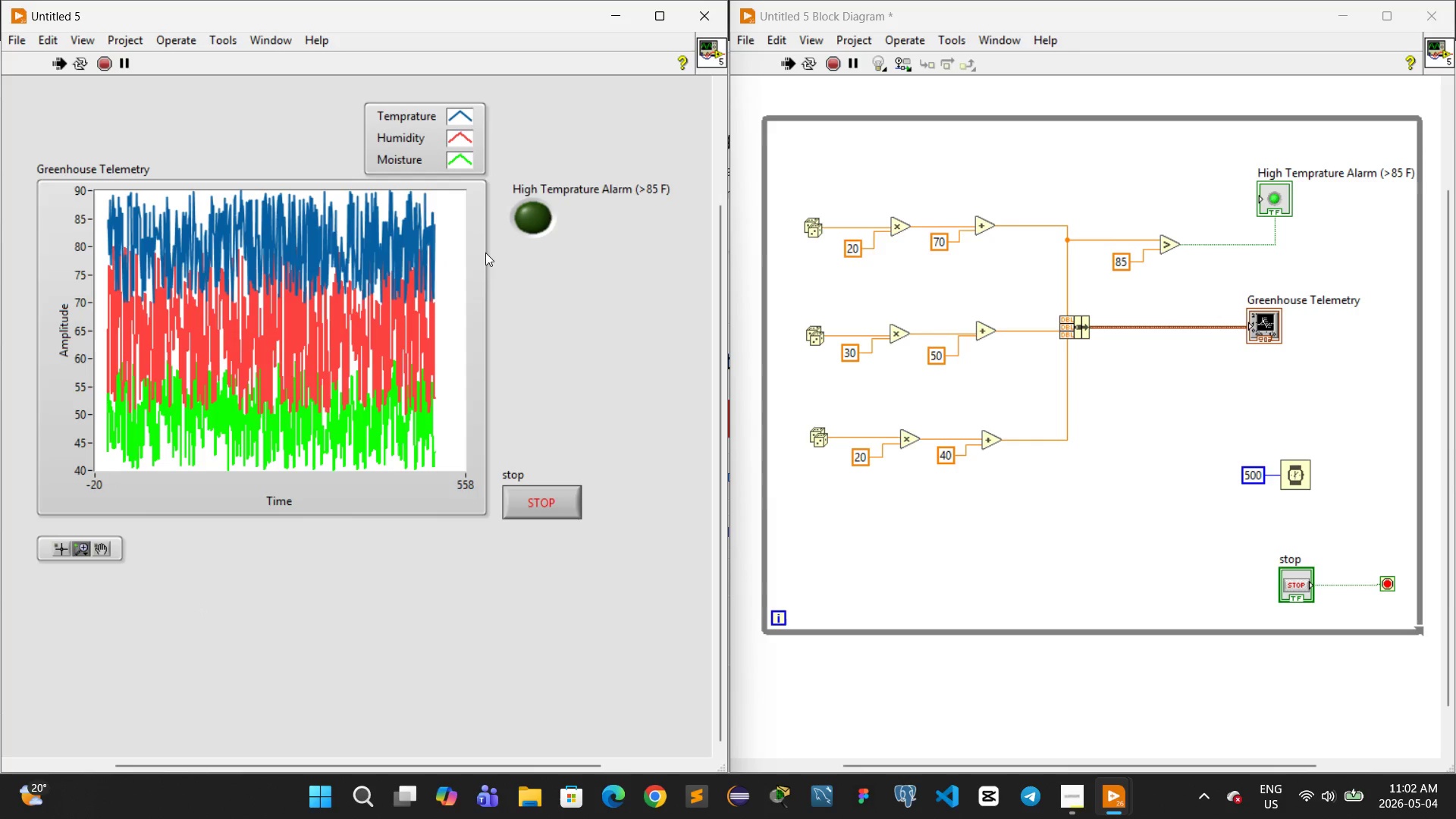 
wait(5.11)
 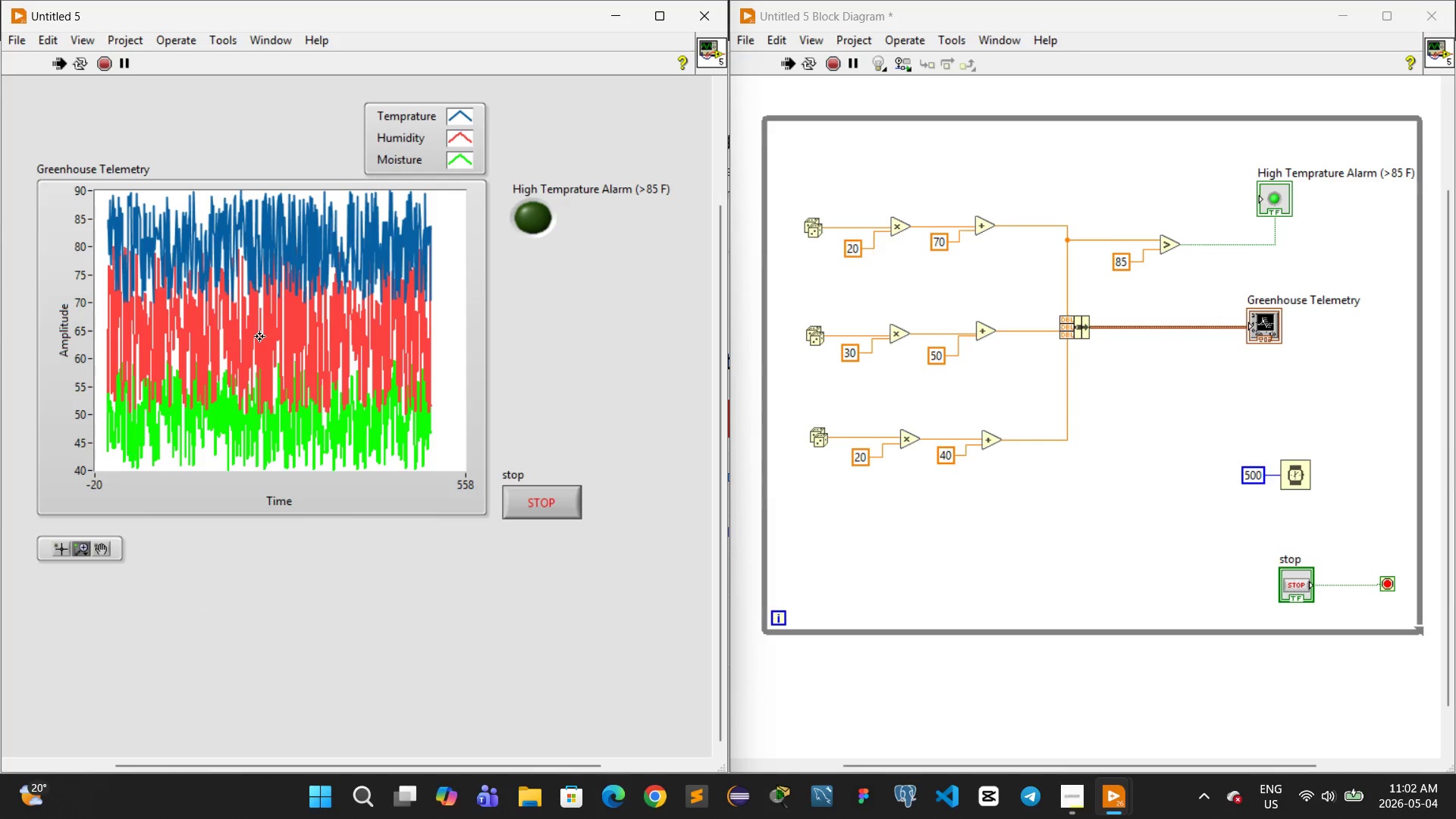 
left_click([374, 151])
 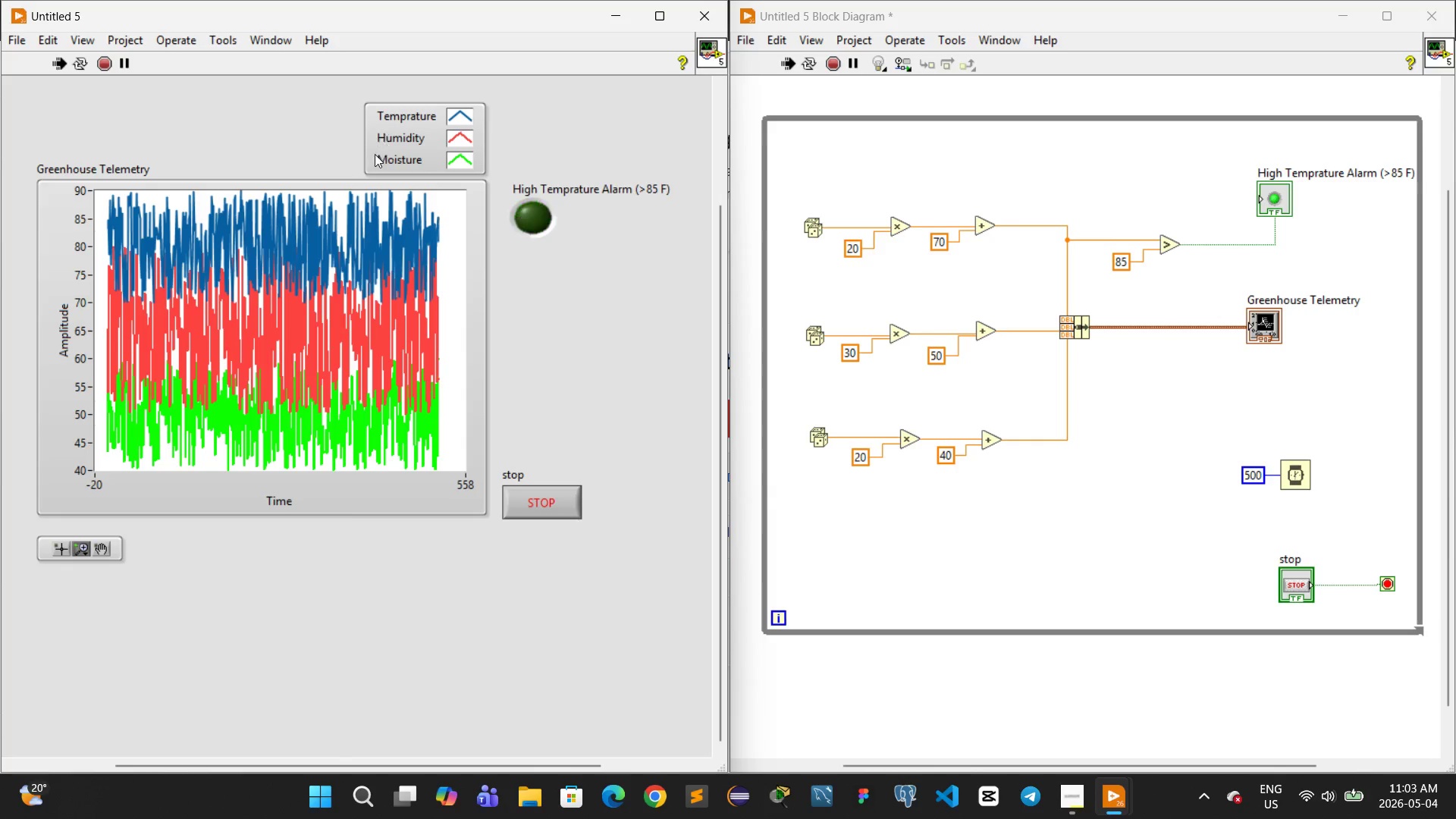 
right_click([371, 145])
 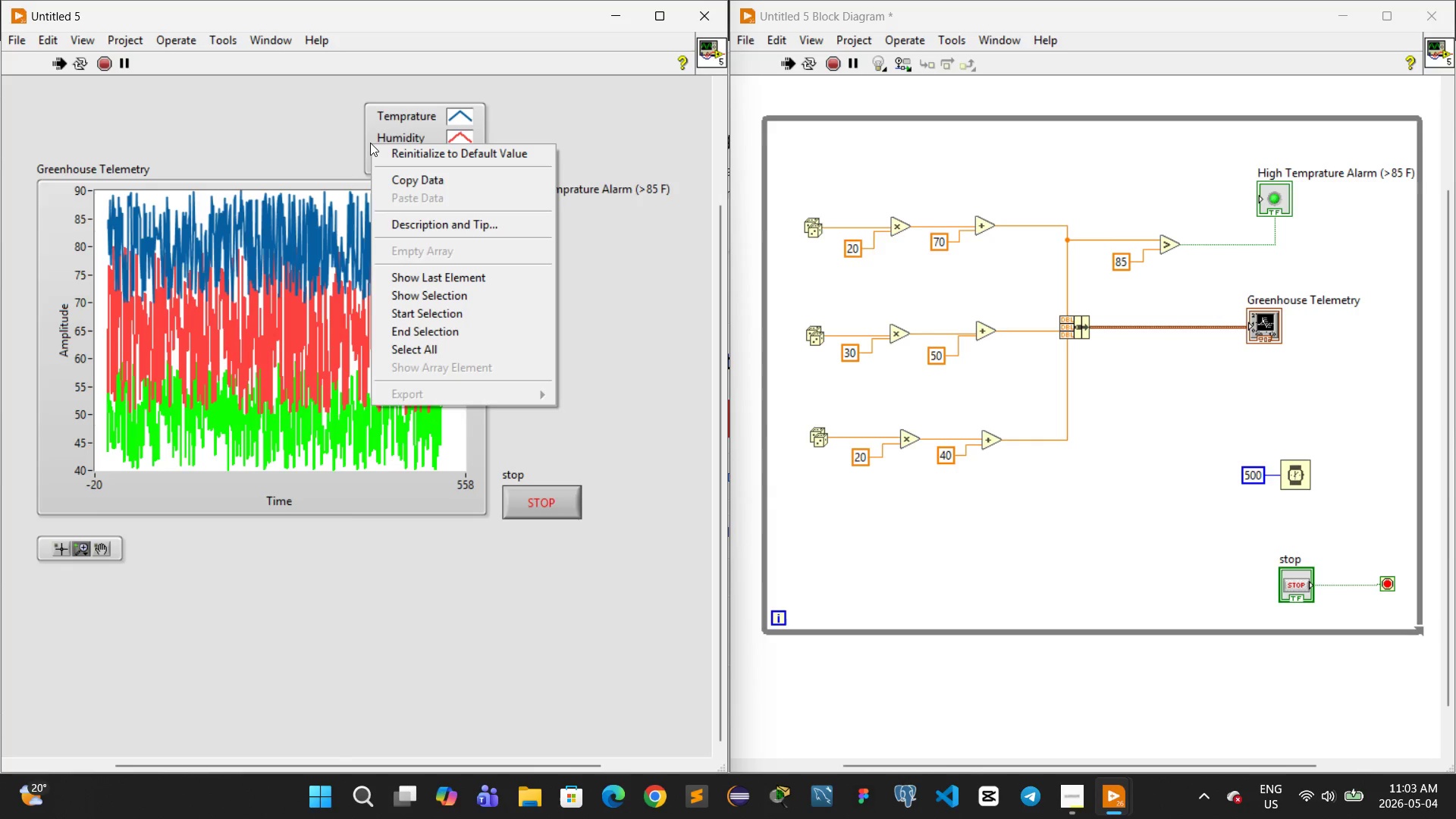 
left_click([370, 133])
 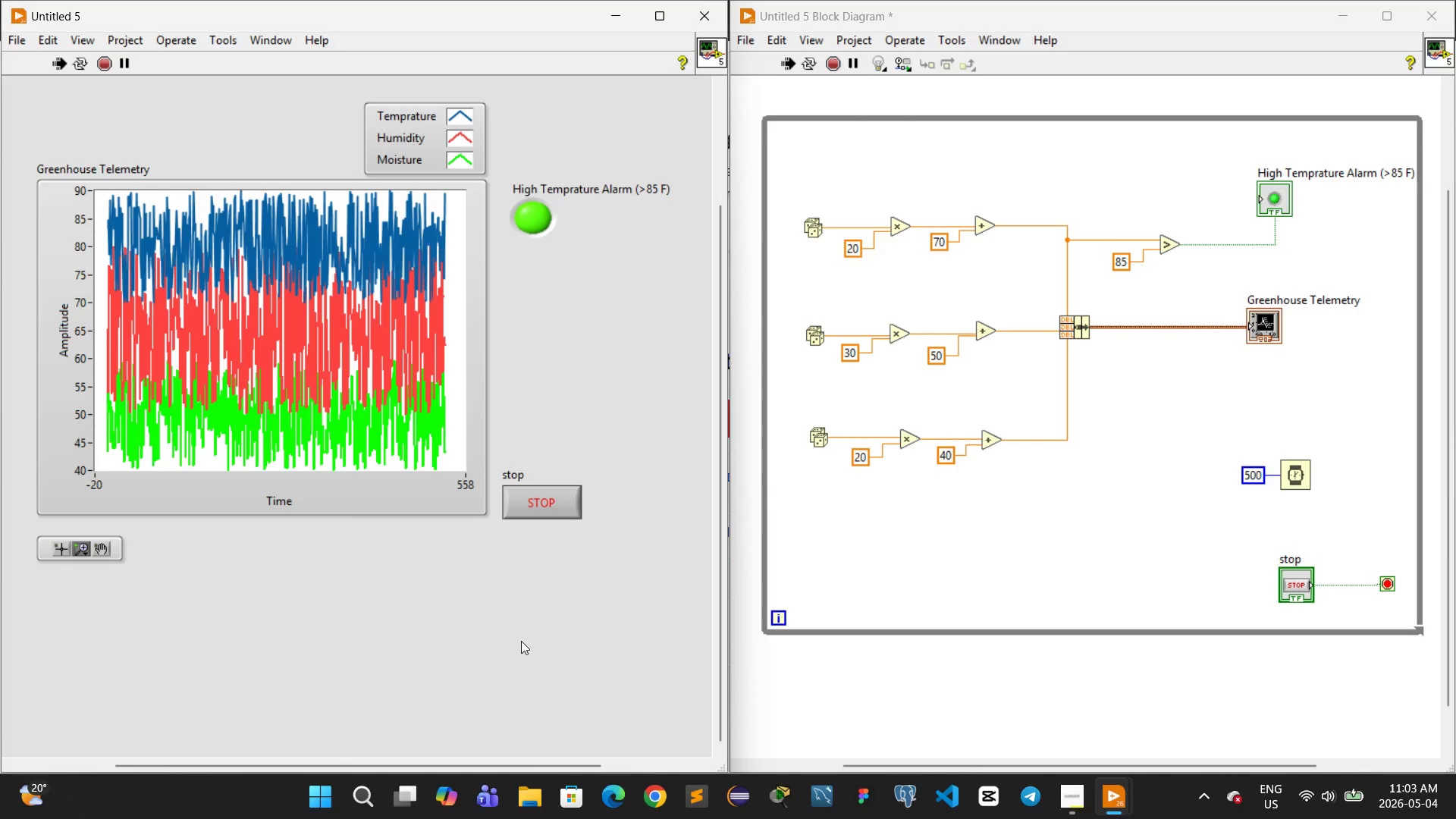 
left_click([538, 492])
 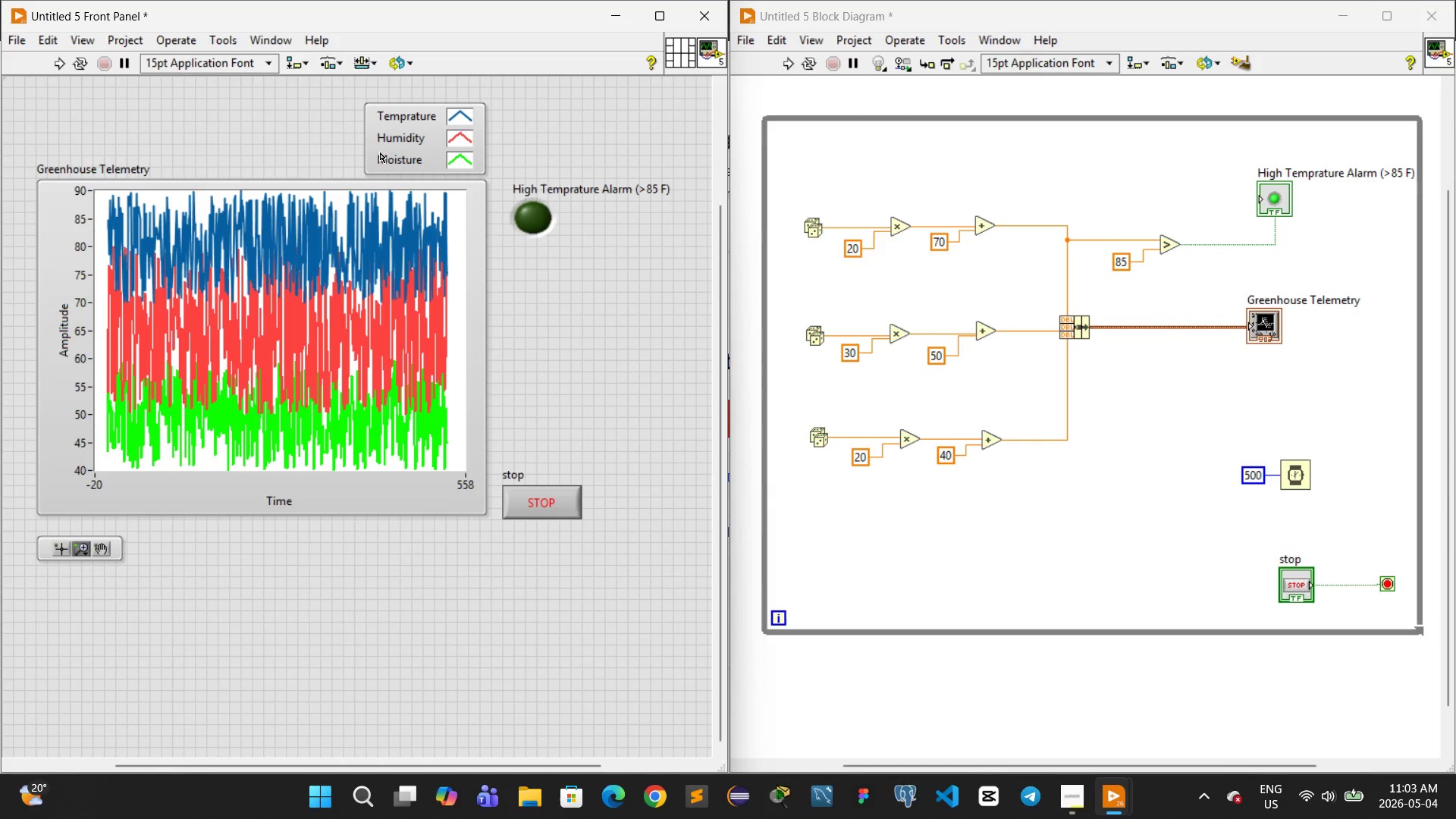 
right_click([371, 143])
 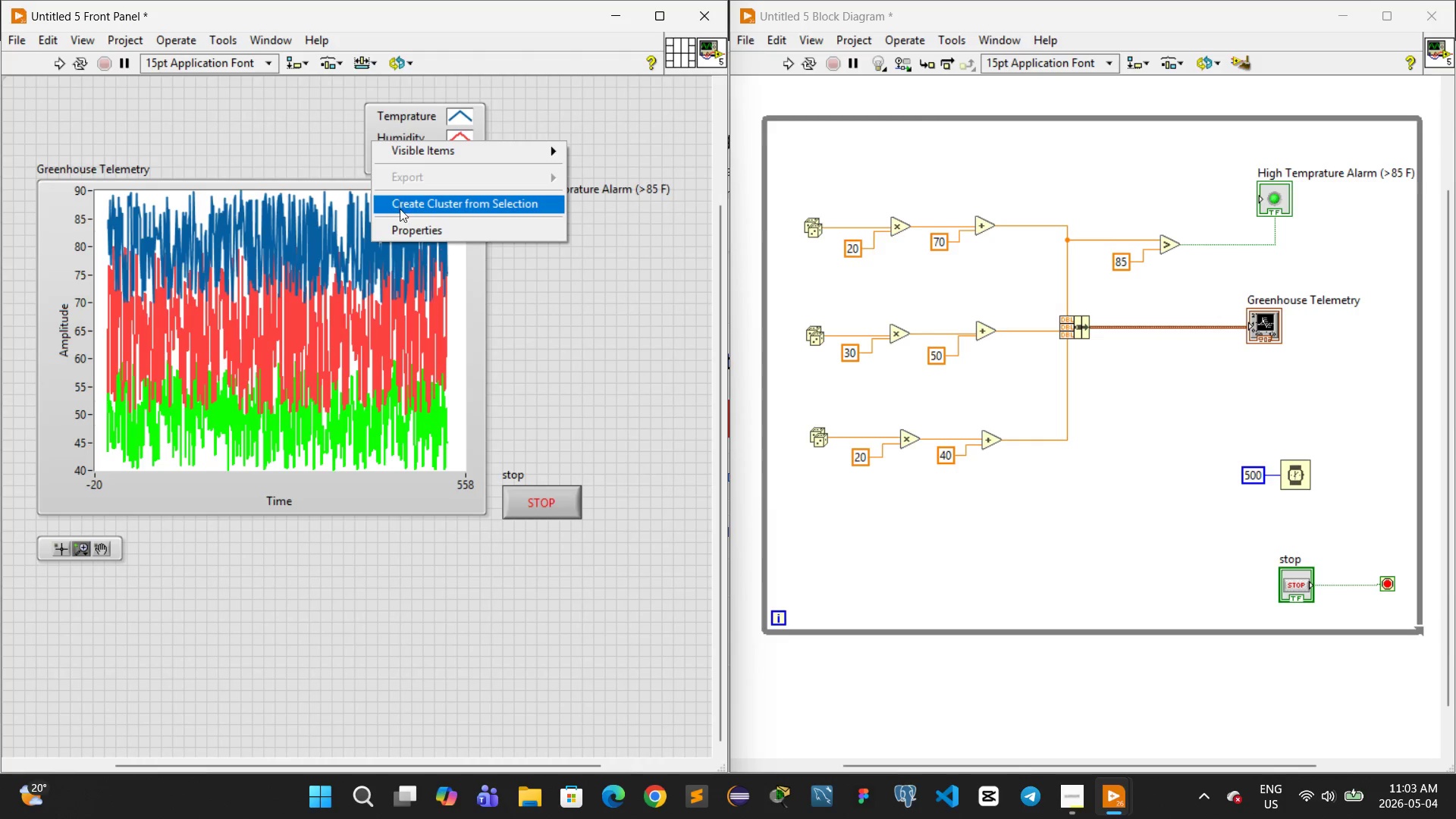 
left_click([402, 221])
 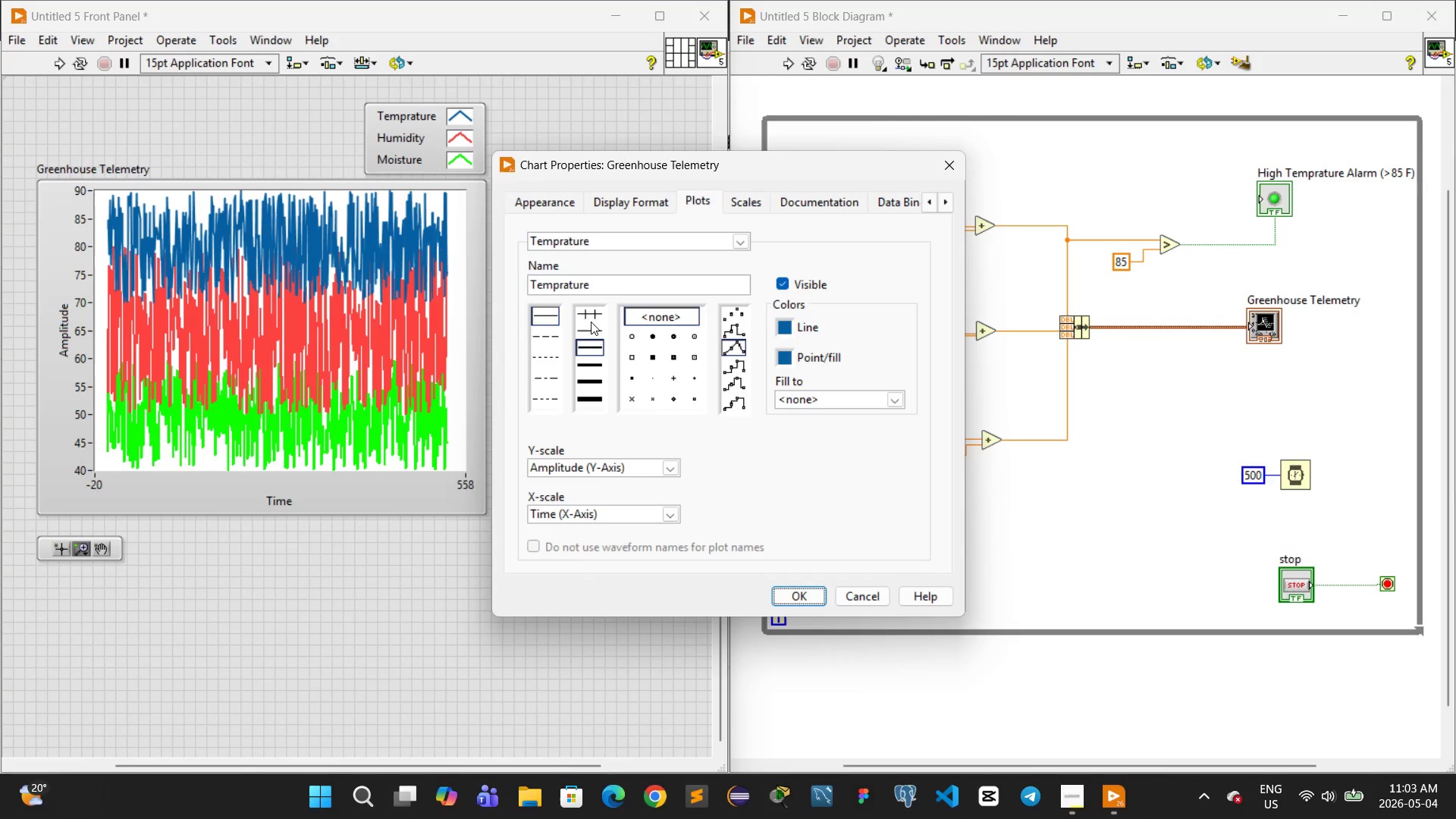 
left_click([587, 325])
 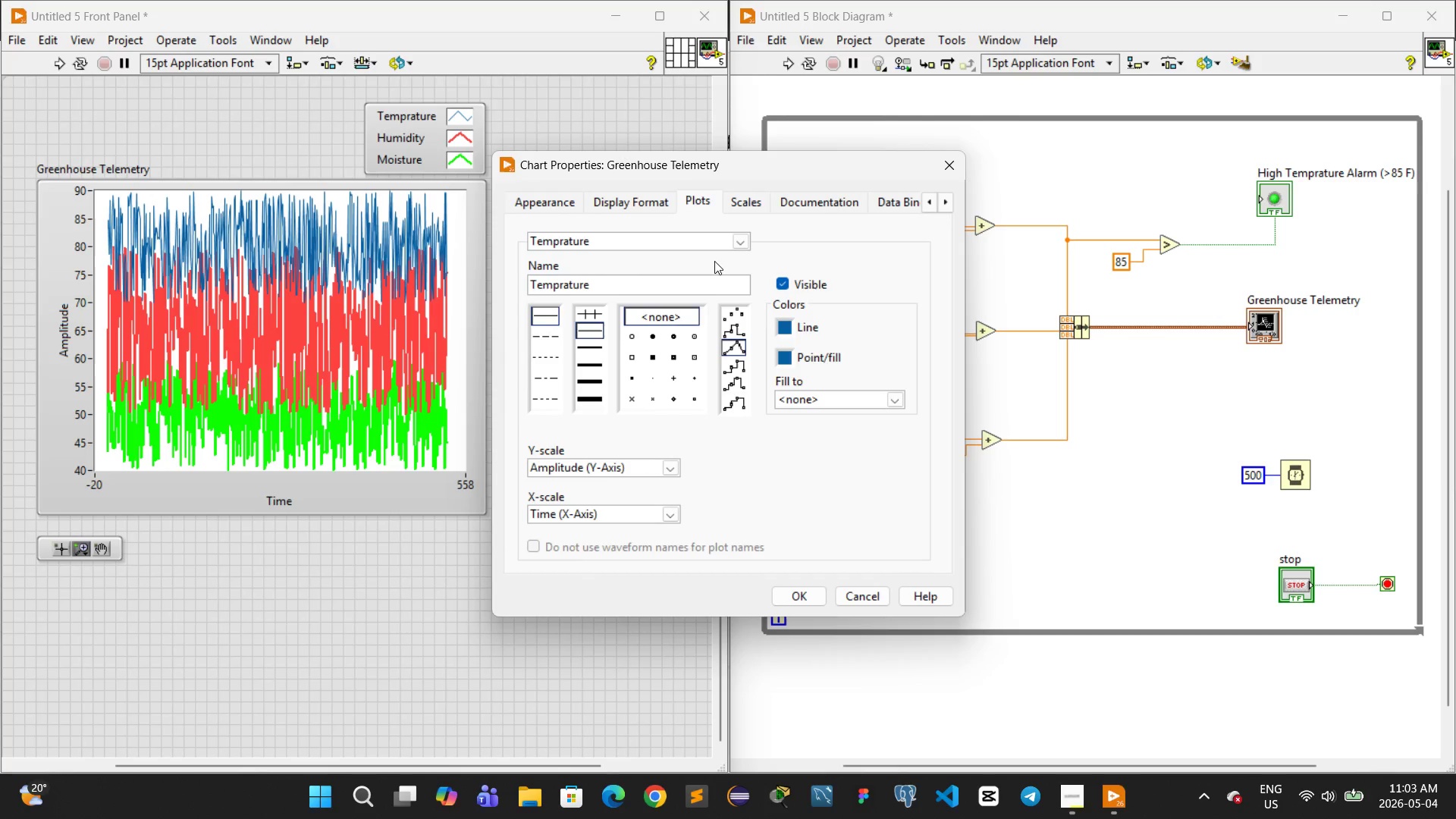 
left_click([737, 240])
 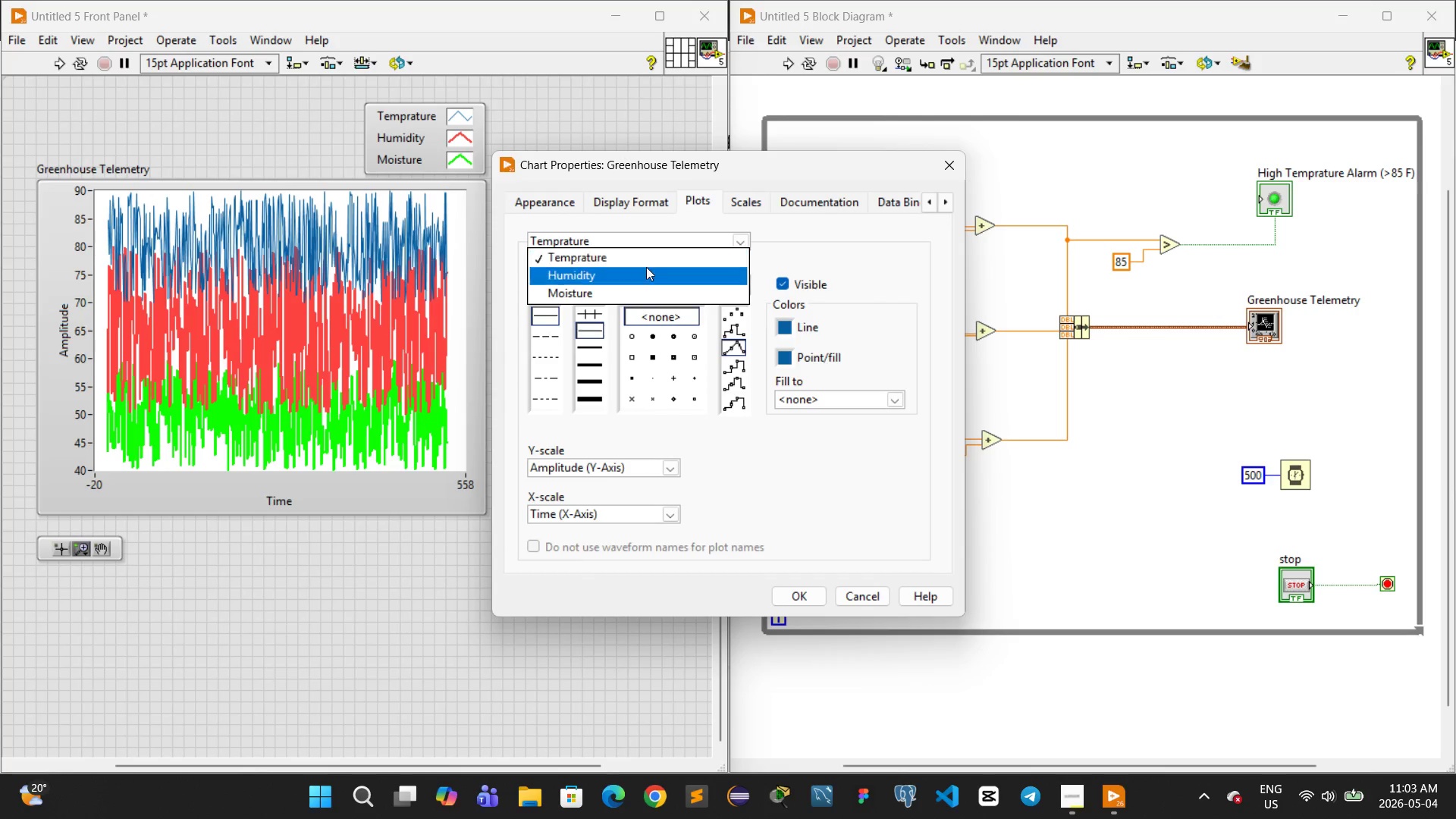 
left_click([643, 271])
 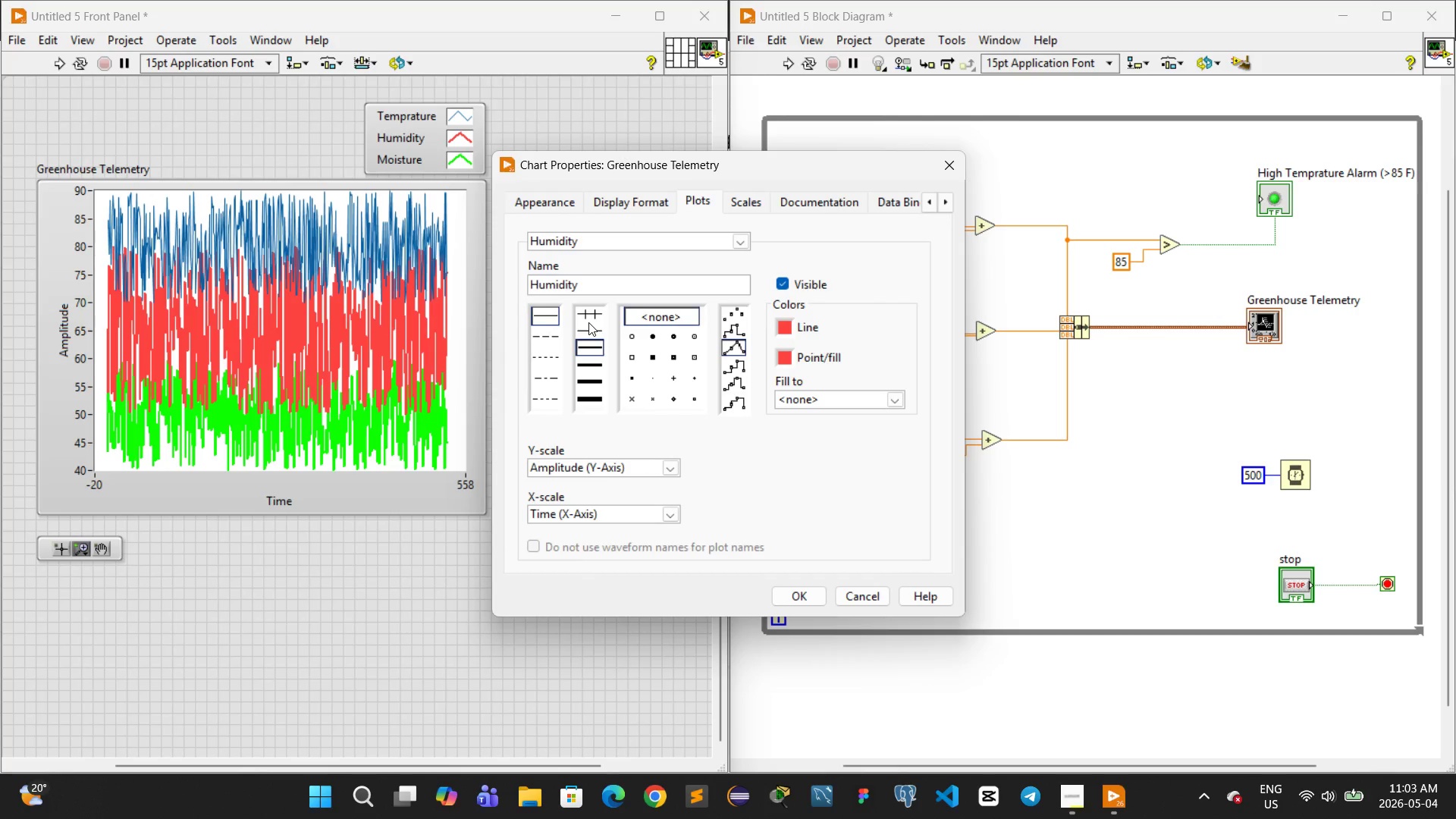 
left_click([587, 325])
 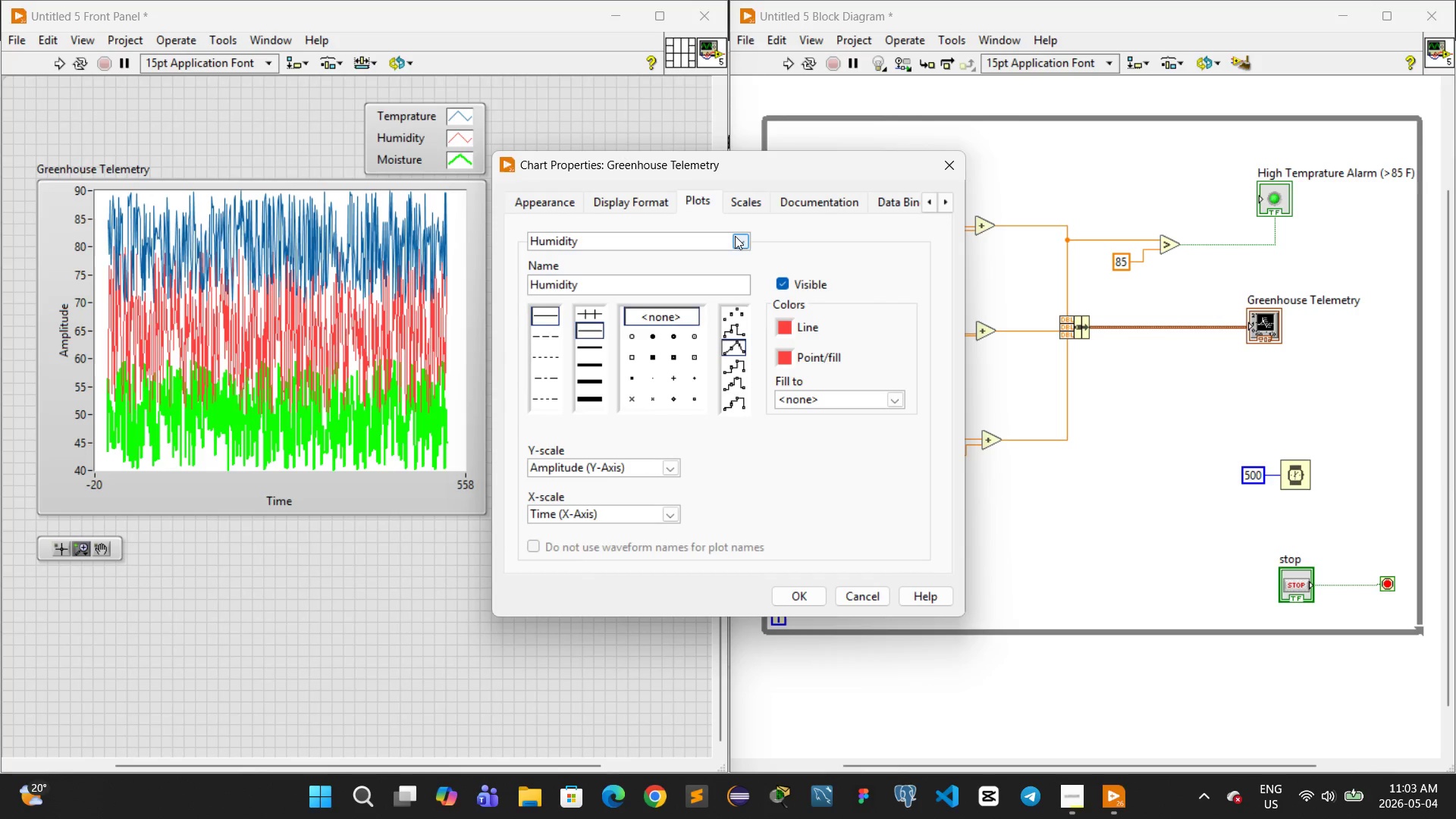 
left_click([742, 239])
 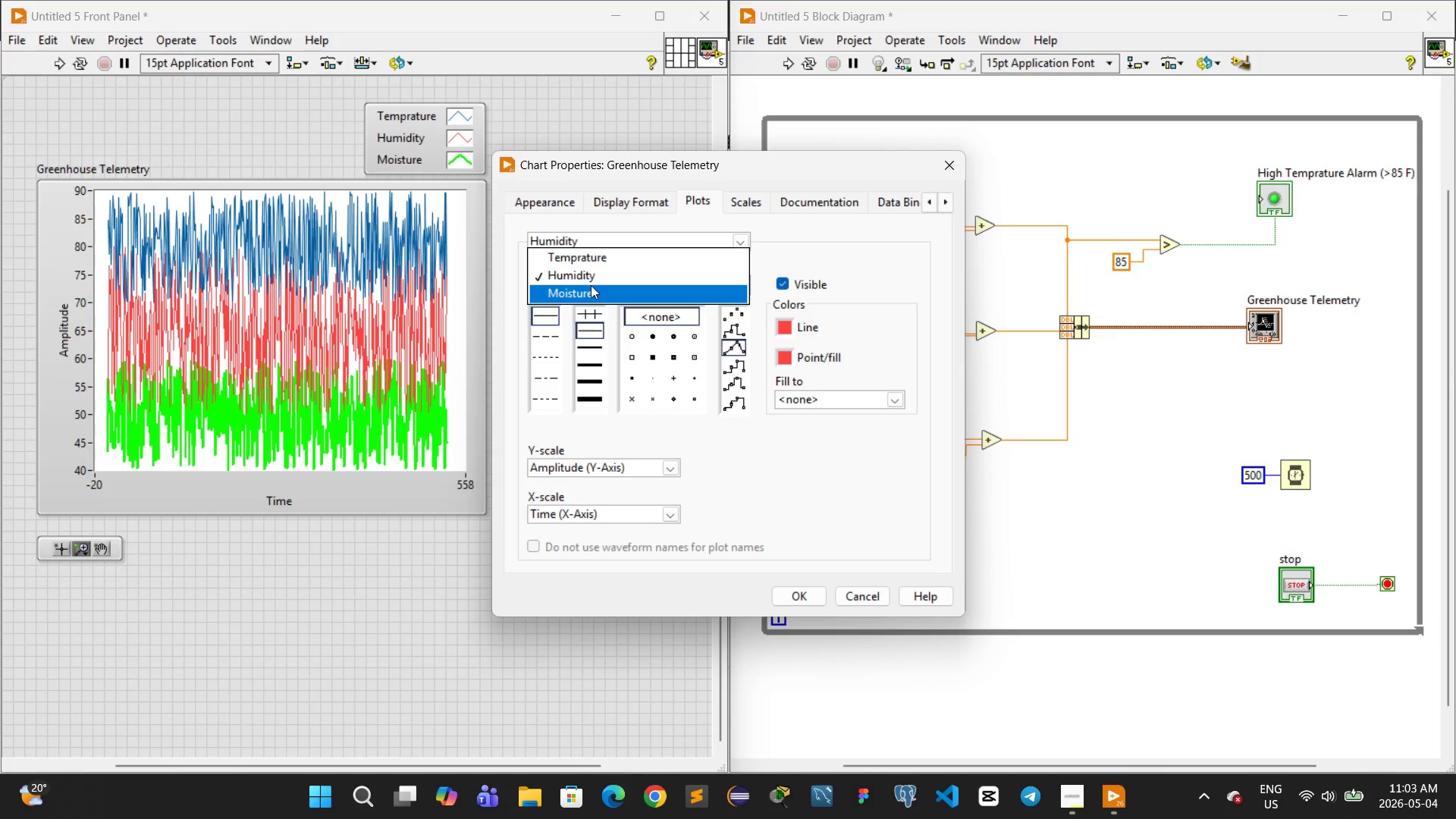 
left_click([590, 286])
 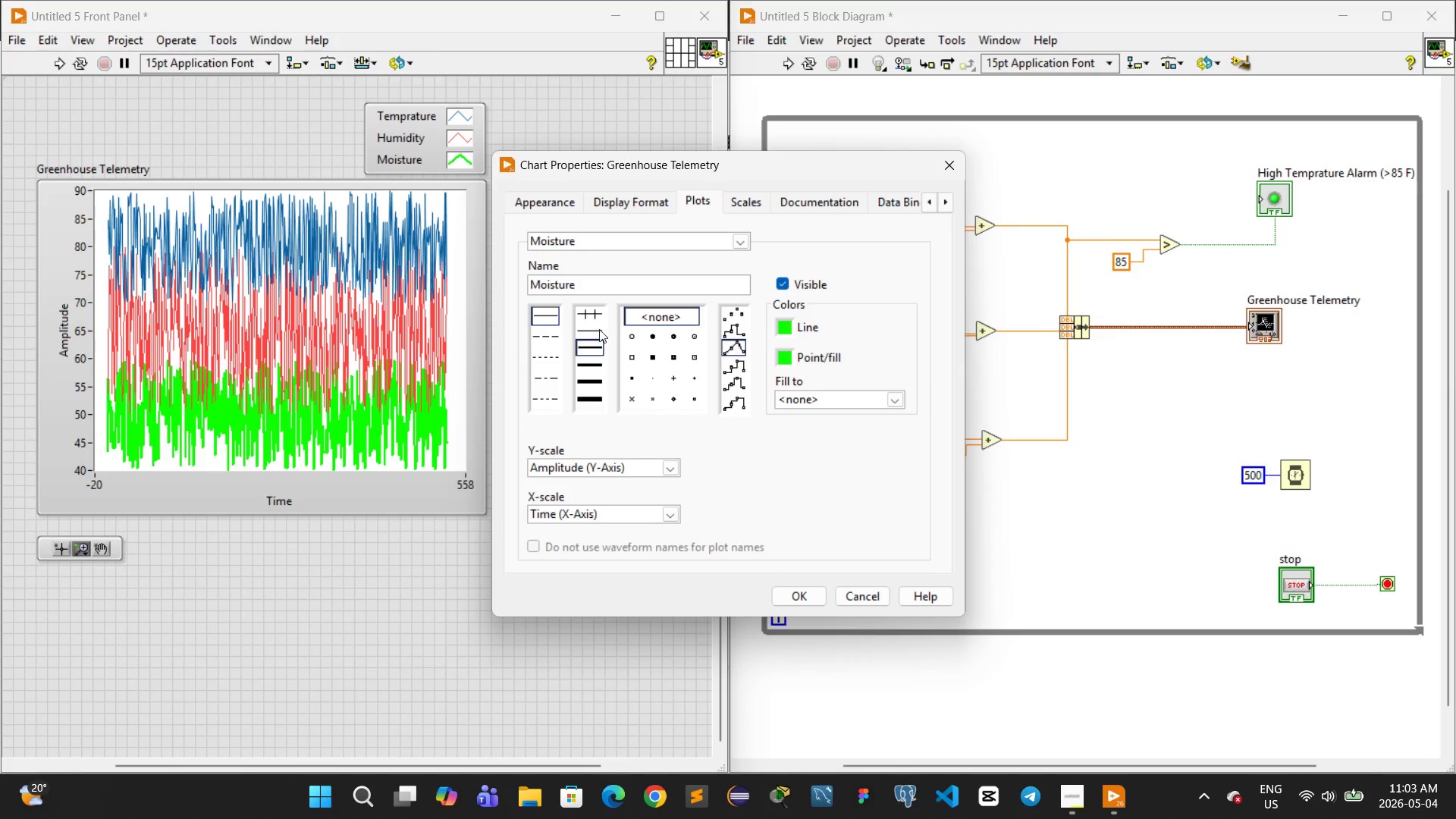 
left_click([583, 325])
 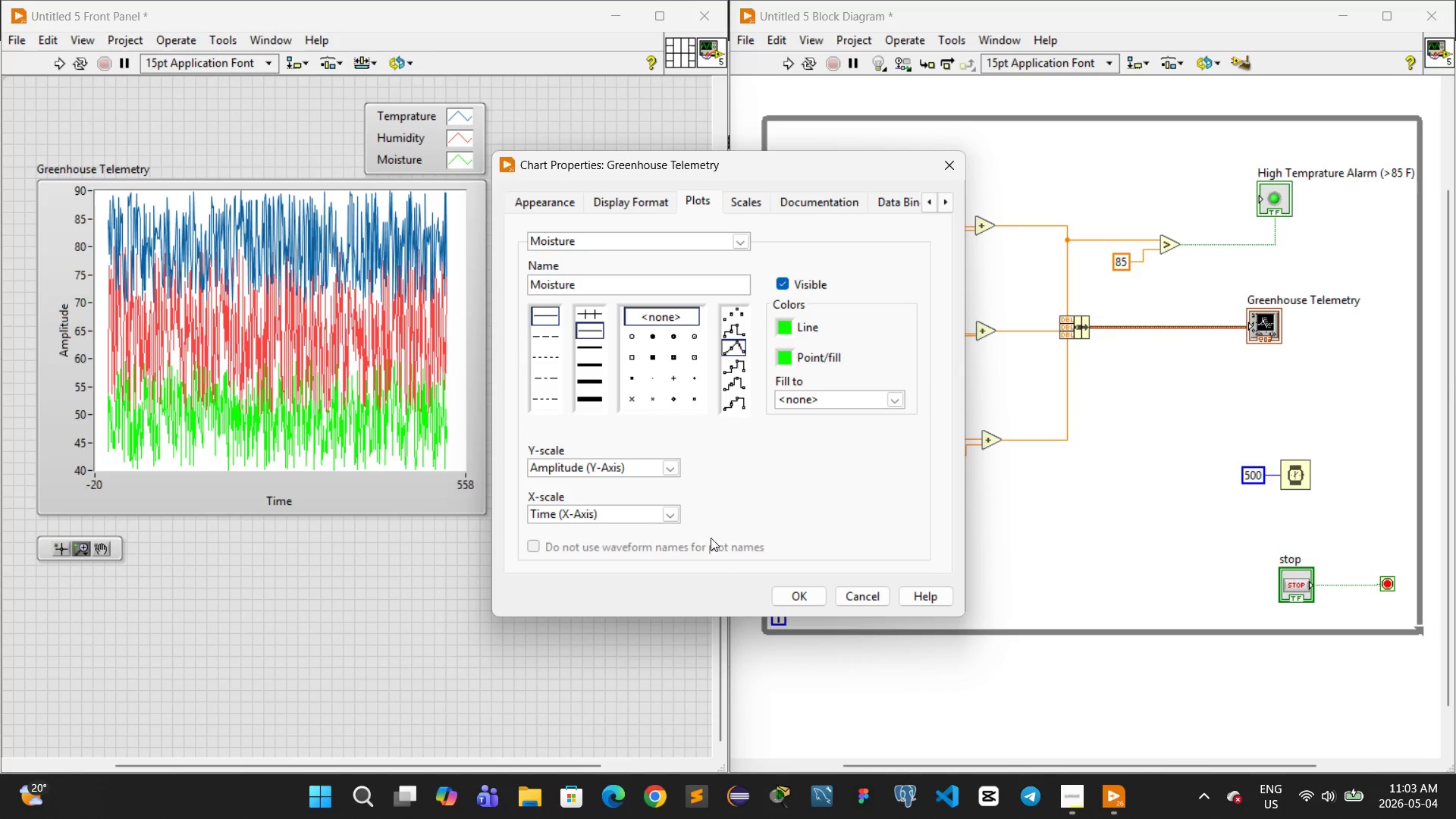 
left_click([799, 596])
 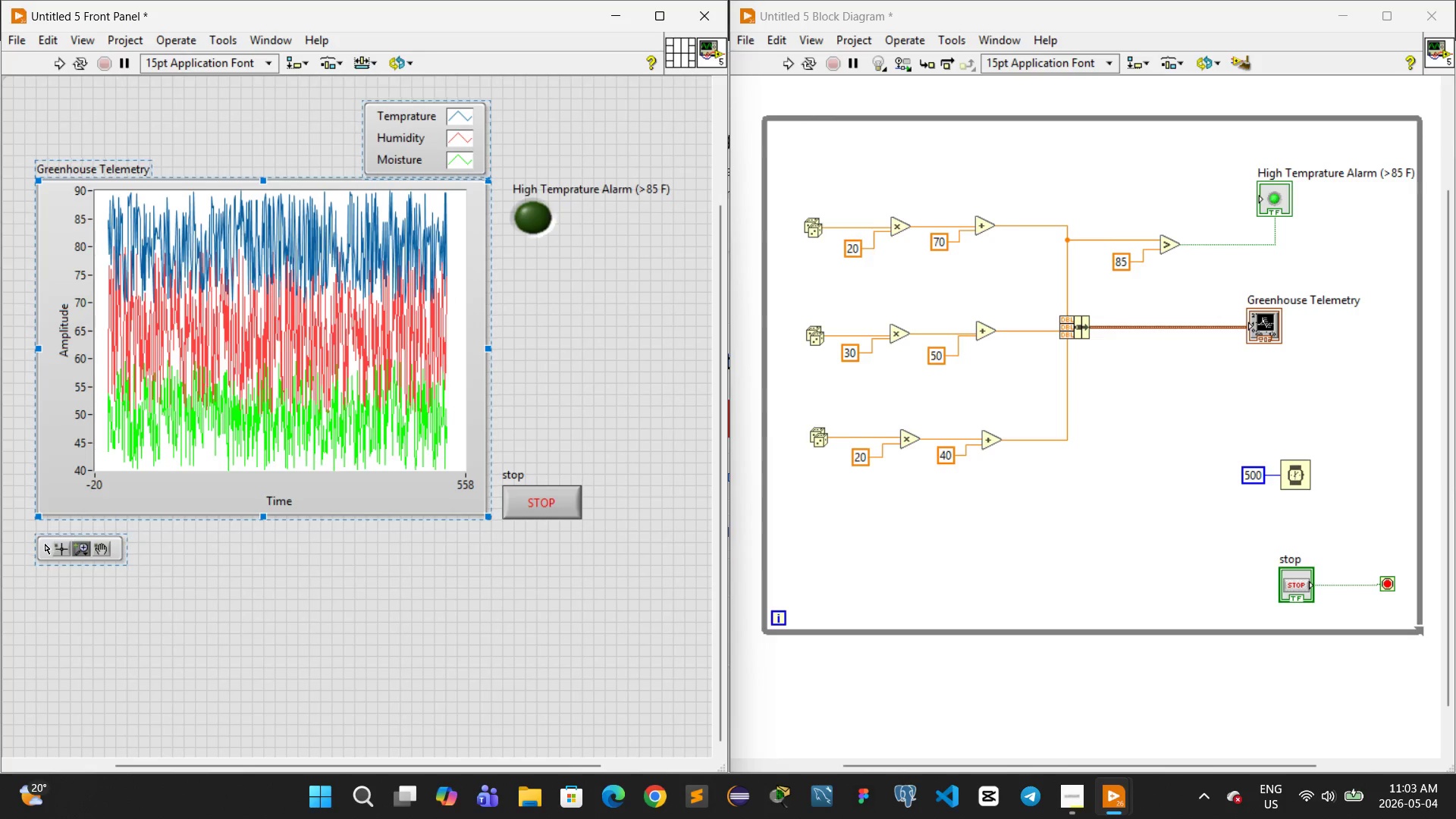 
left_click([61, 552])
 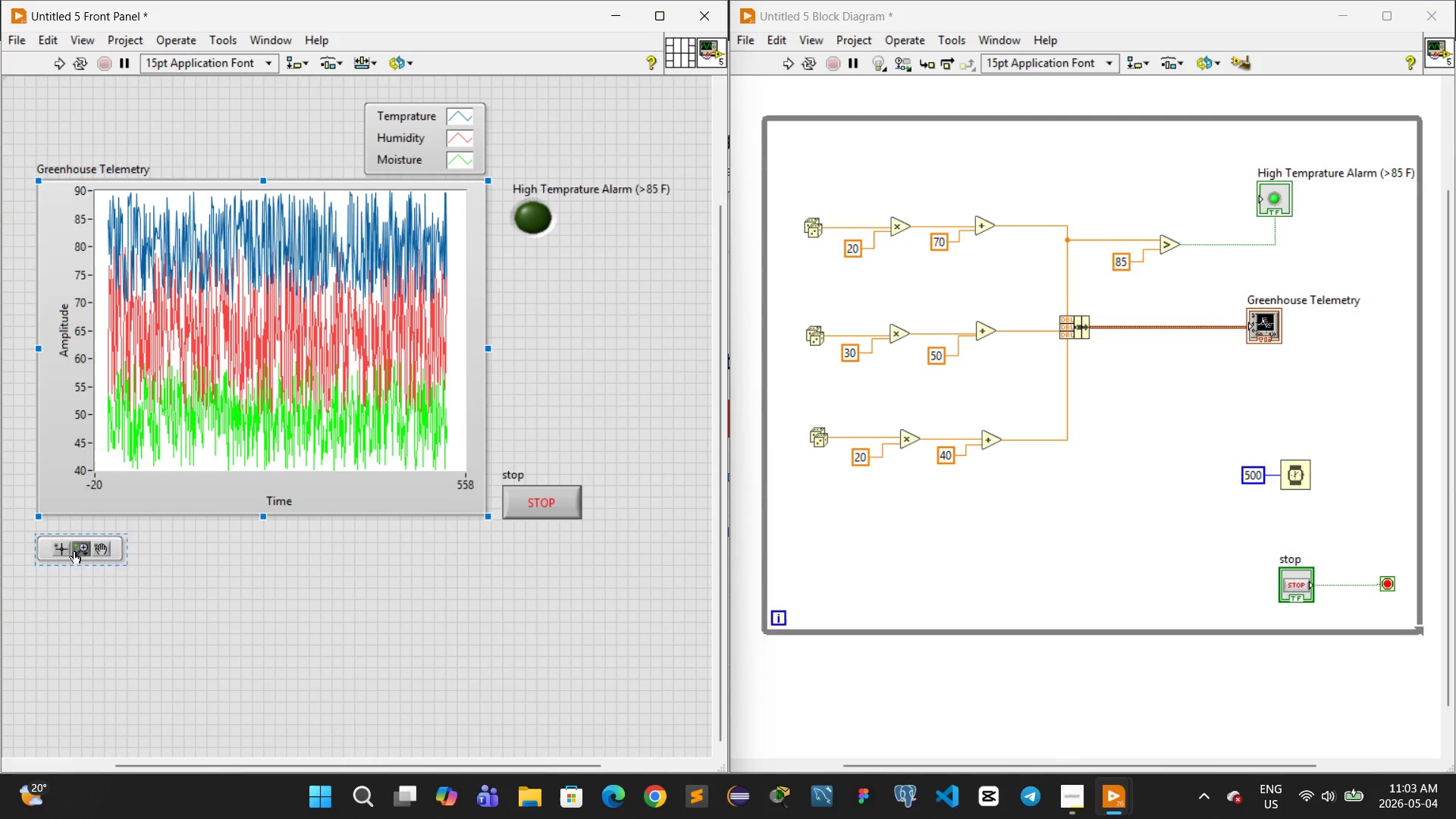 
left_click([66, 551])
 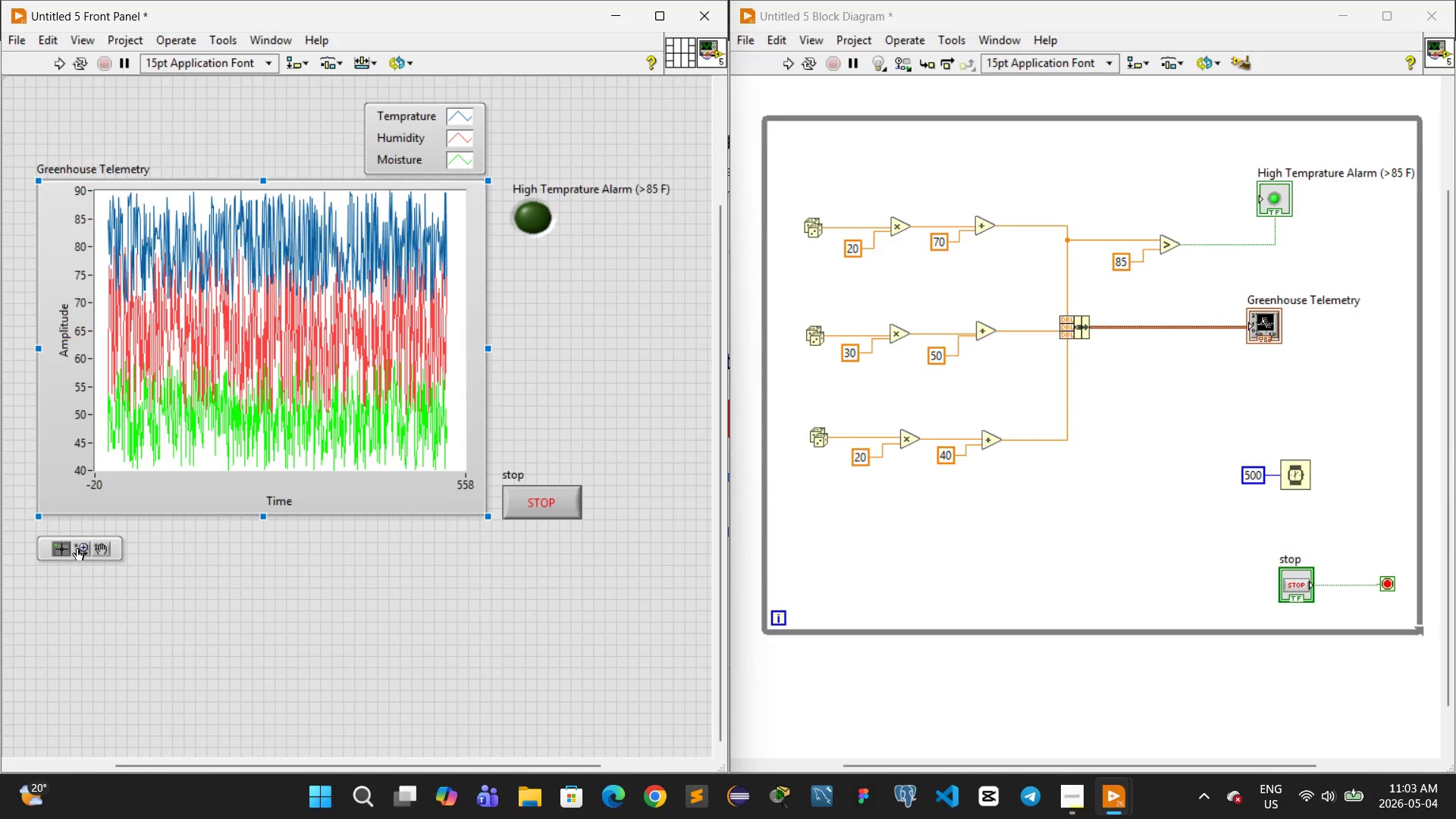 
left_click([81, 547])
 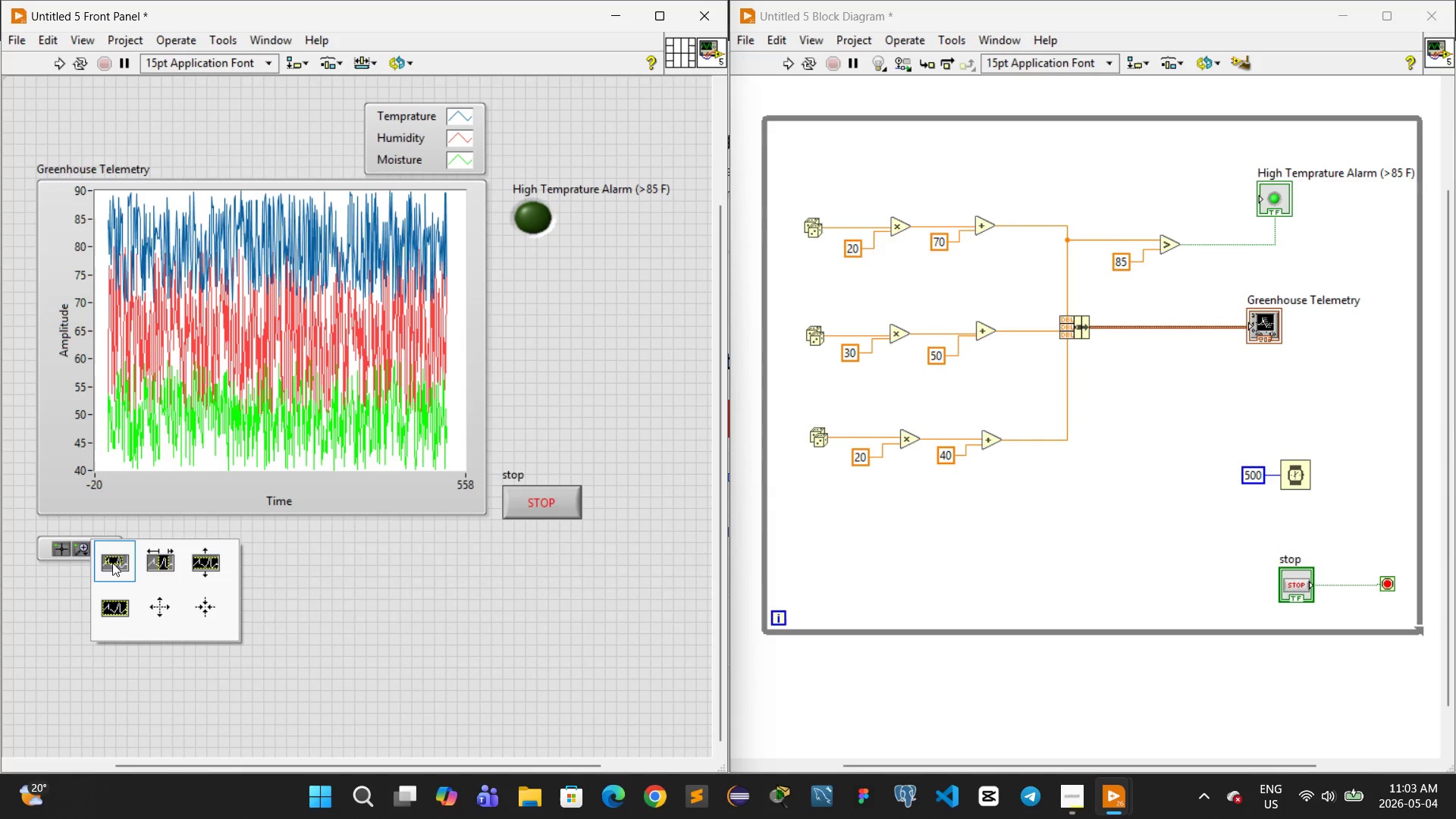 
left_click([112, 563])
 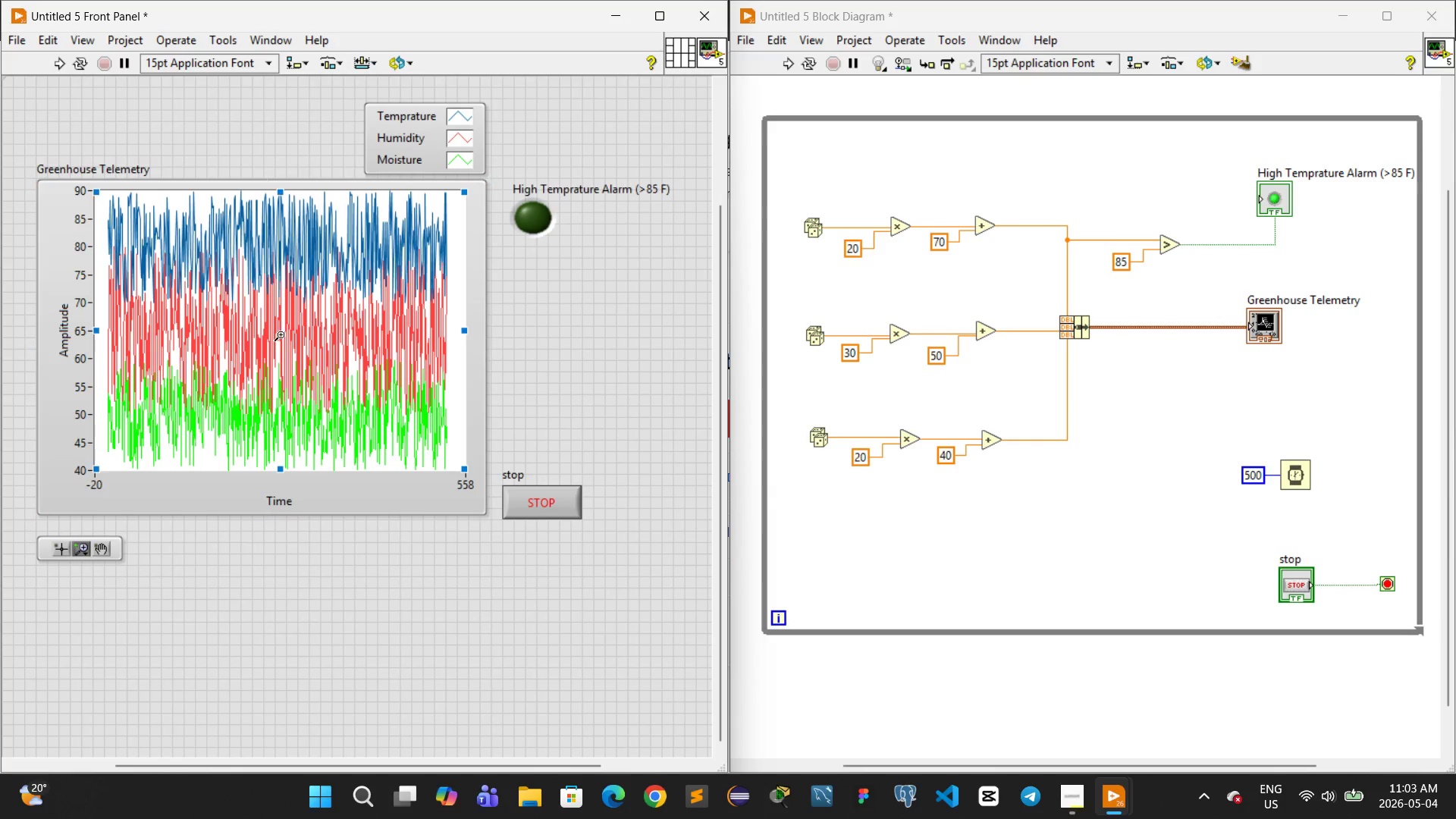 
left_click([288, 320])
 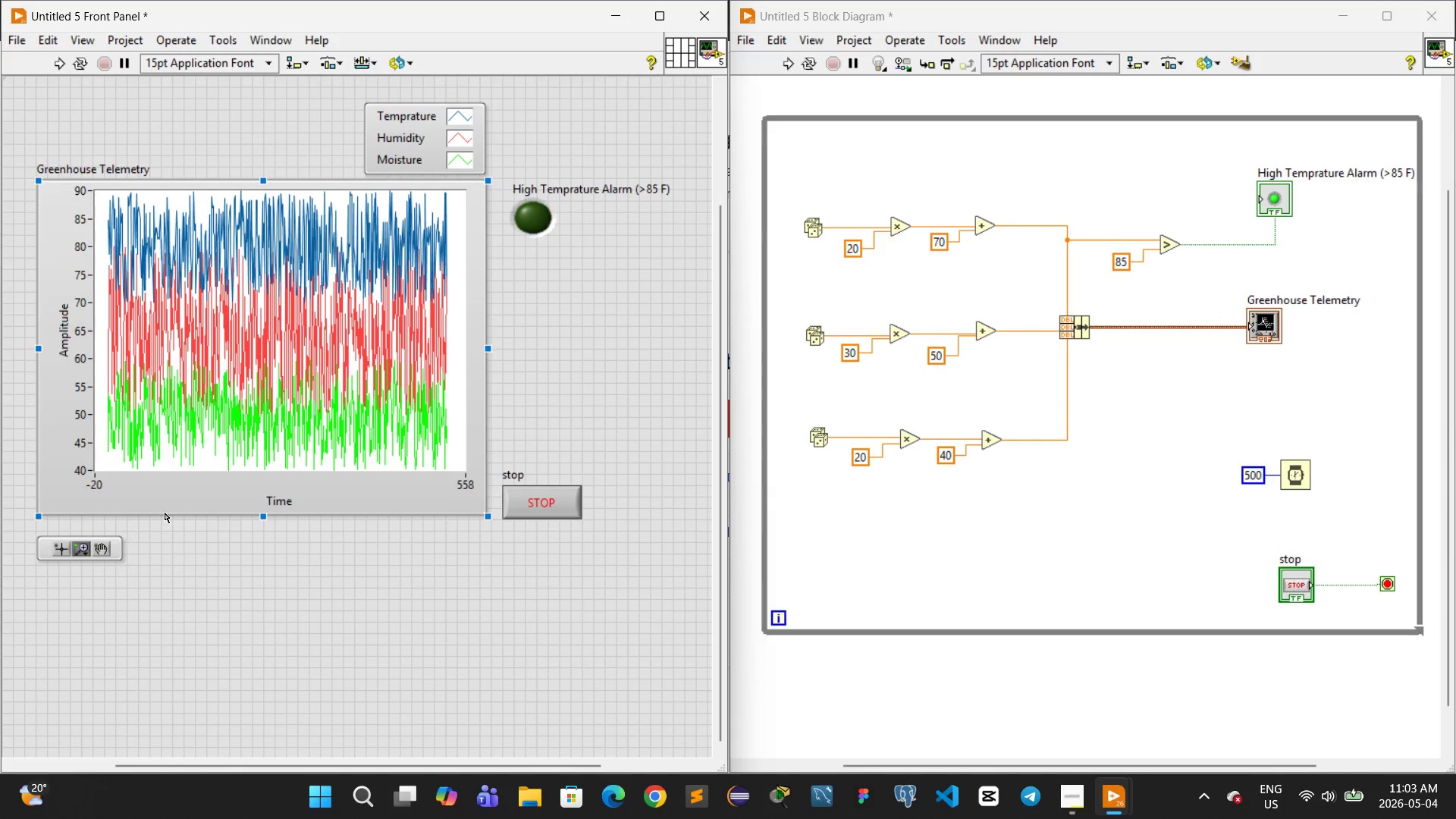 
left_click([83, 544])
 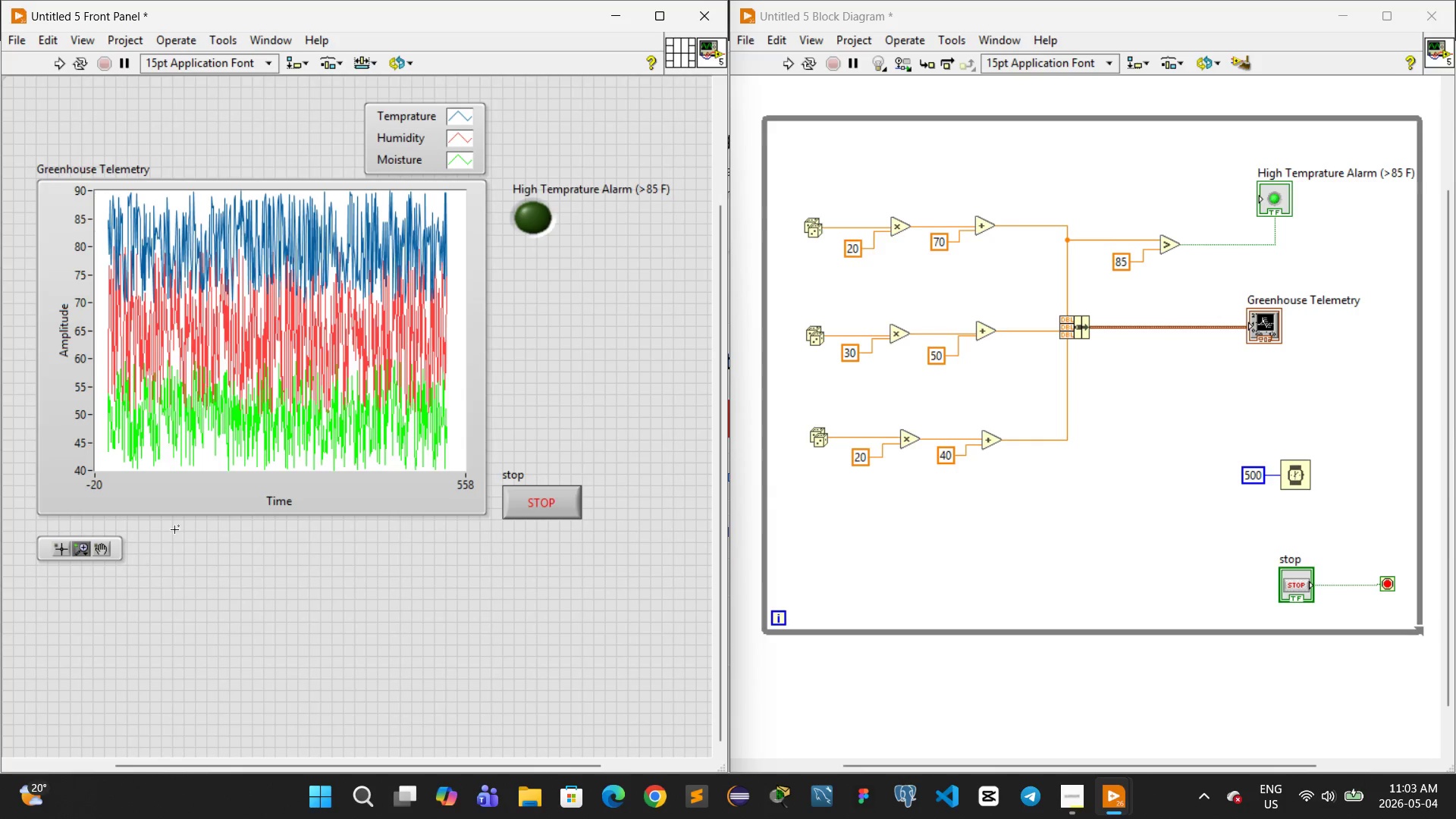 
left_click([236, 380])
 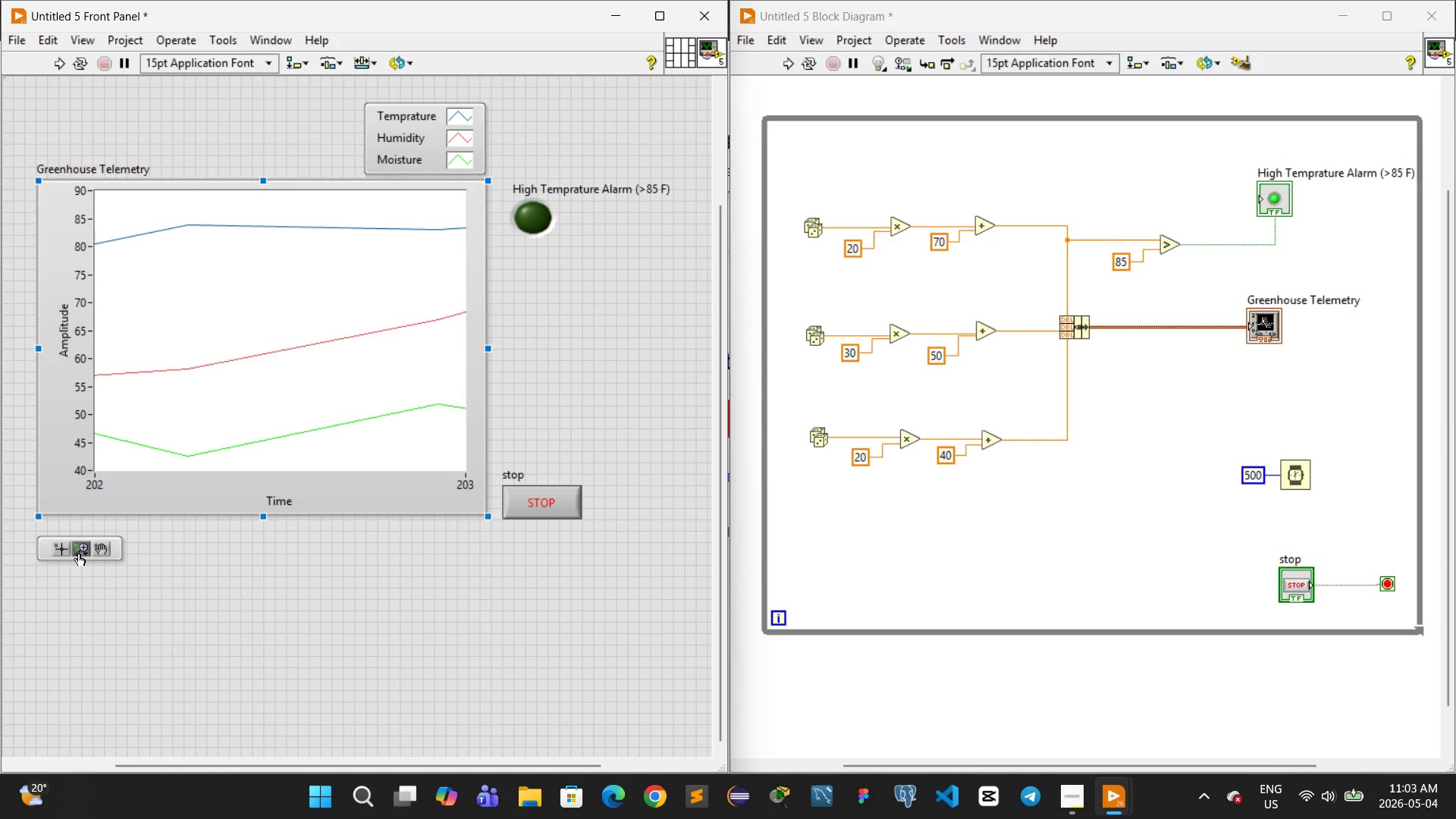 
left_click([83, 548])
 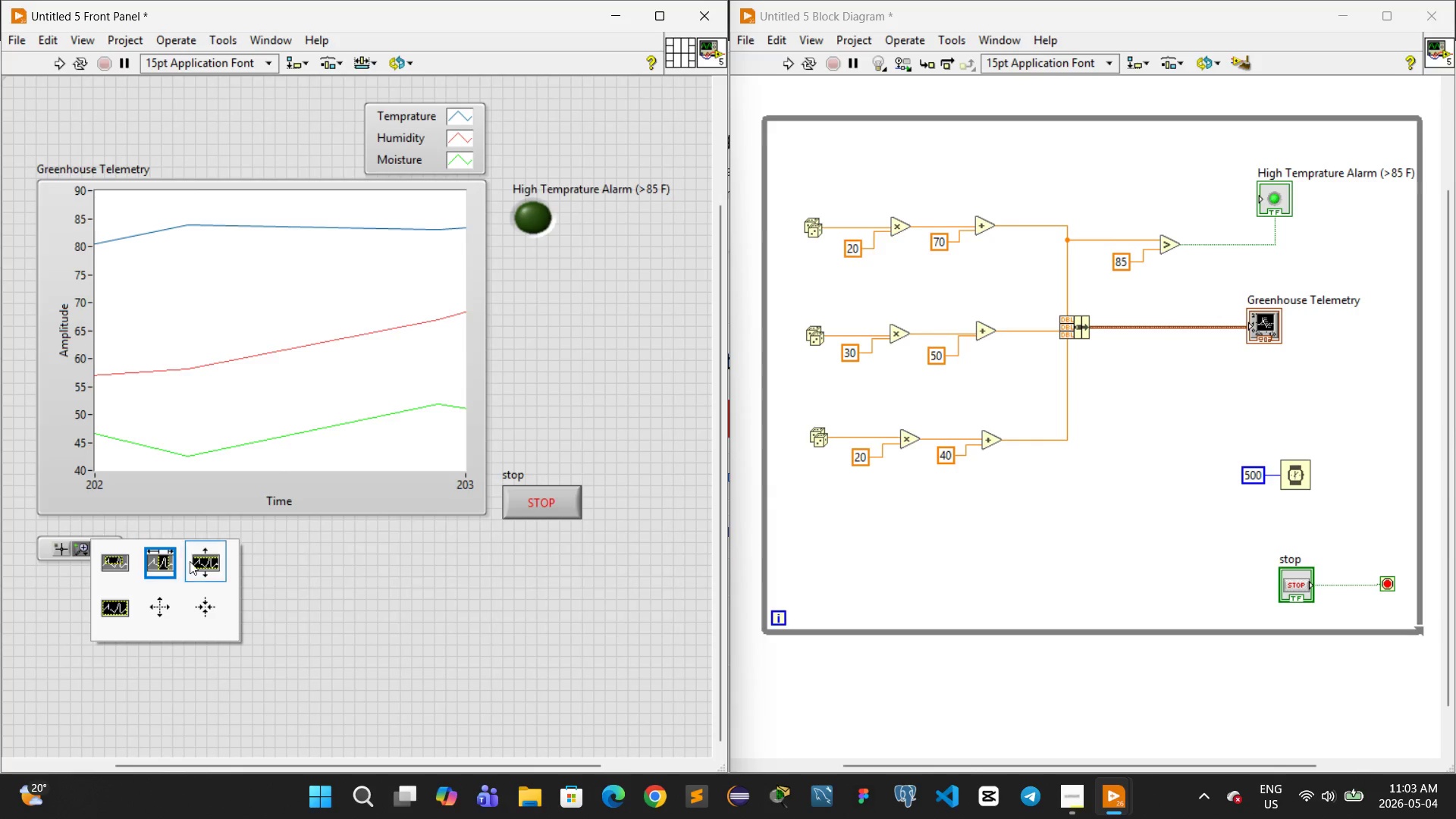 
left_click([199, 561])
 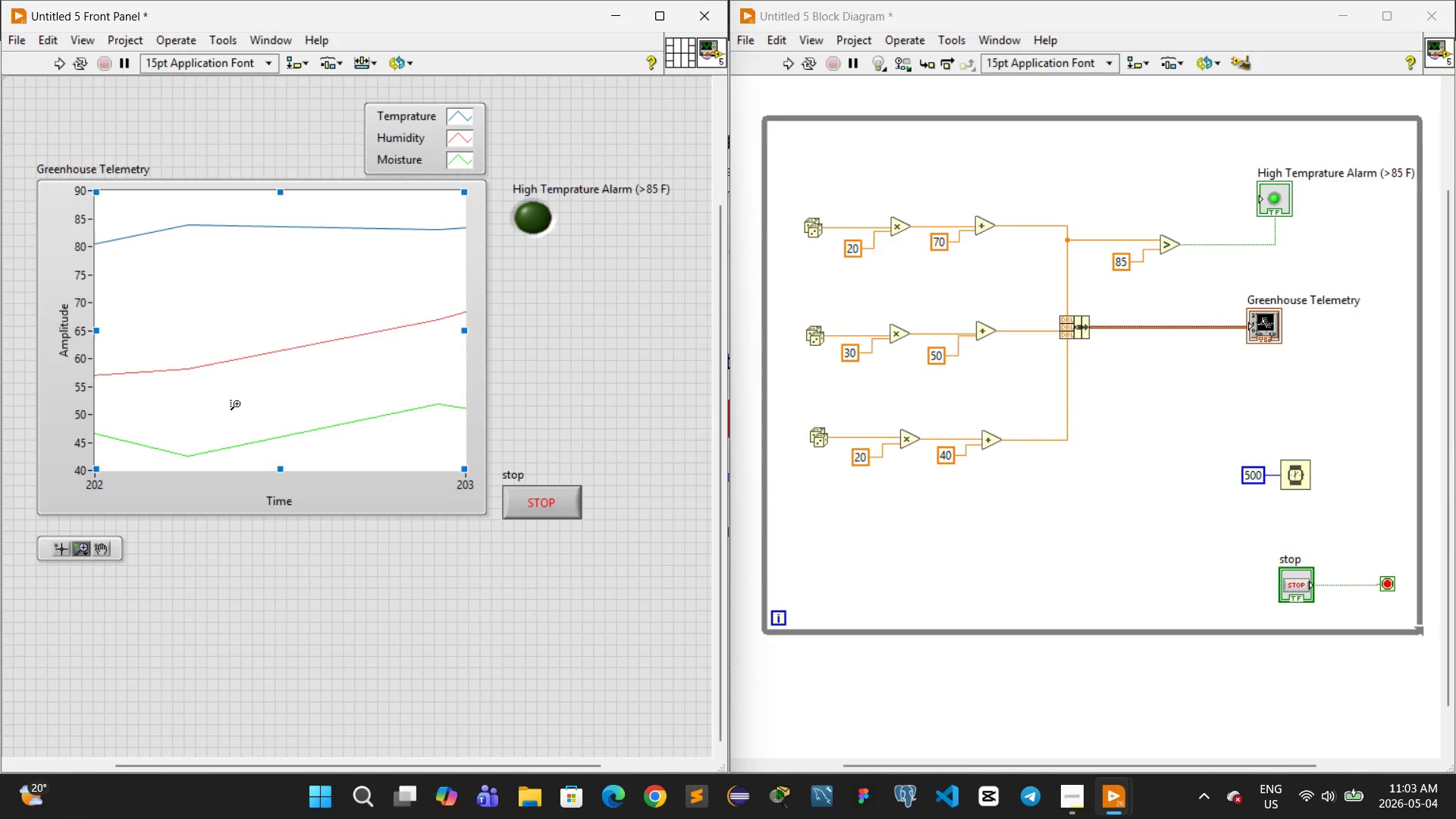 
left_click([249, 384])
 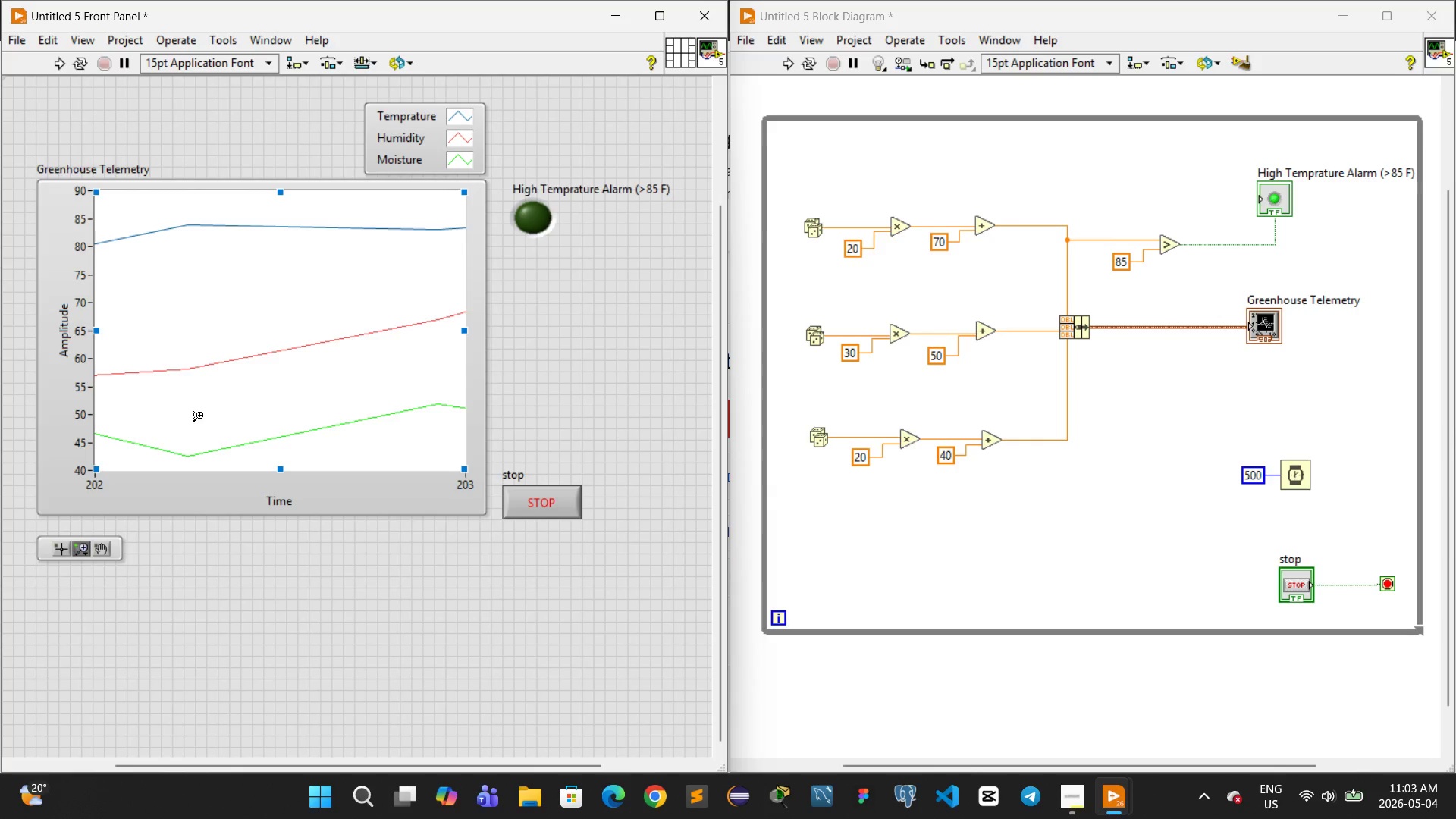 
left_click([243, 360])
 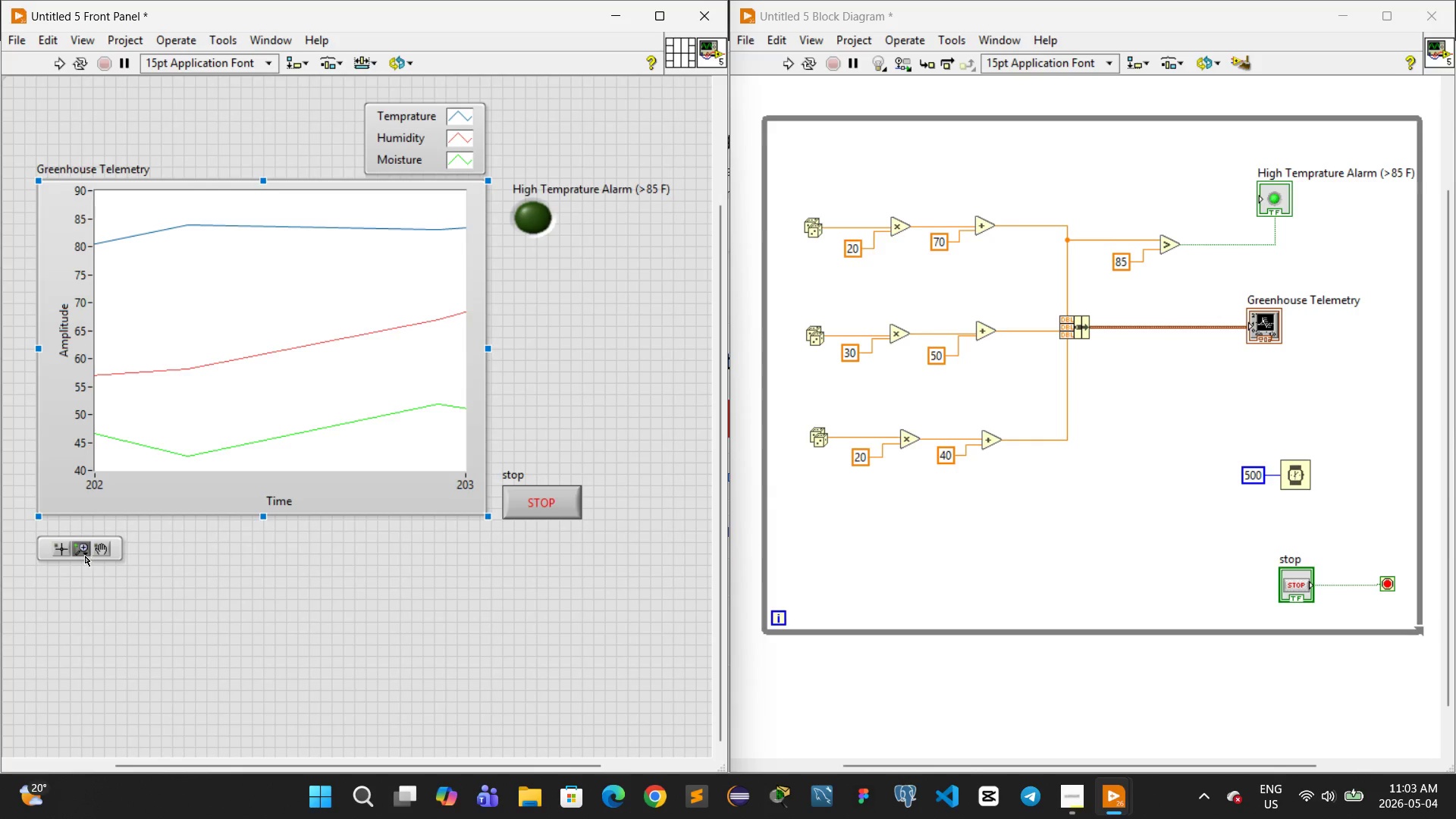 
left_click([85, 552])
 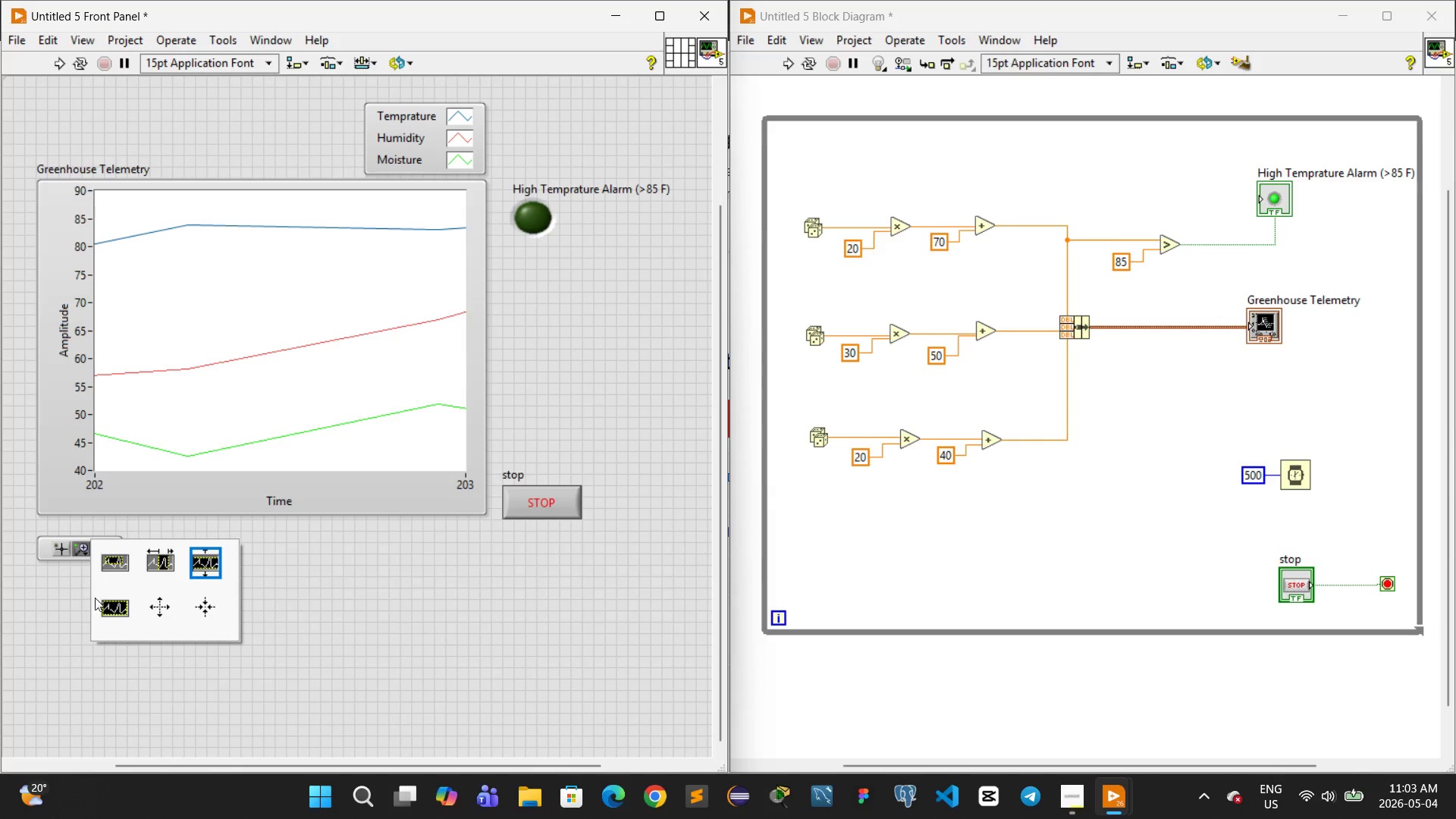 
left_click([110, 604])
 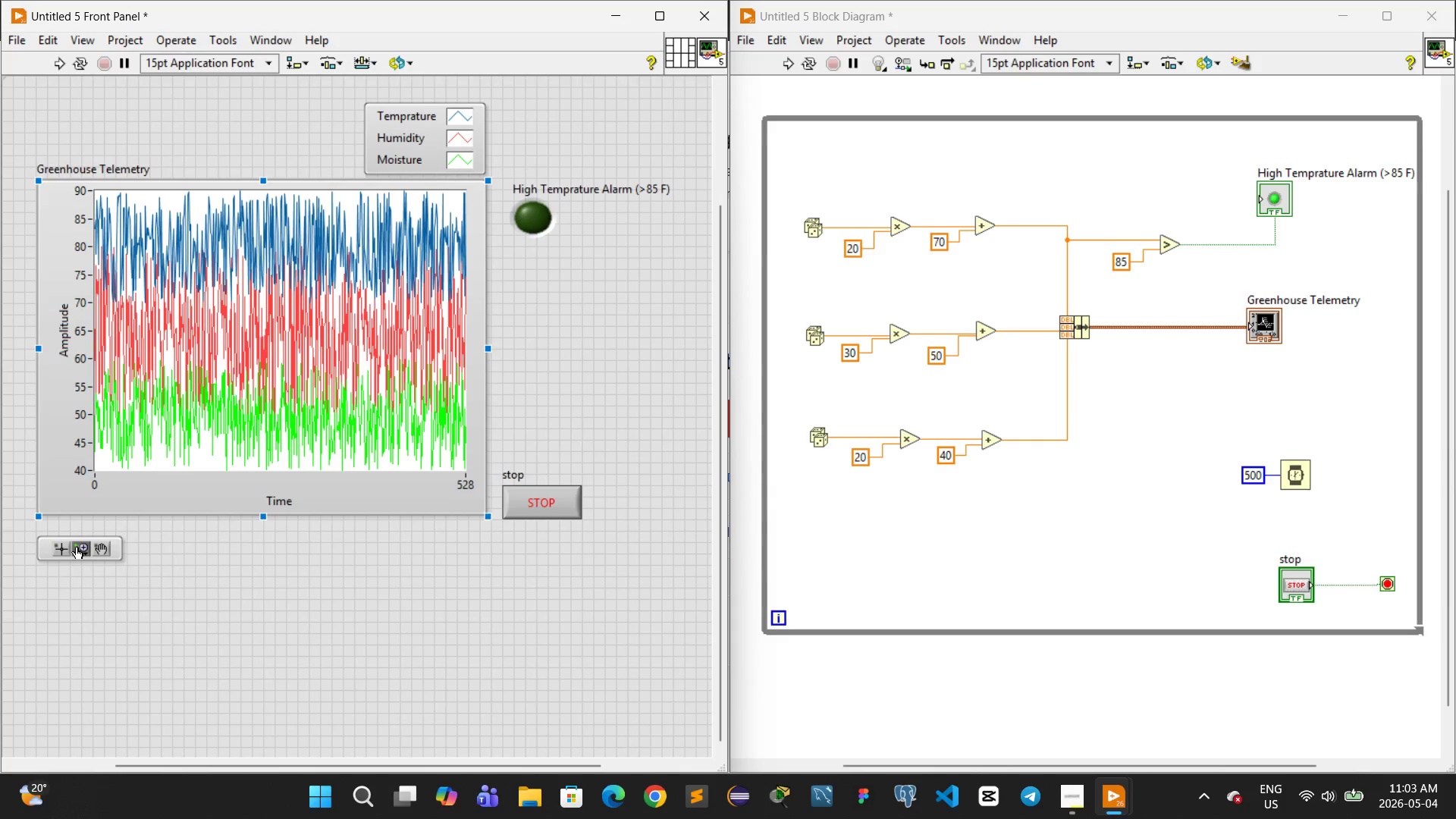 
left_click([77, 545])
 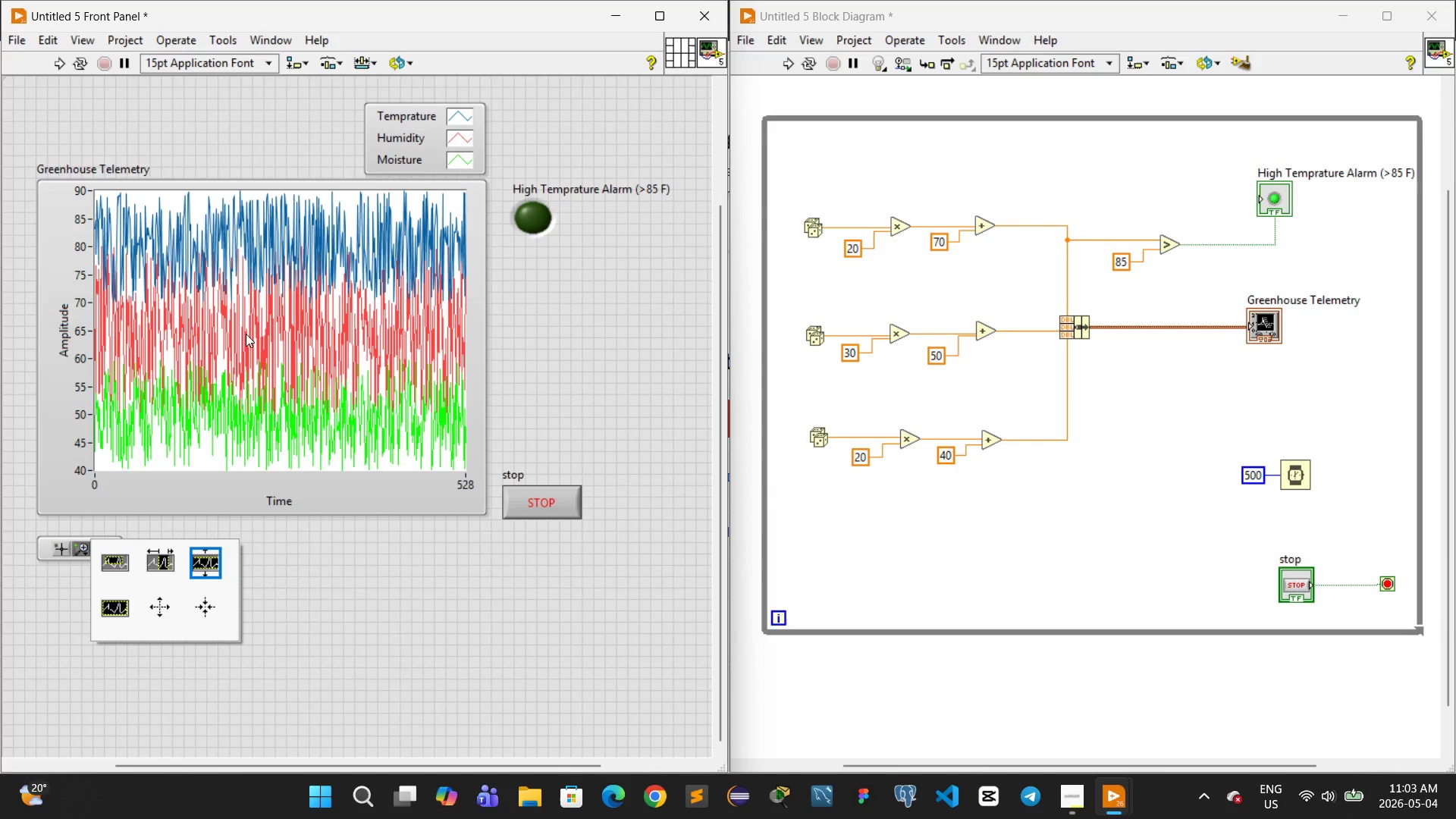 
left_click([251, 334])
 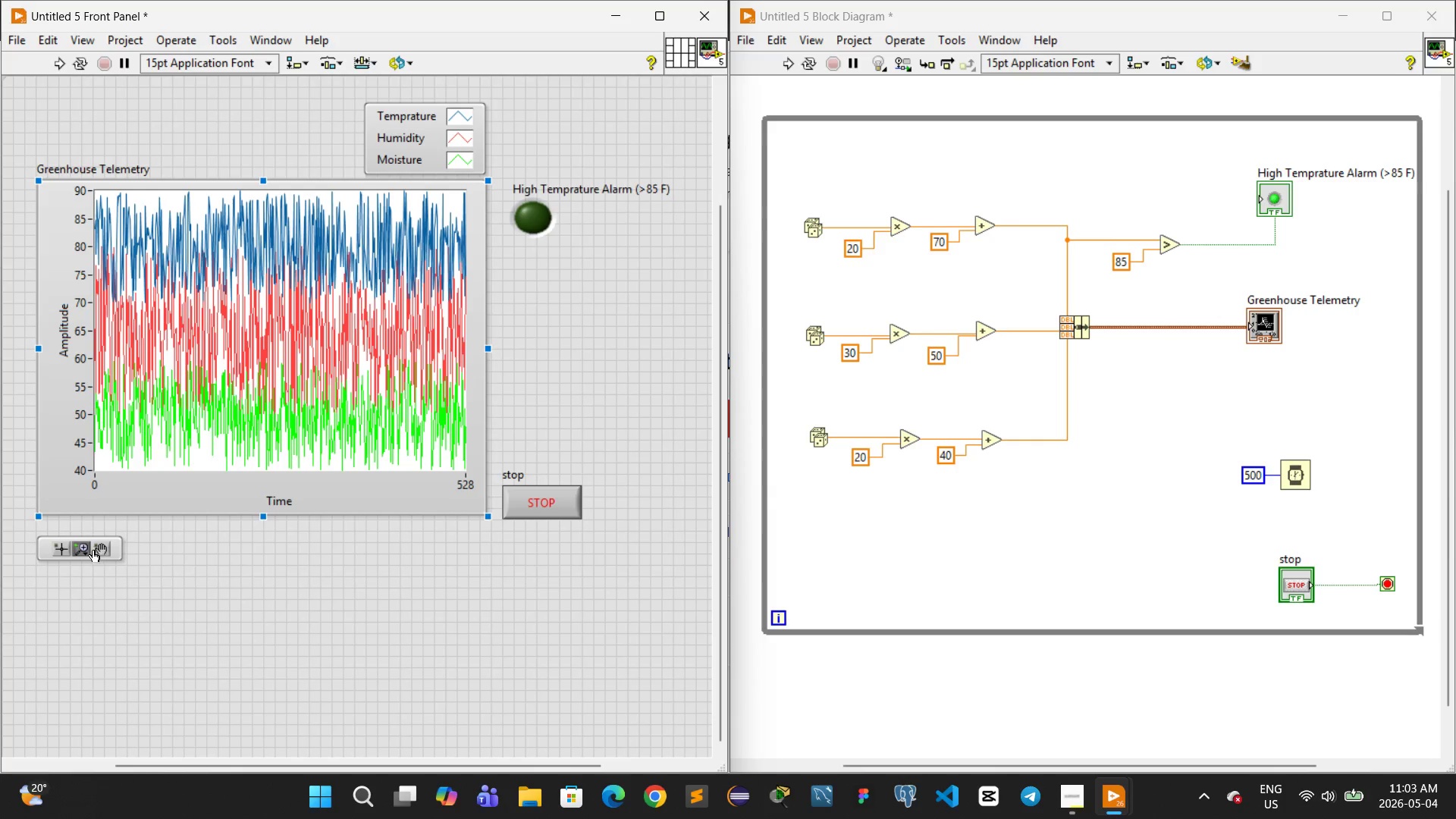 
left_click([83, 546])
 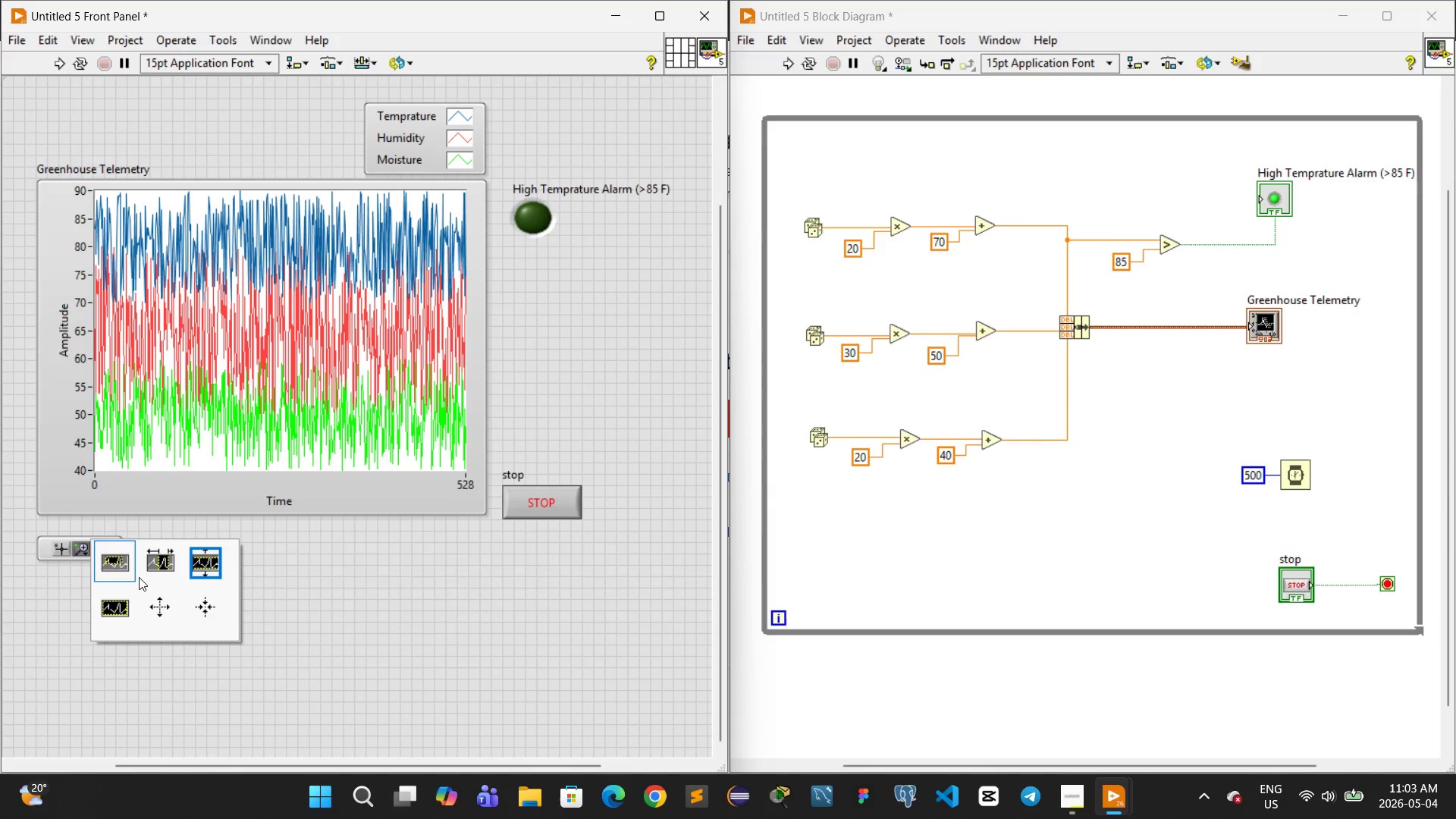 
left_click([121, 594])
 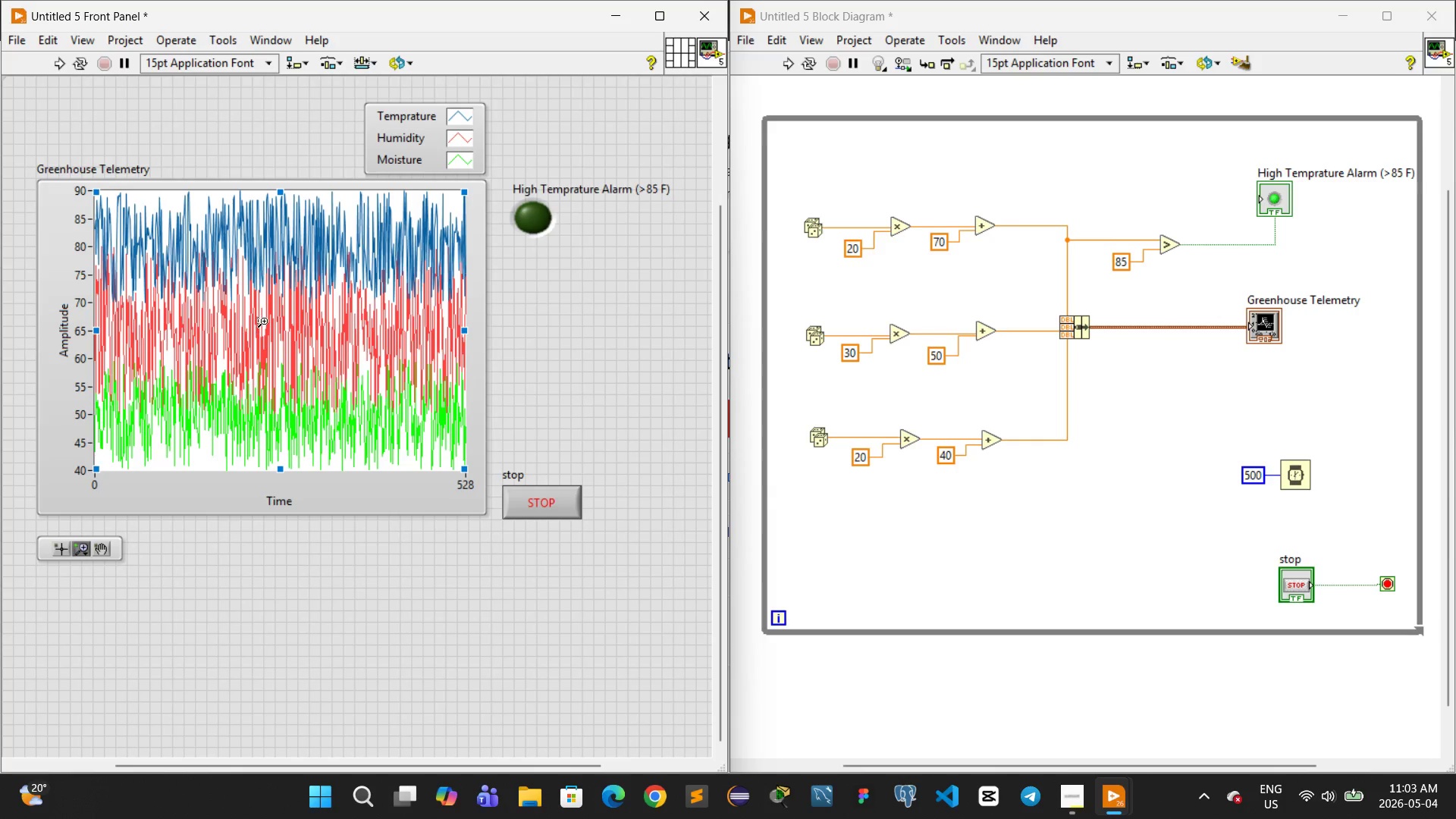 
left_click([264, 321])
 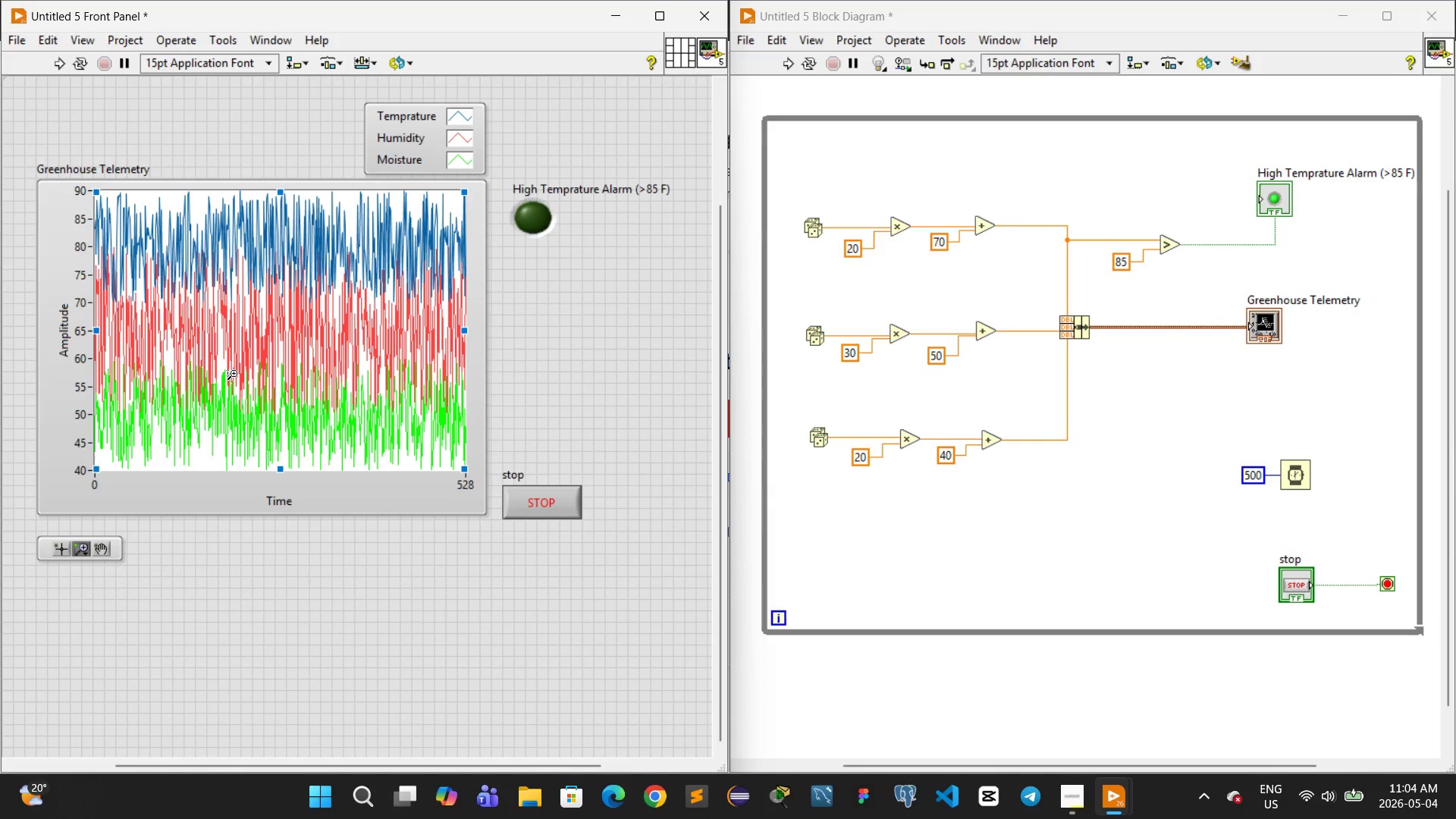 
wait(10.95)
 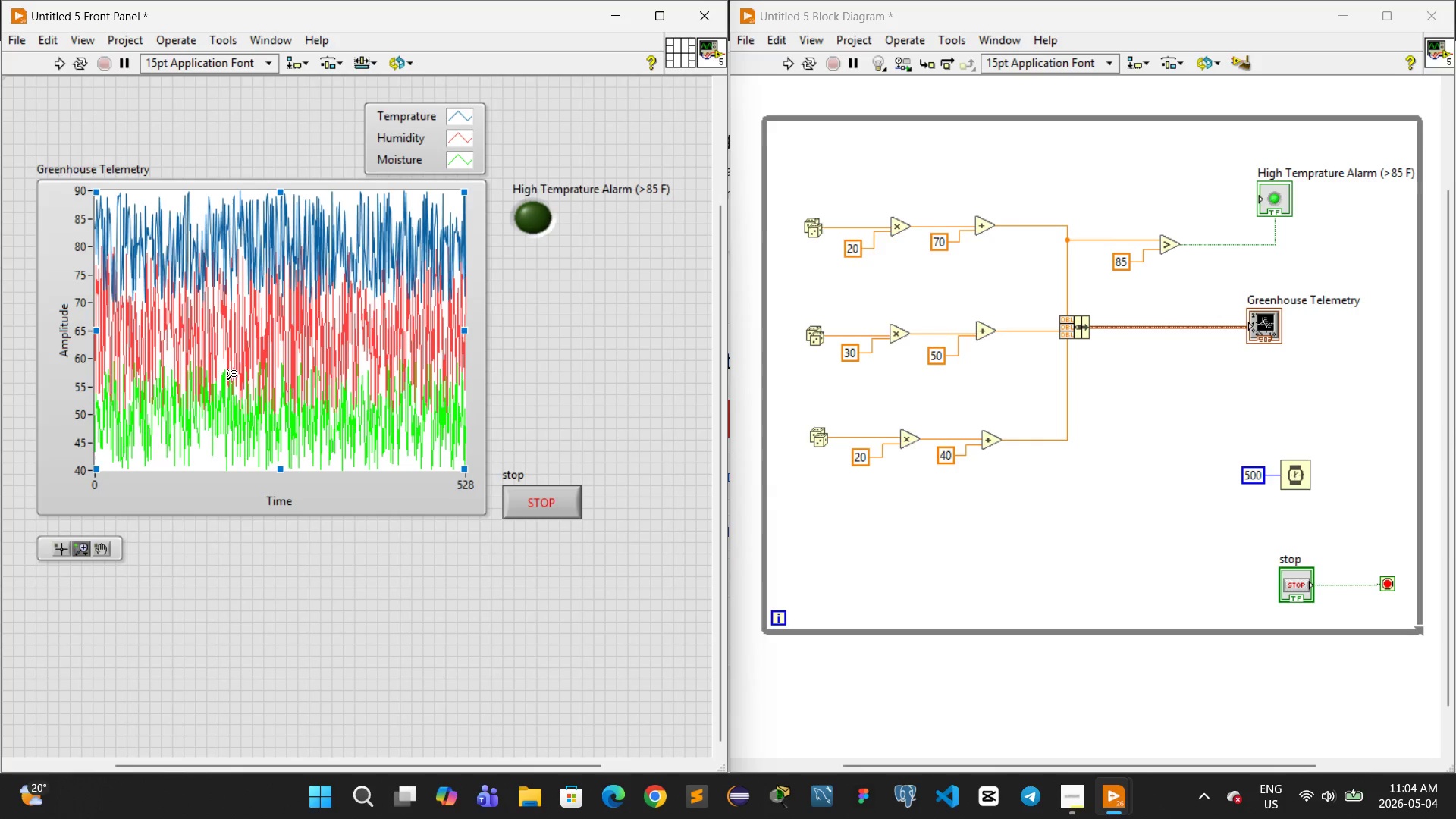 
left_click([794, 72])
 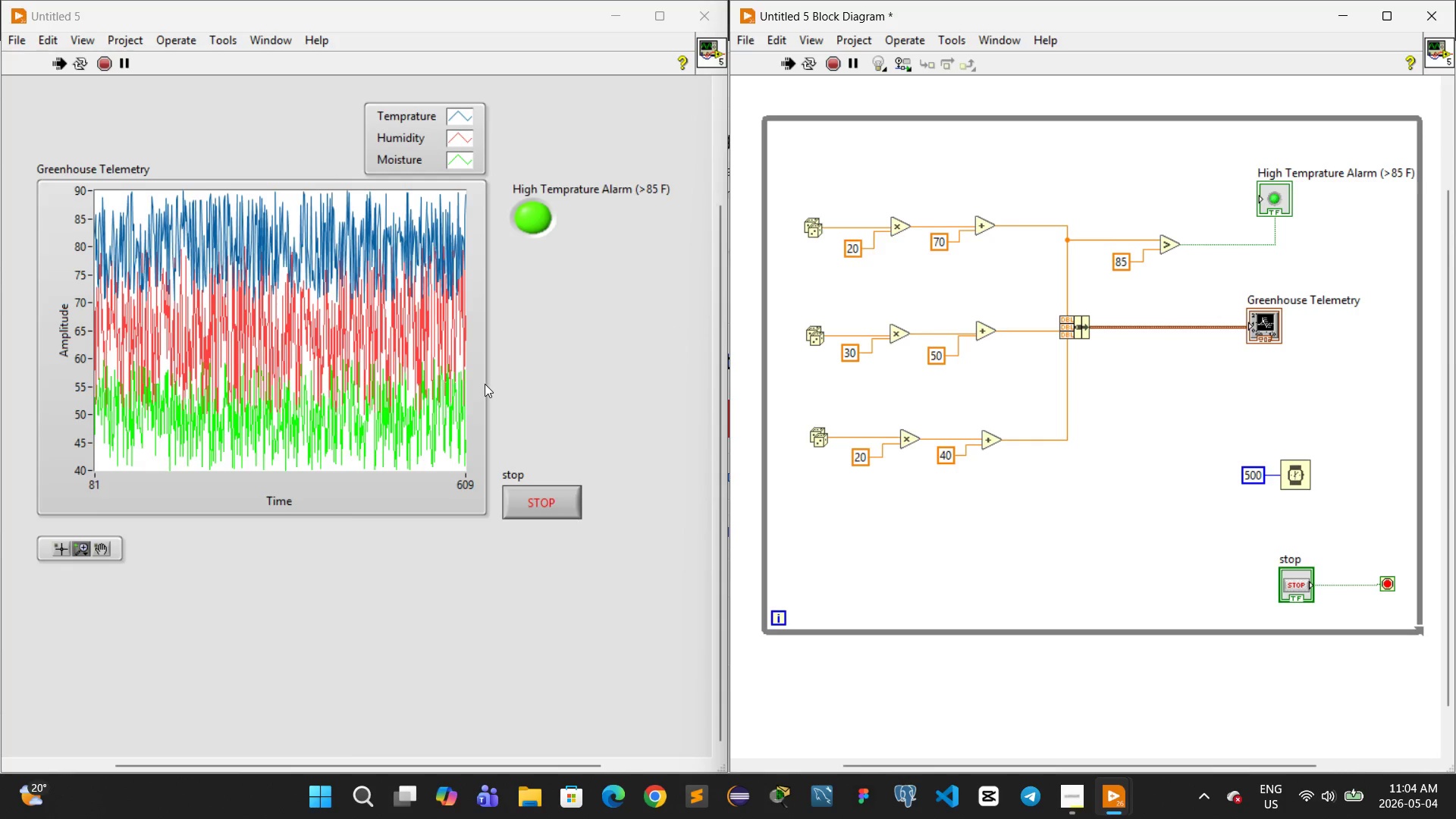 
wait(45.34)
 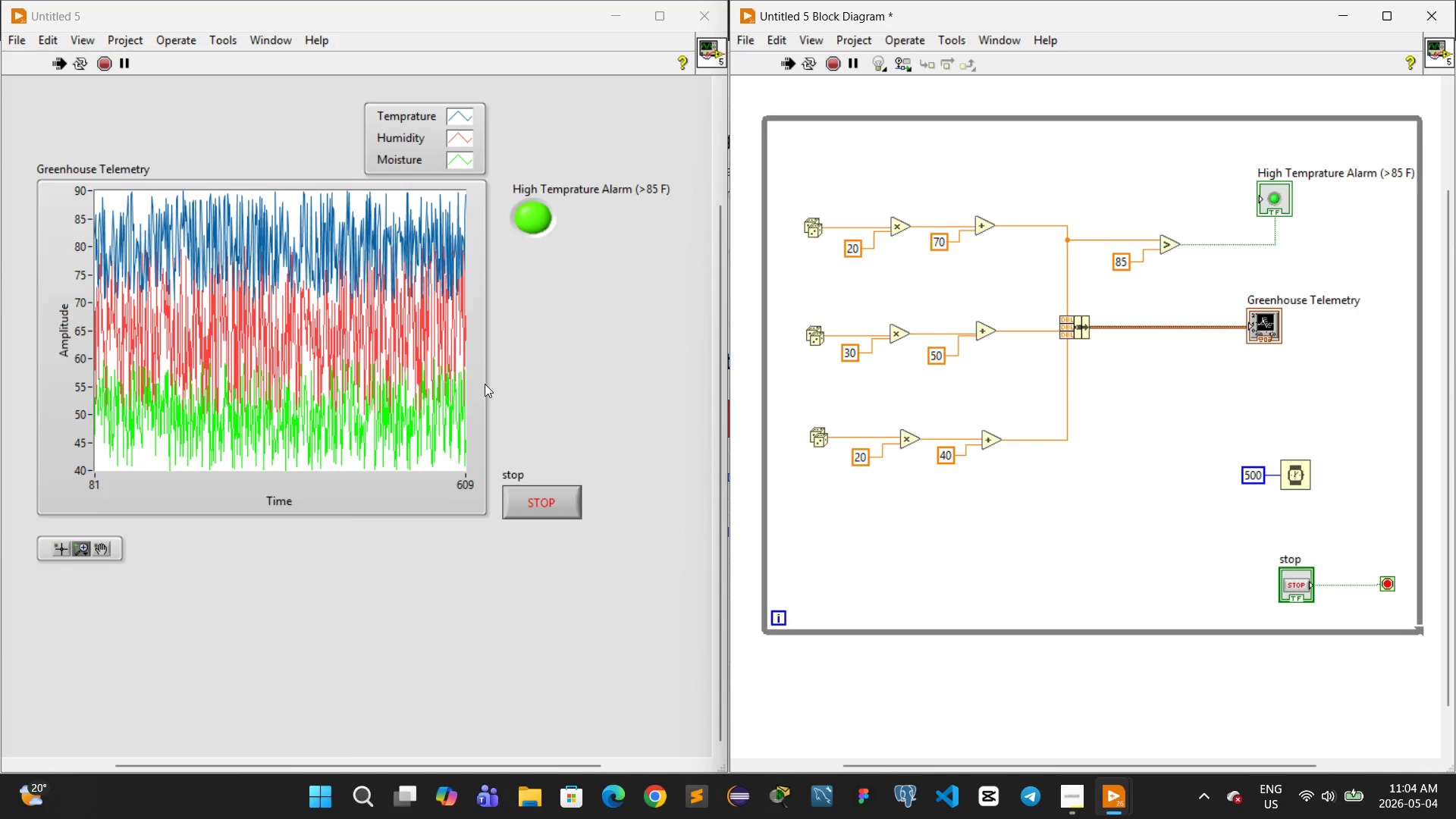 
left_click([60, 547])
 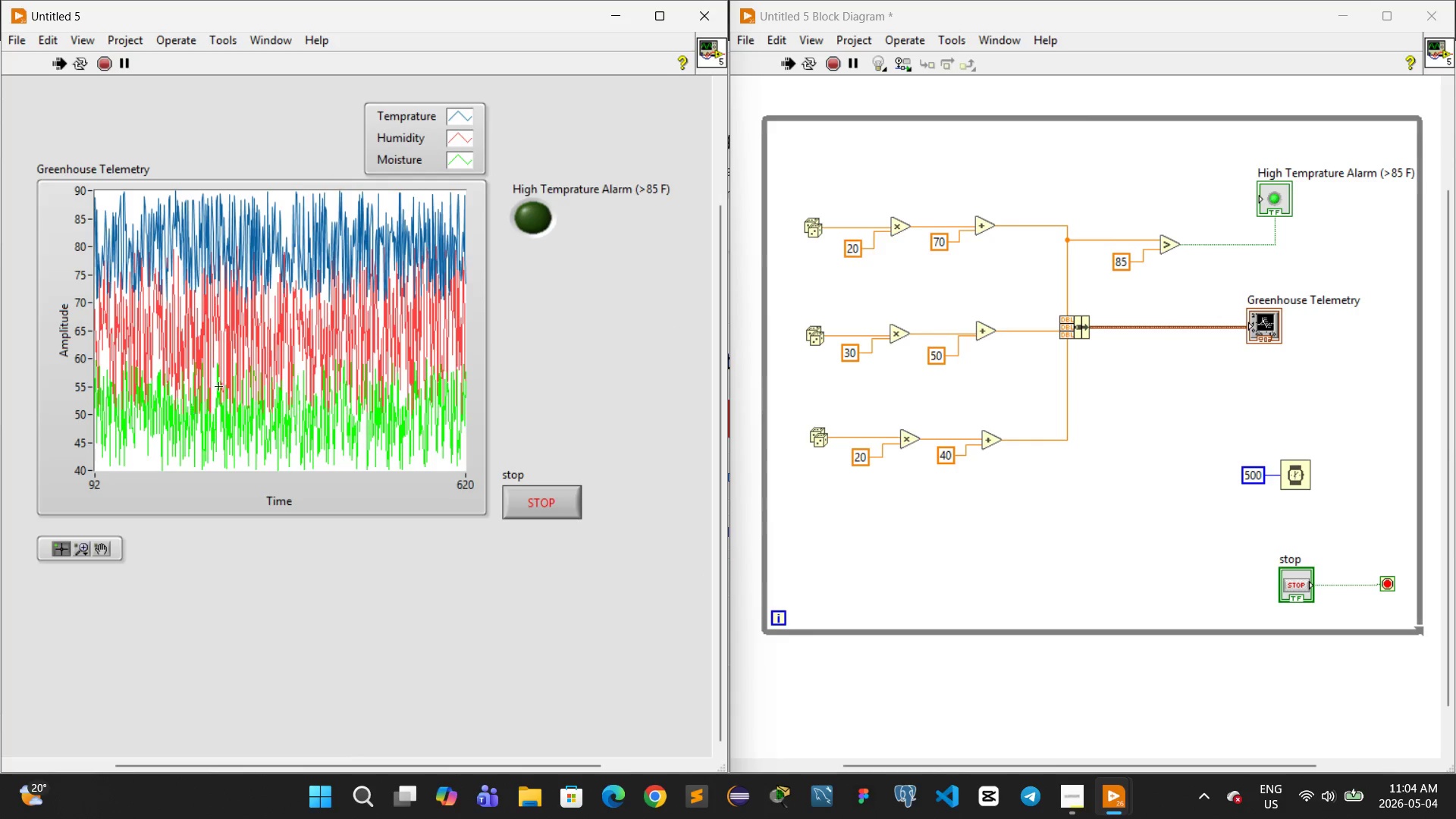 
left_click([224, 380])
 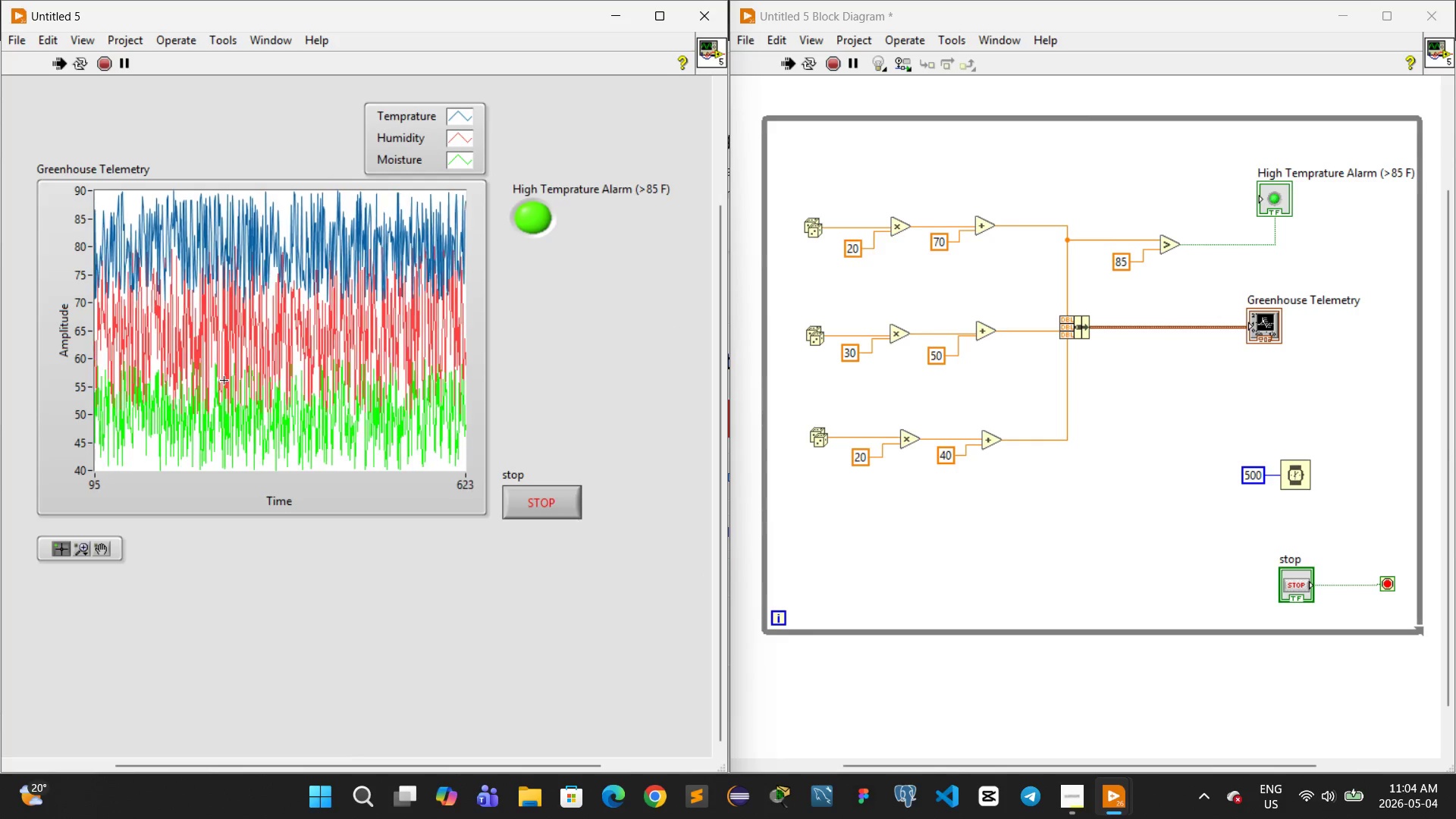 
left_click_drag(start_coordinate=[224, 380], to_coordinate=[234, 379])
 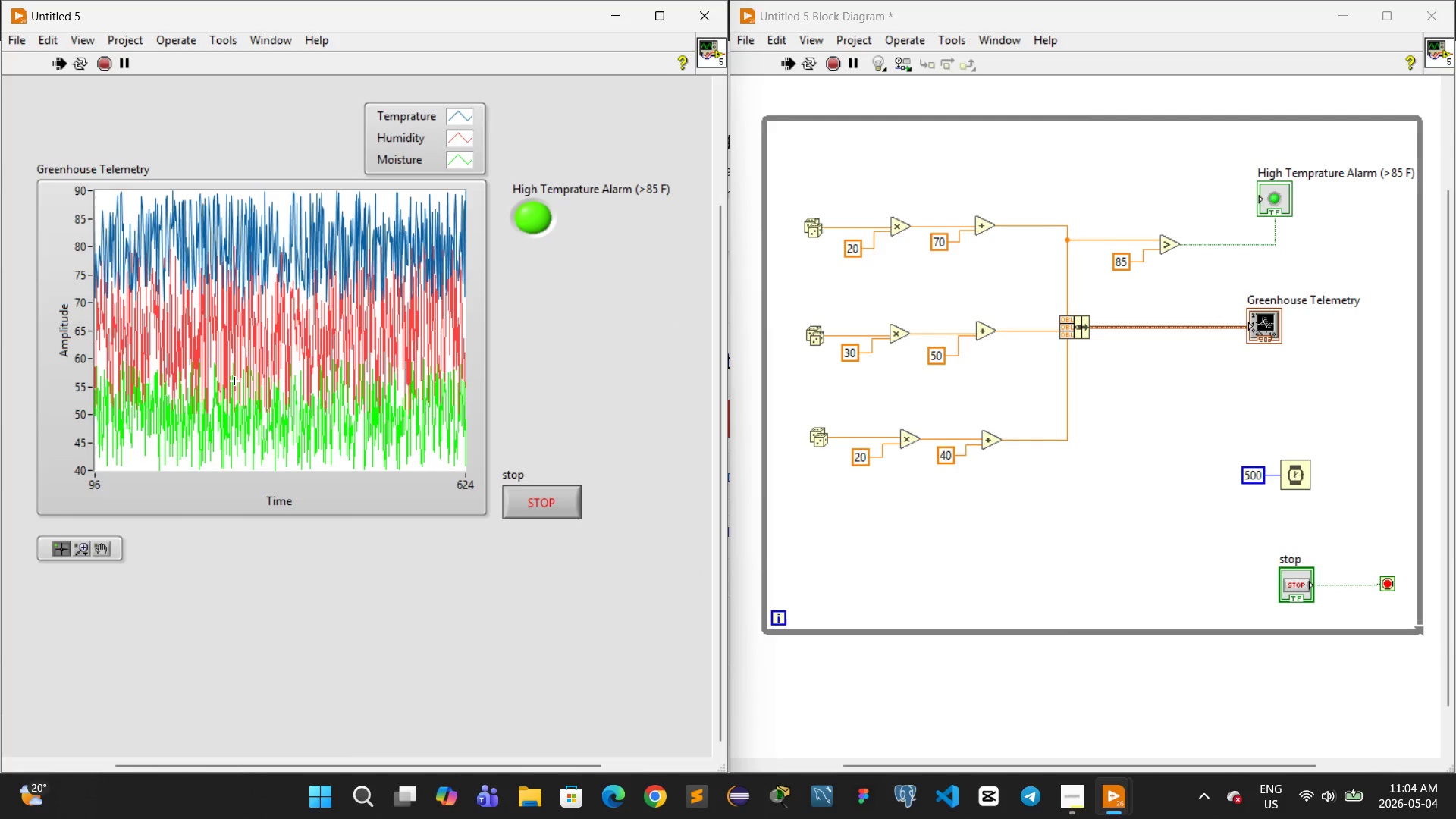 
left_click([234, 382])
 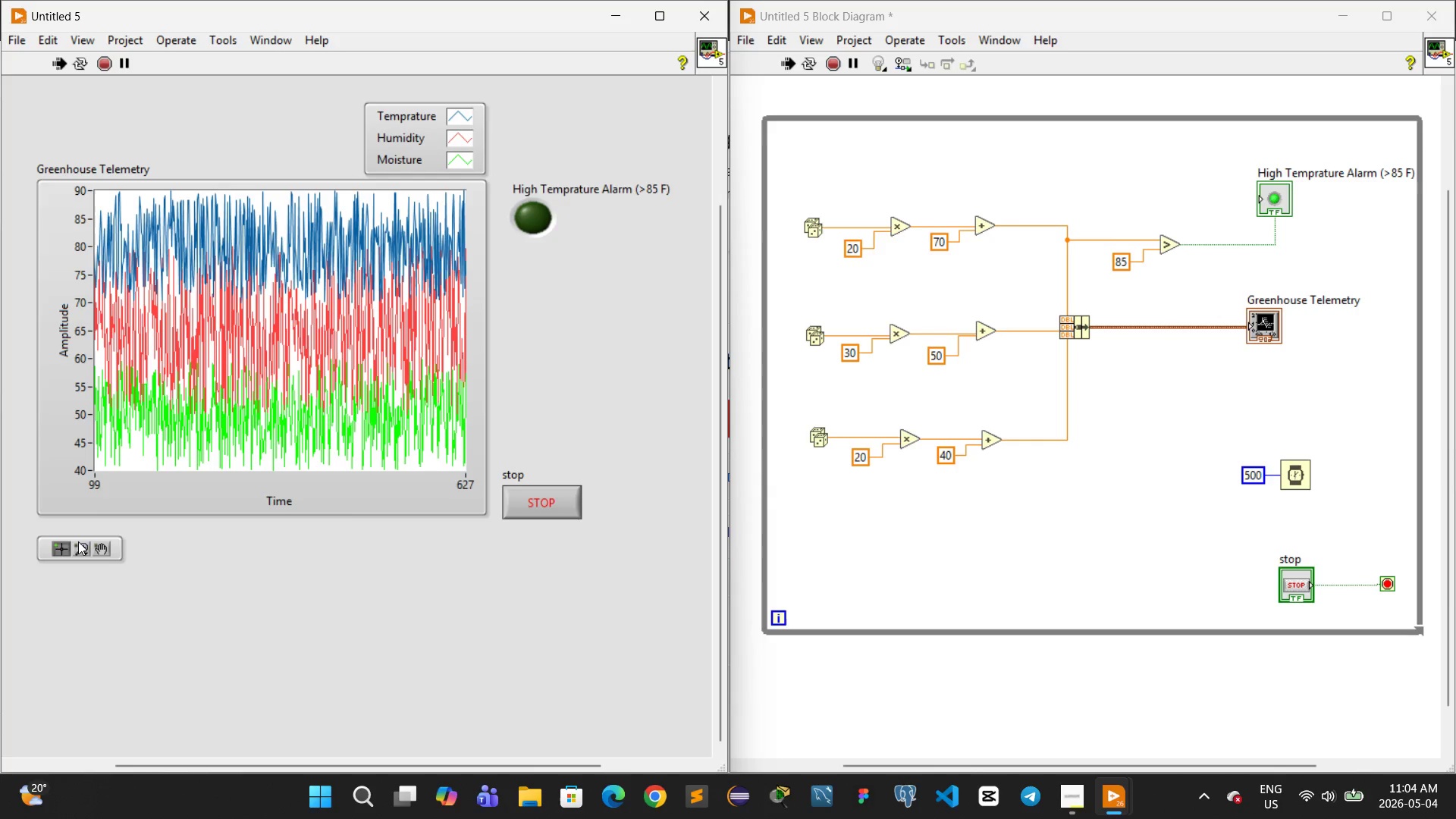 
left_click([78, 543])
 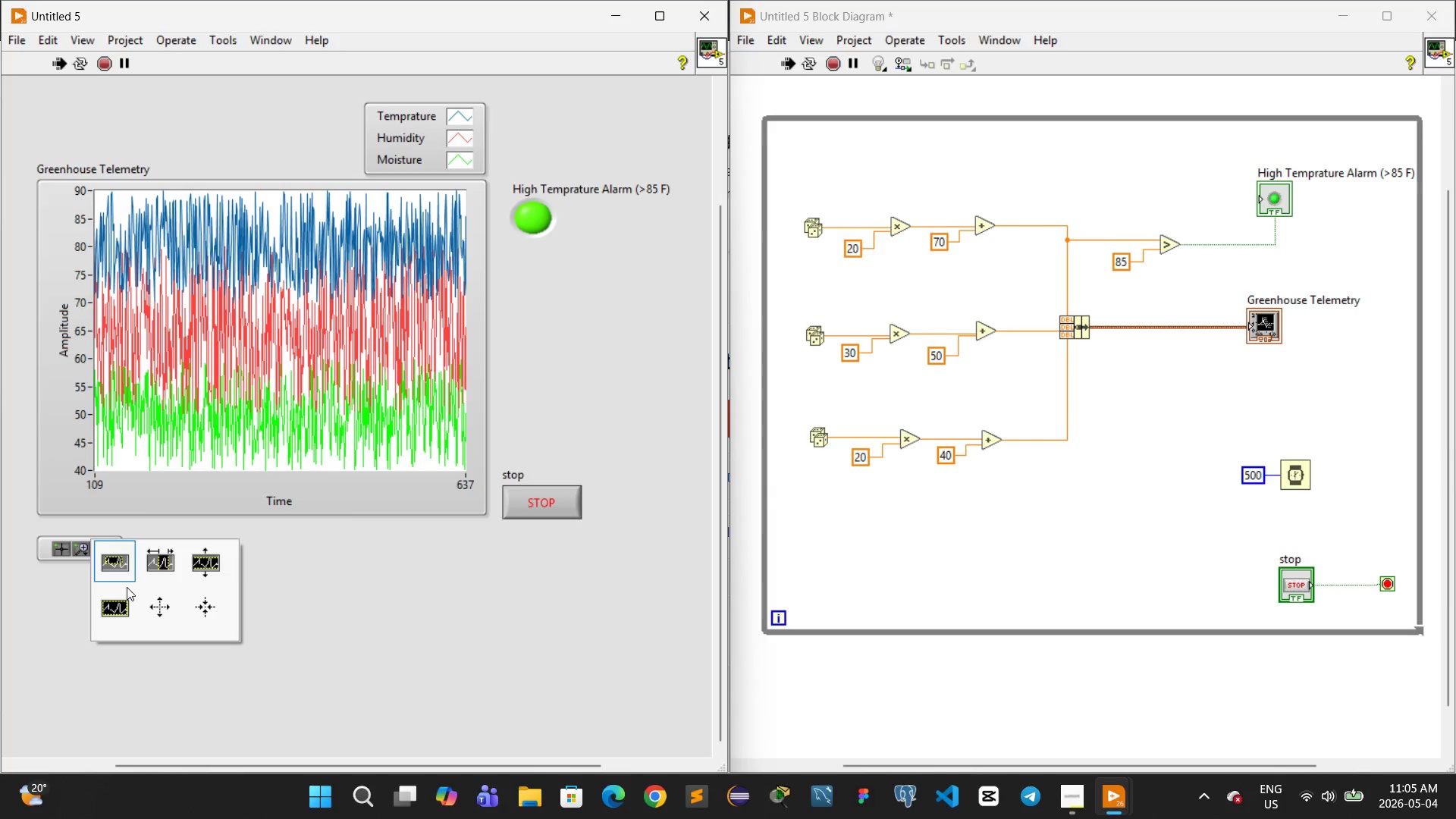 
wait(10.31)
 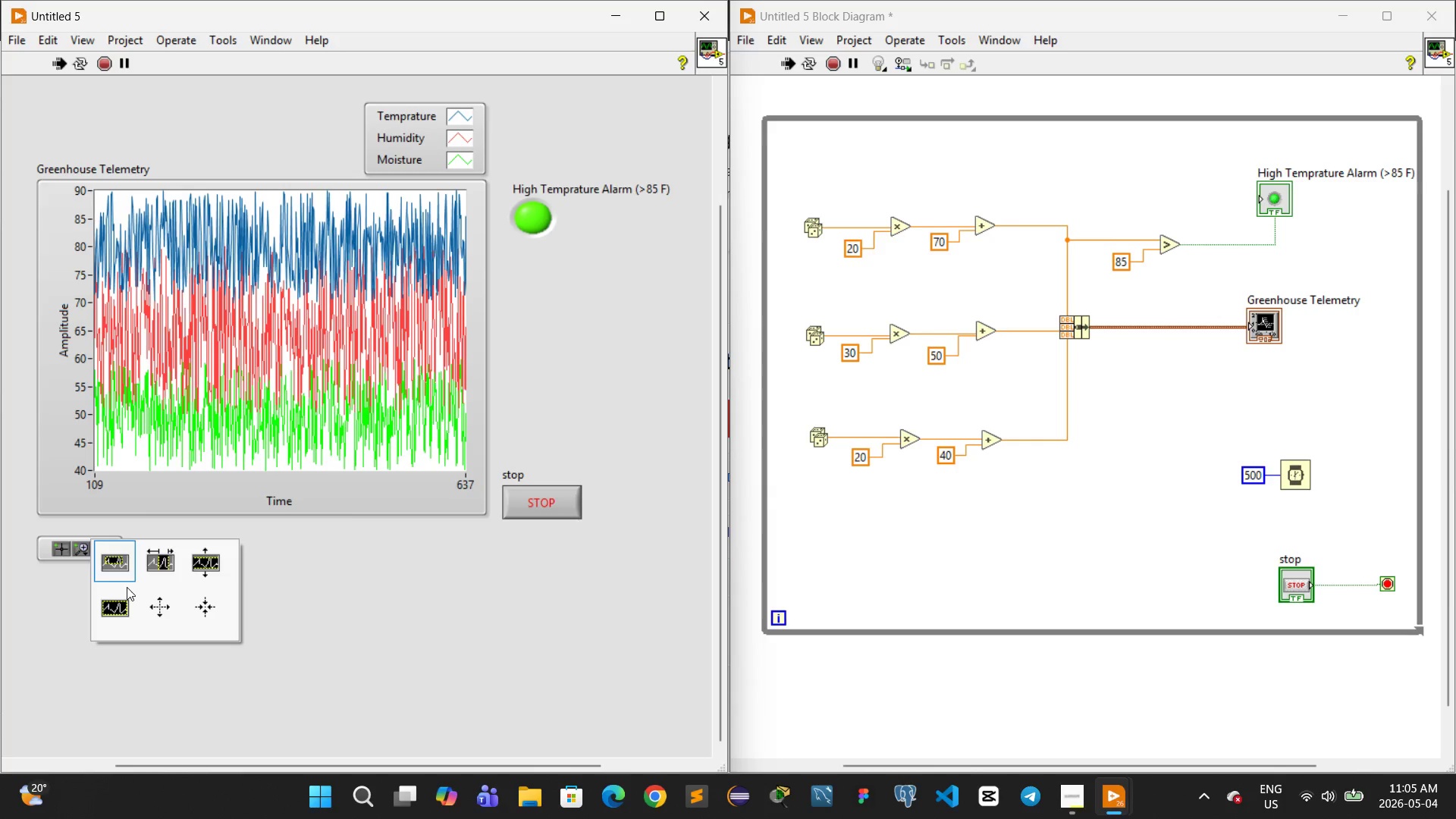 
left_click([117, 601])
 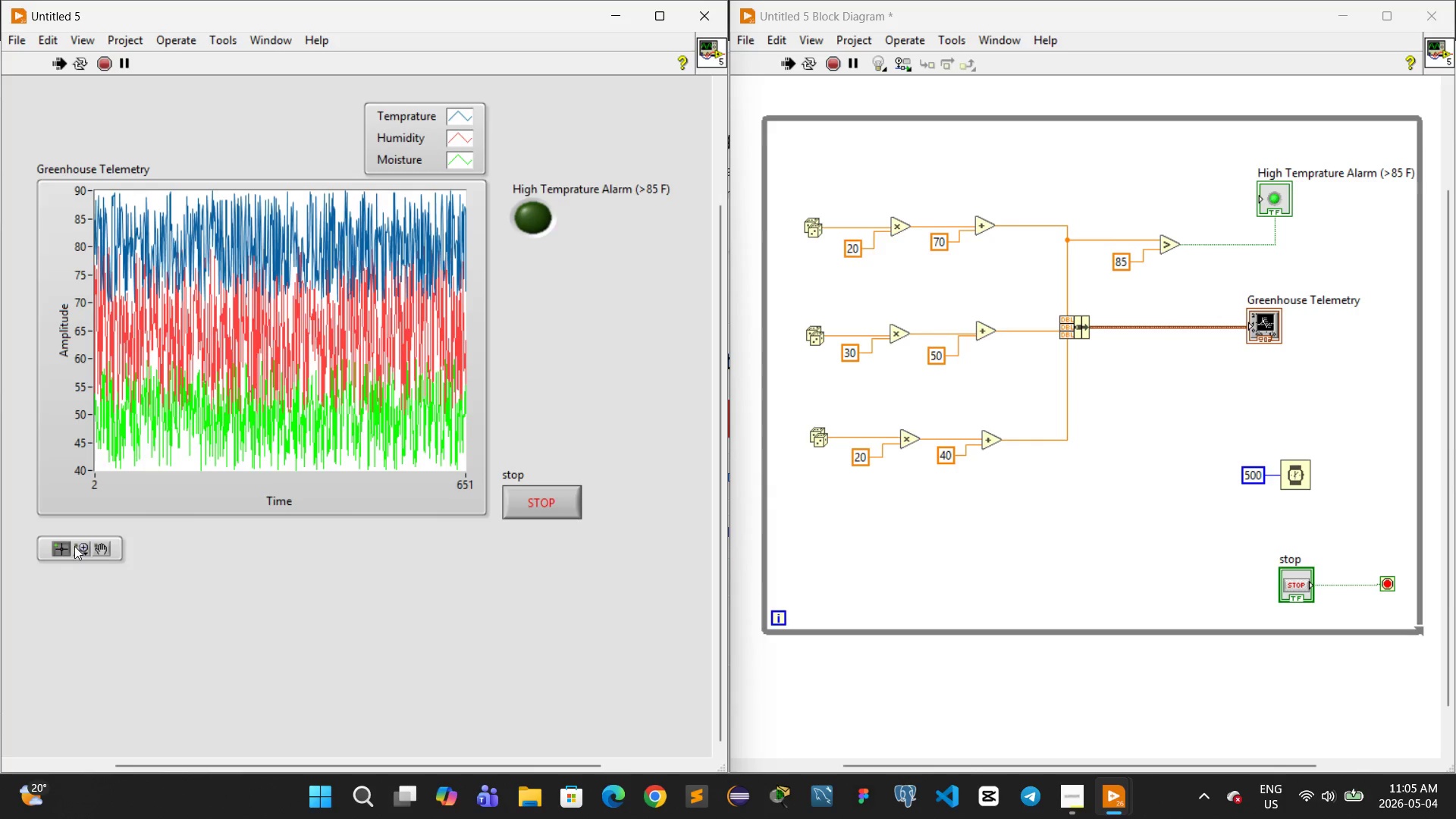 
left_click([78, 544])
 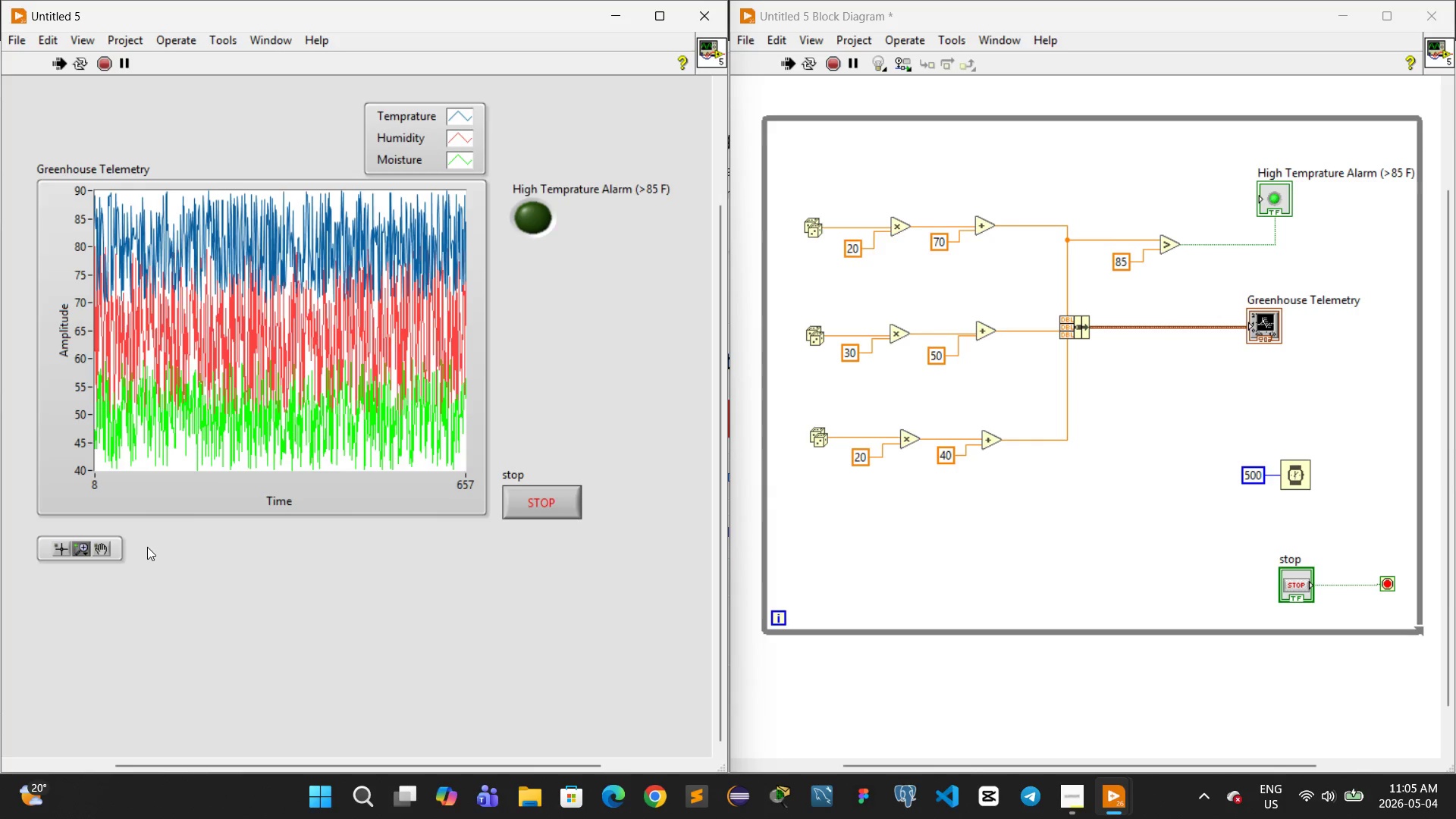 
left_click([80, 544])
 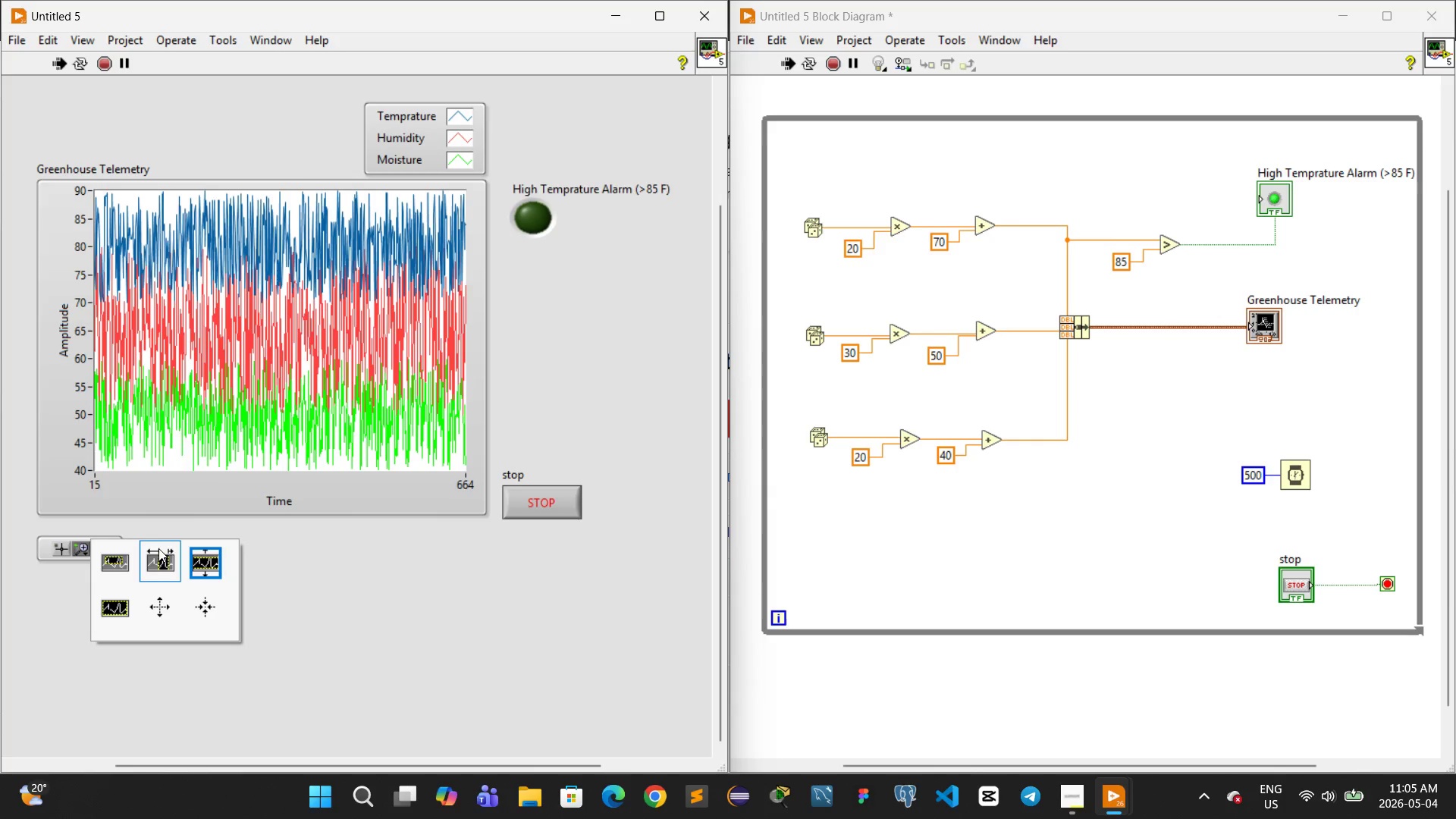 
left_click([158, 548])
 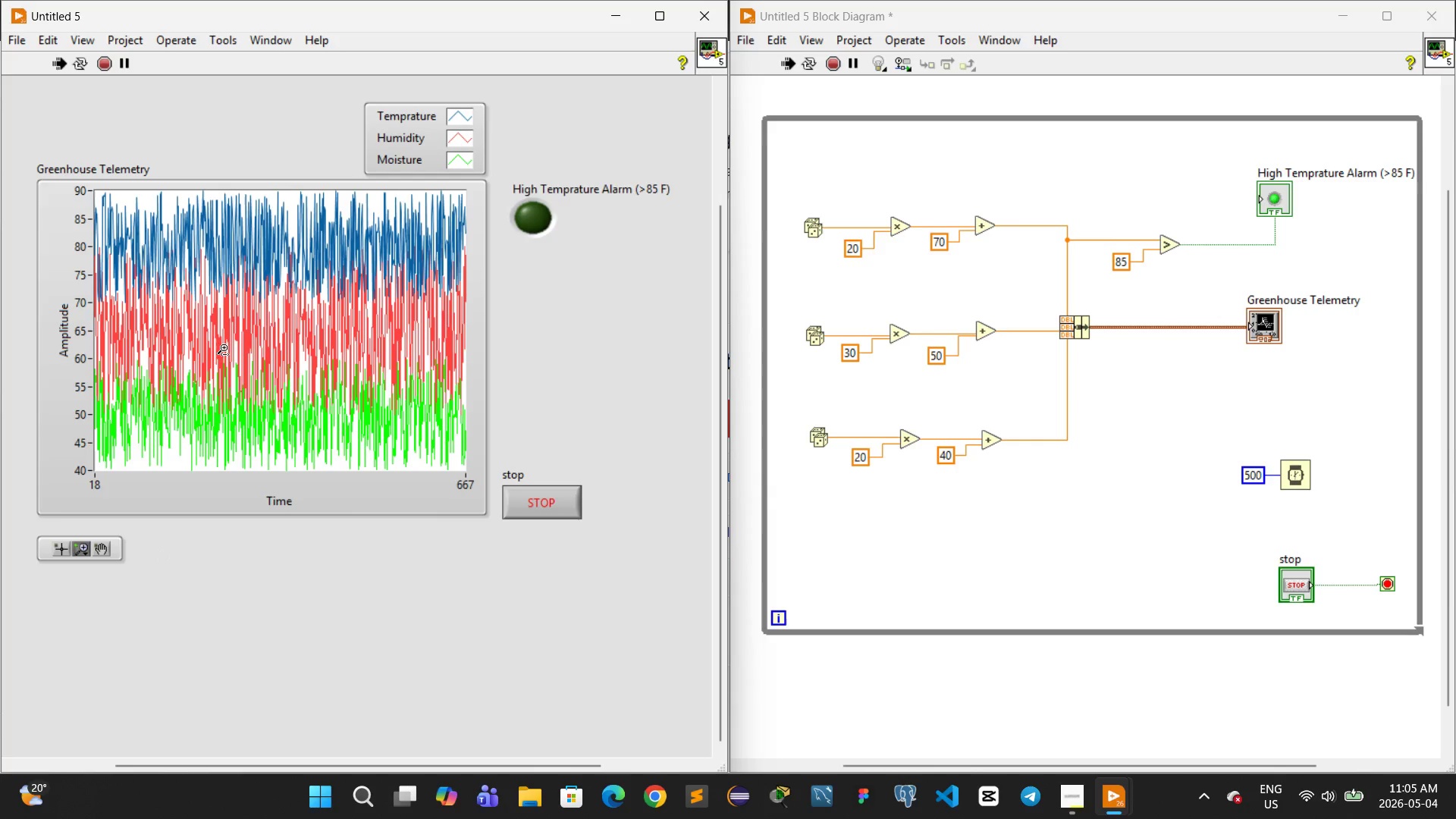 
left_click([285, 340])
 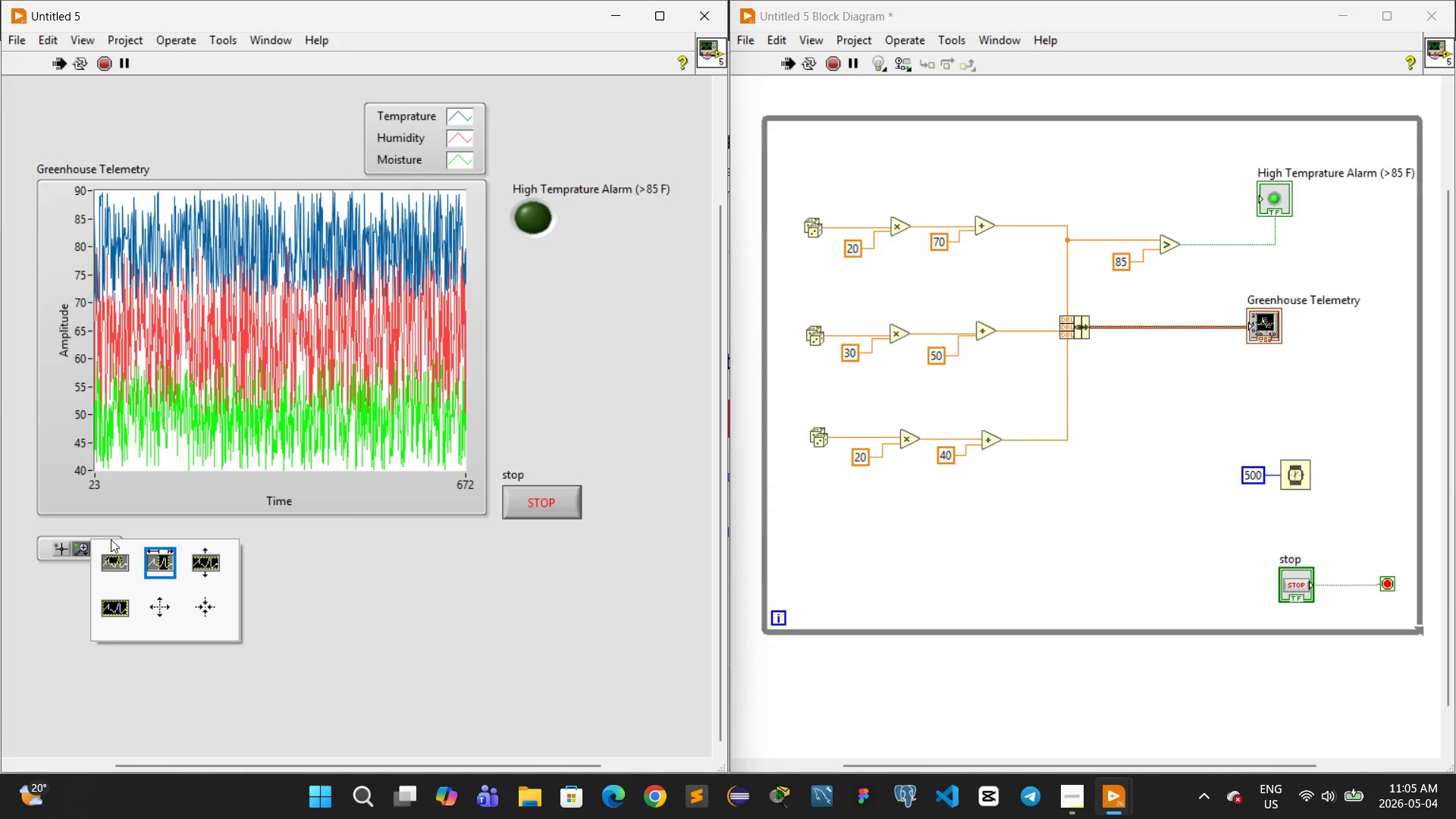 
left_click([169, 560])
 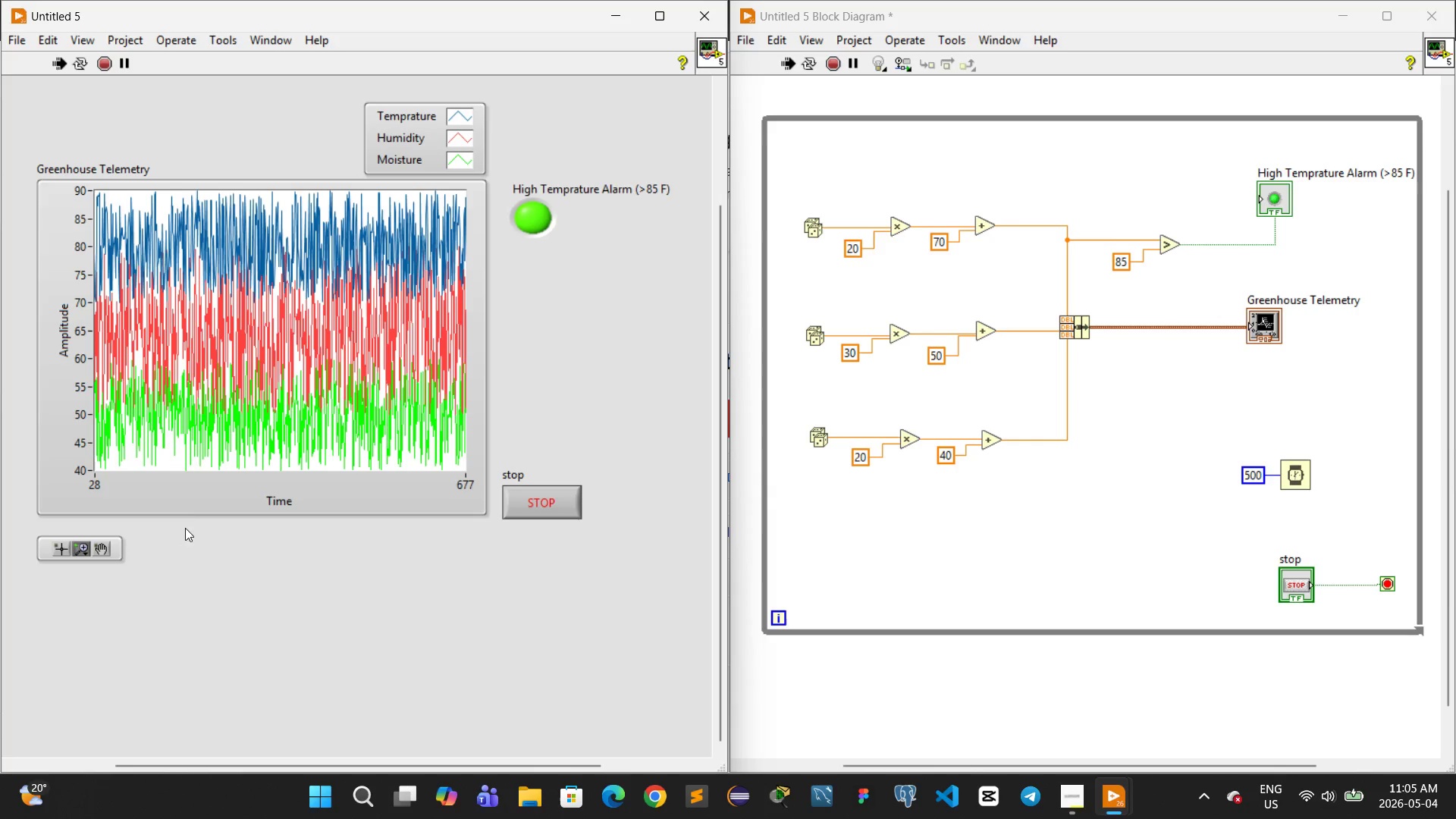 
left_click([250, 412])
 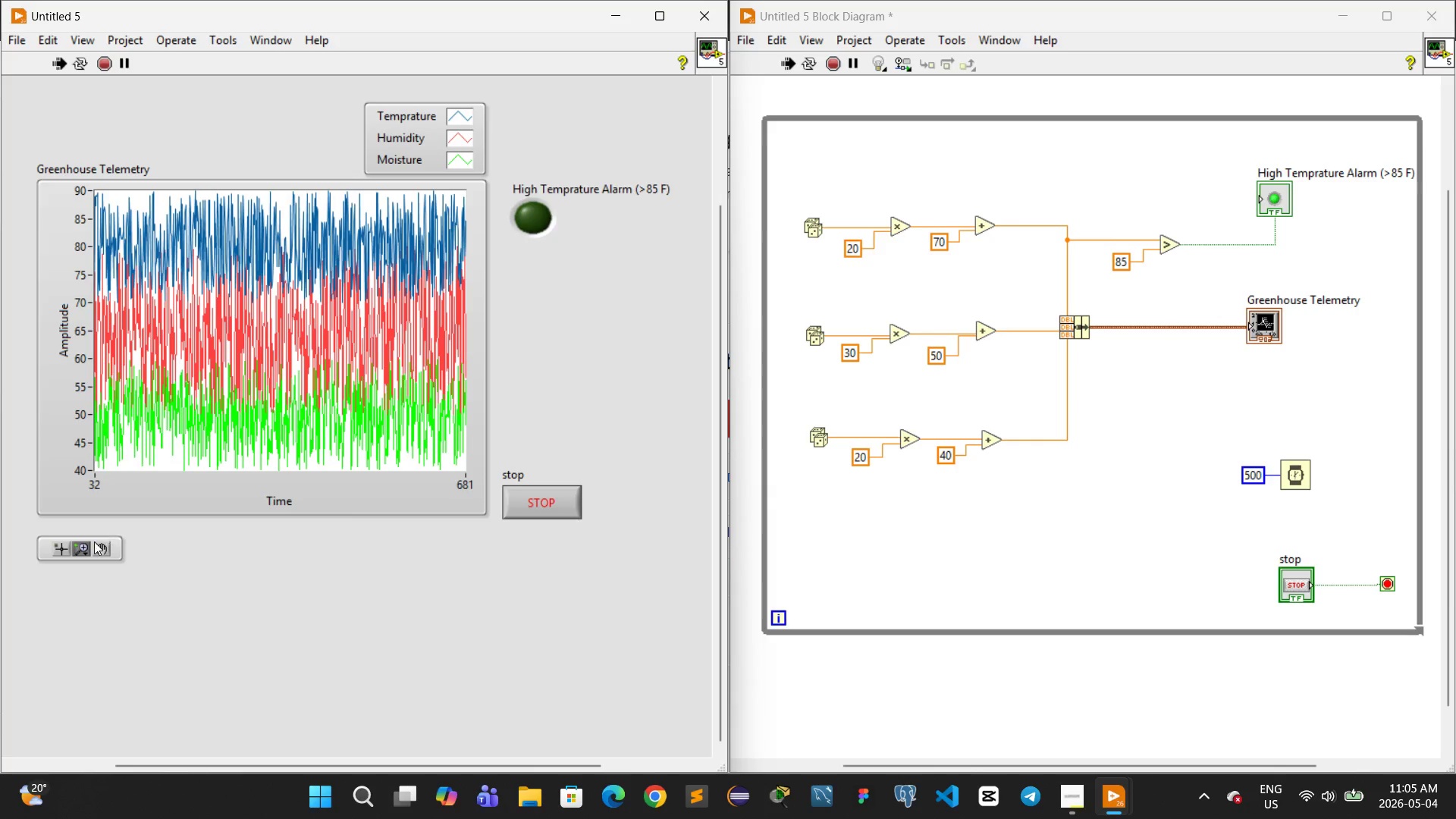 
left_click([80, 548])
 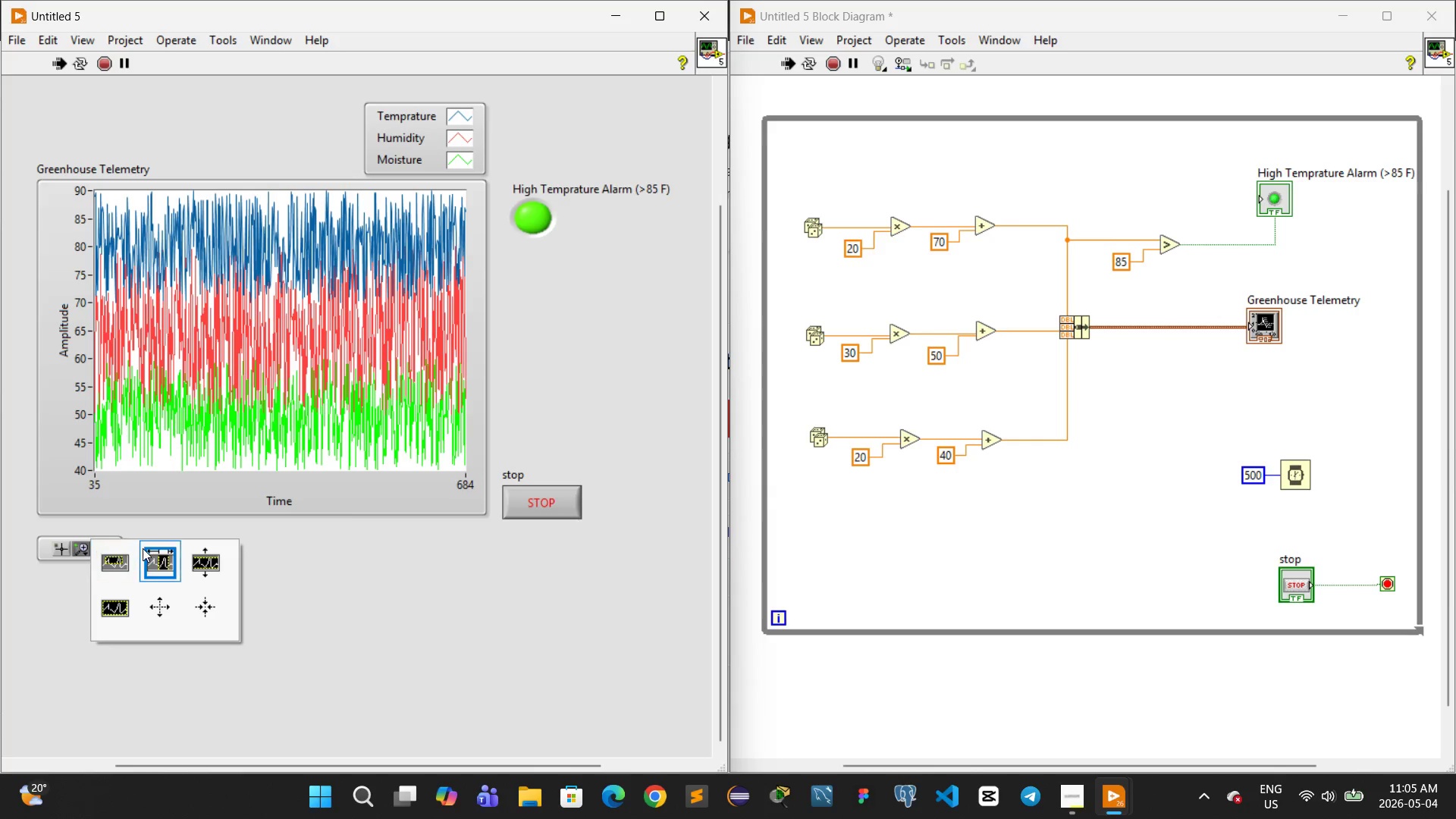 
left_click([111, 559])
 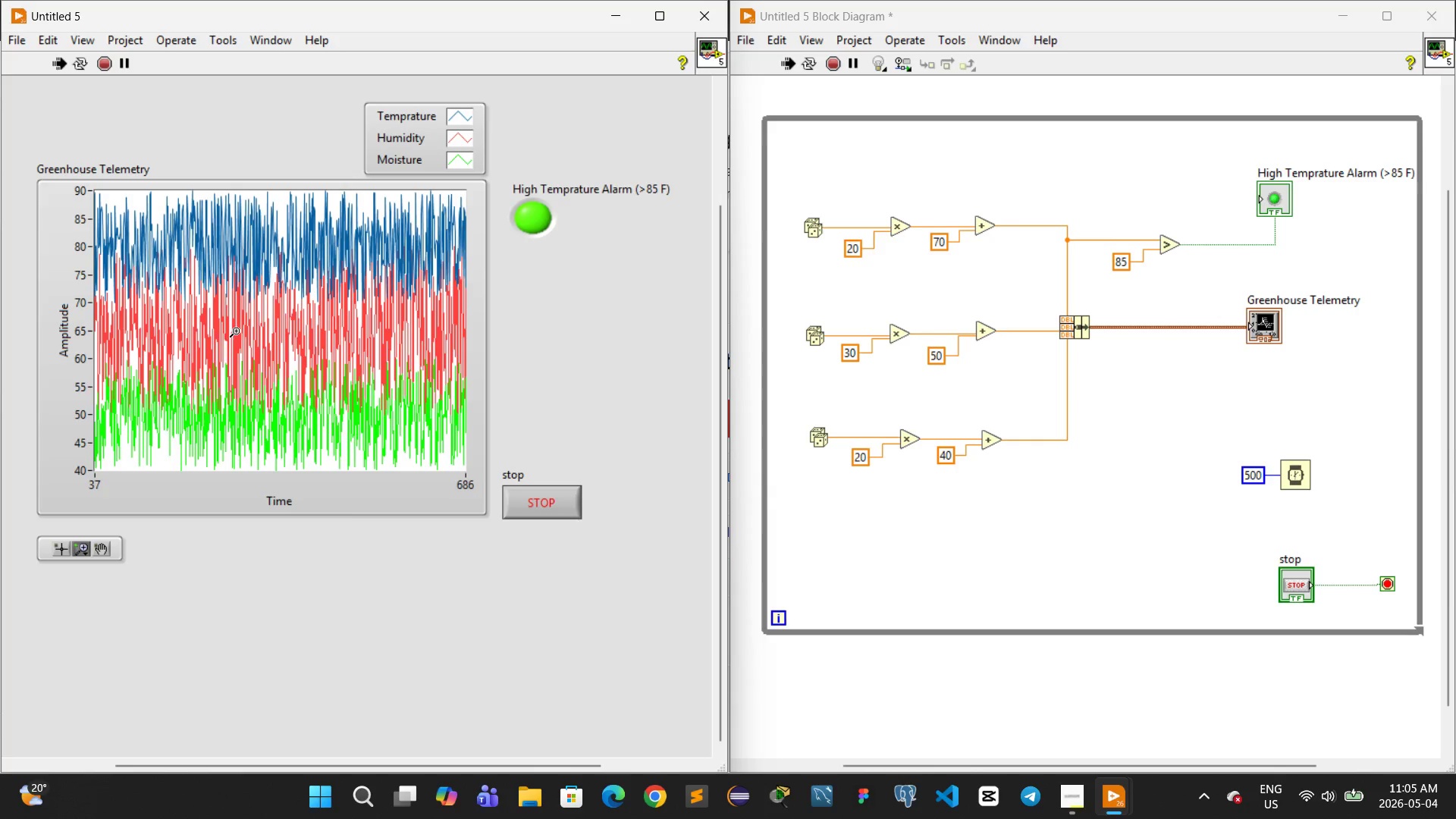 
left_click([236, 331])
 